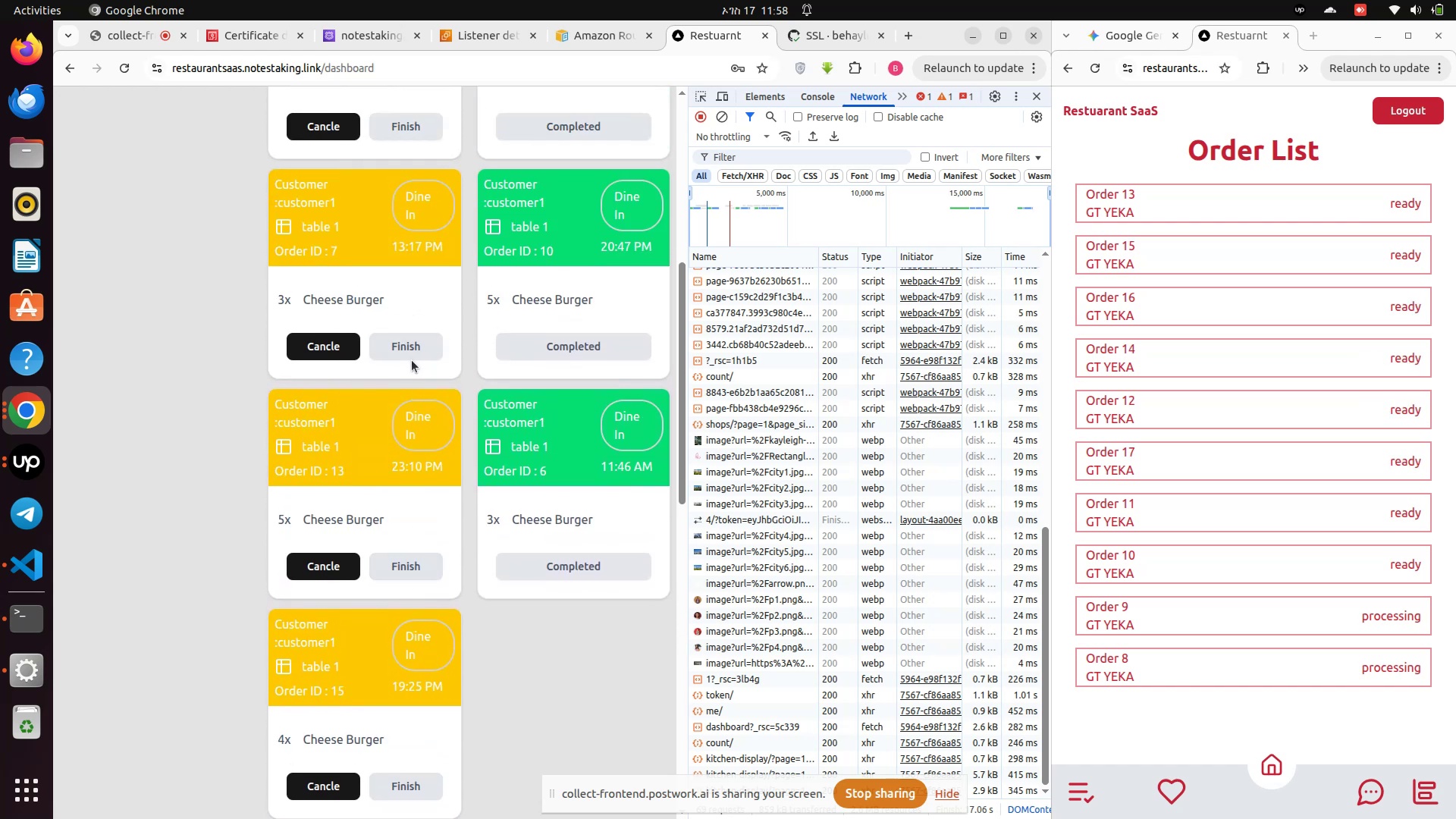 
left_click([412, 356])
 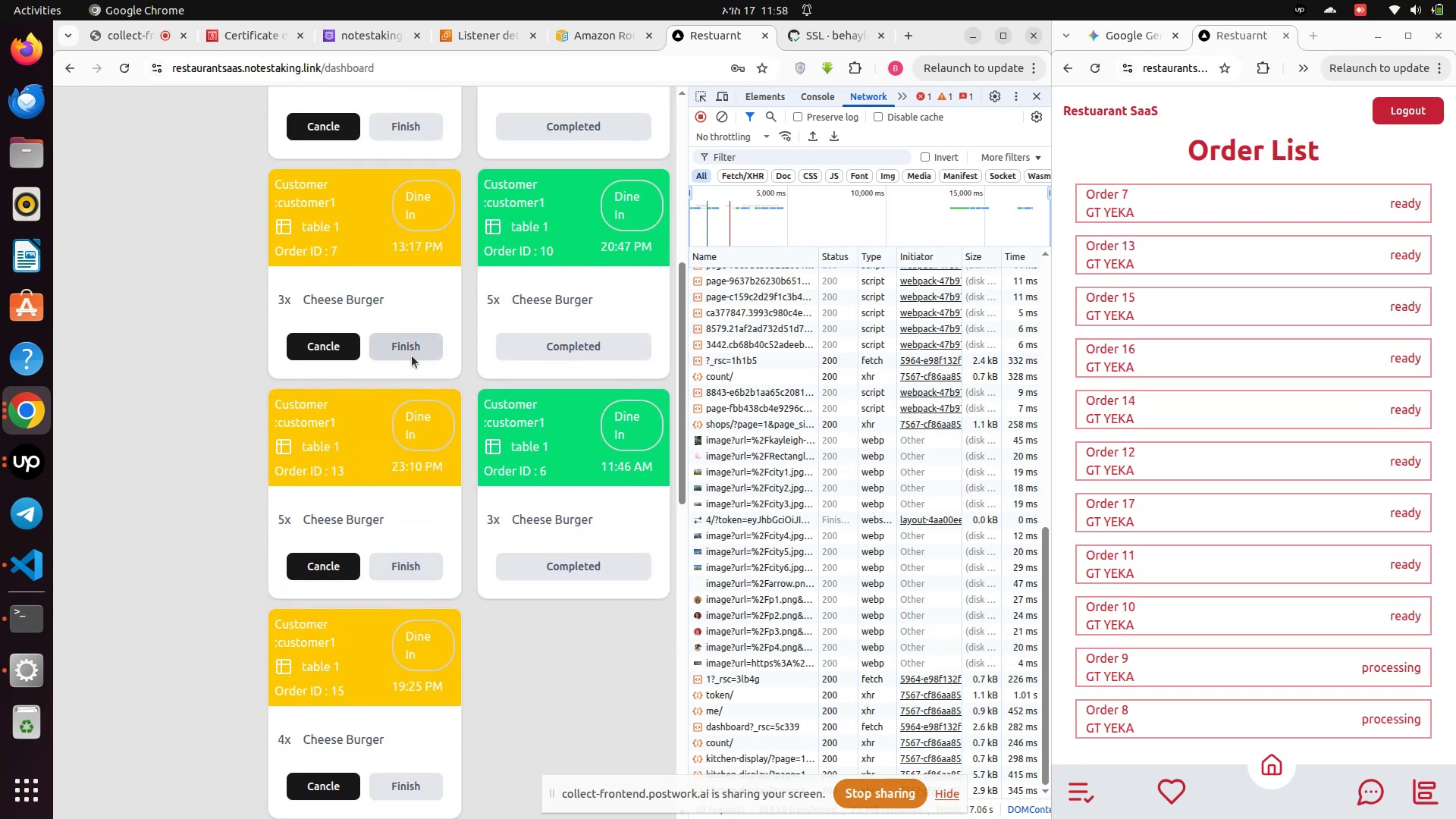 
scroll: coordinate [412, 356], scroll_direction: up, amount: 1.0
 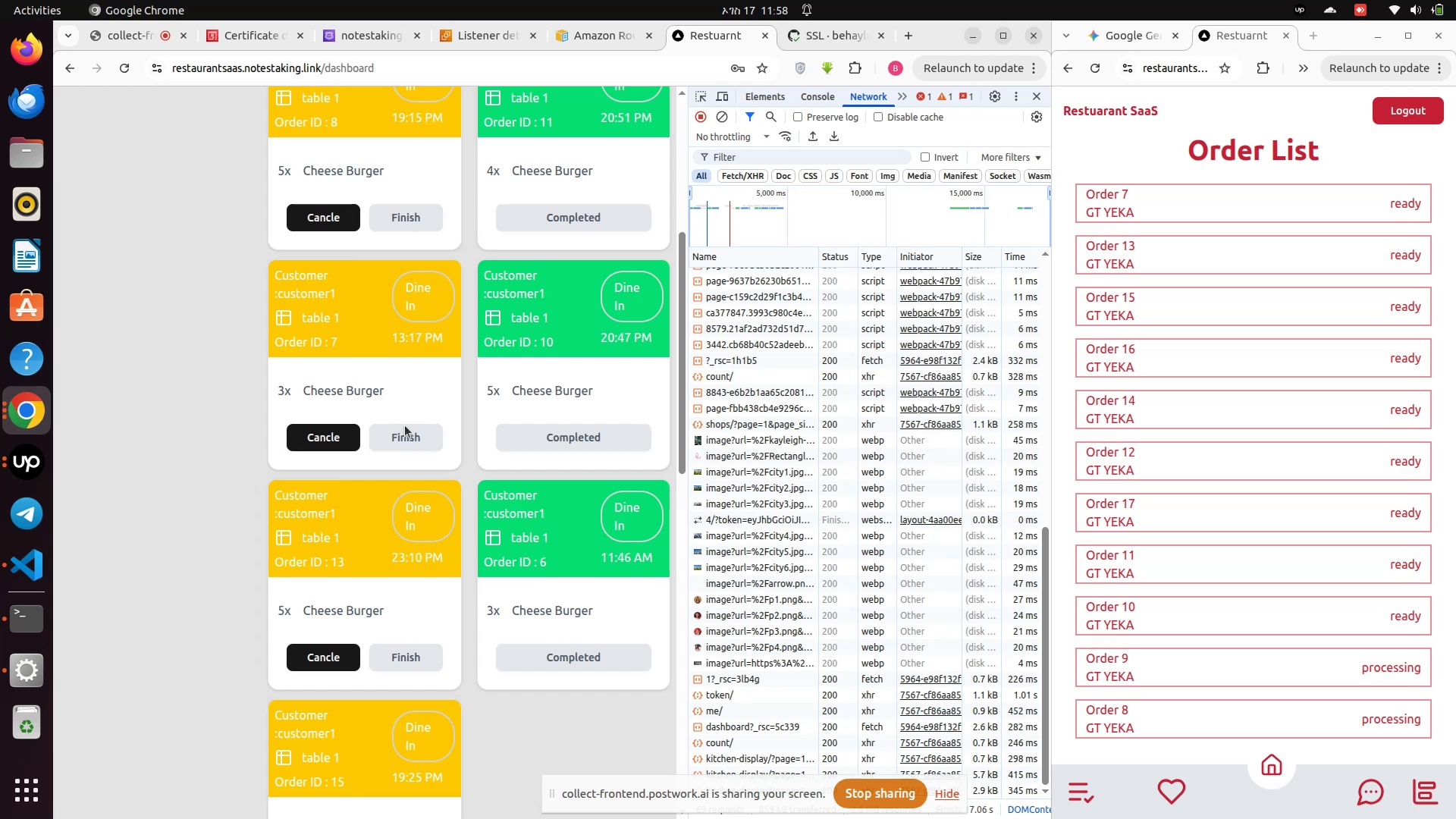 
left_click([405, 429])
 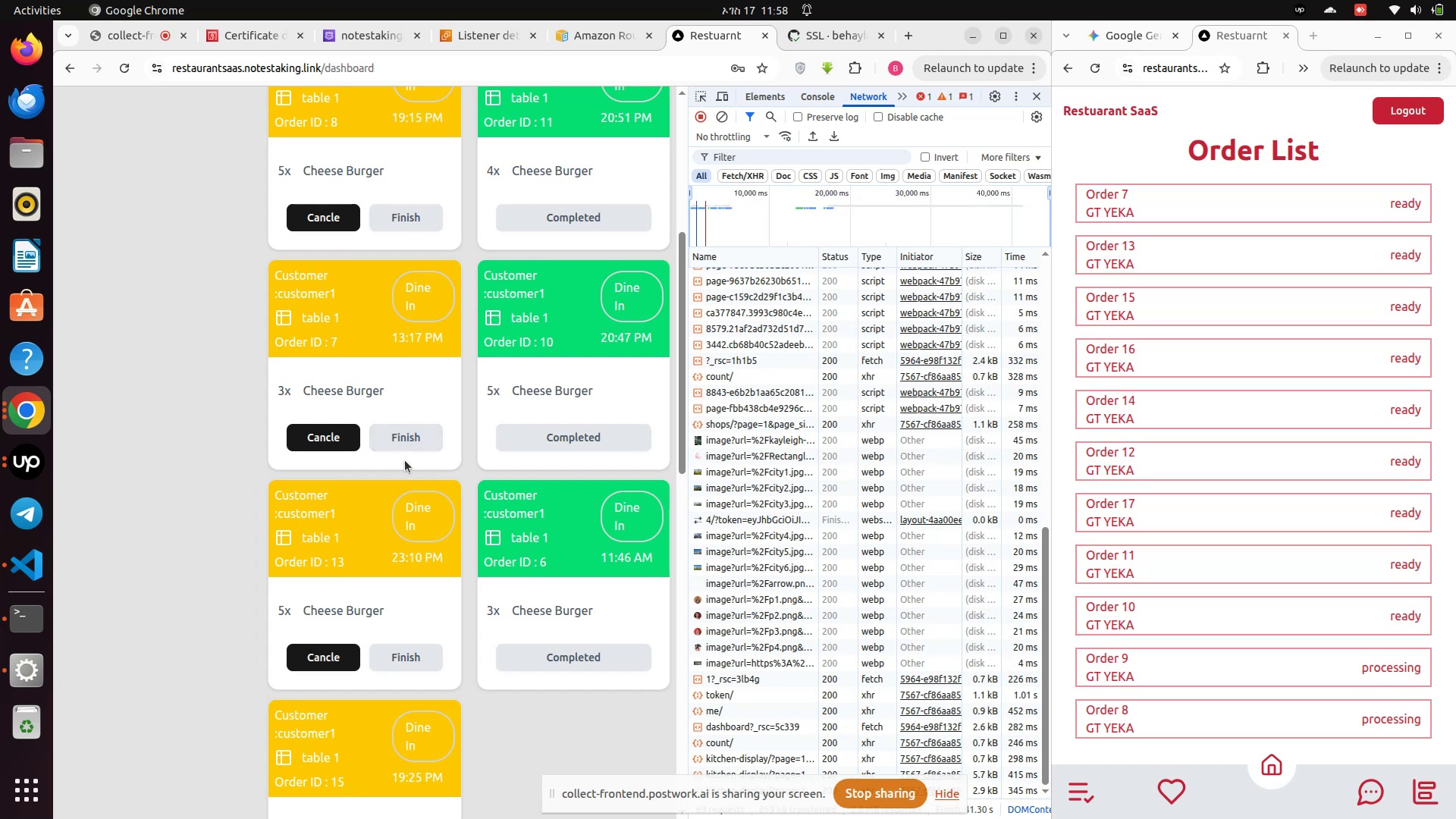 
left_click([406, 441])
 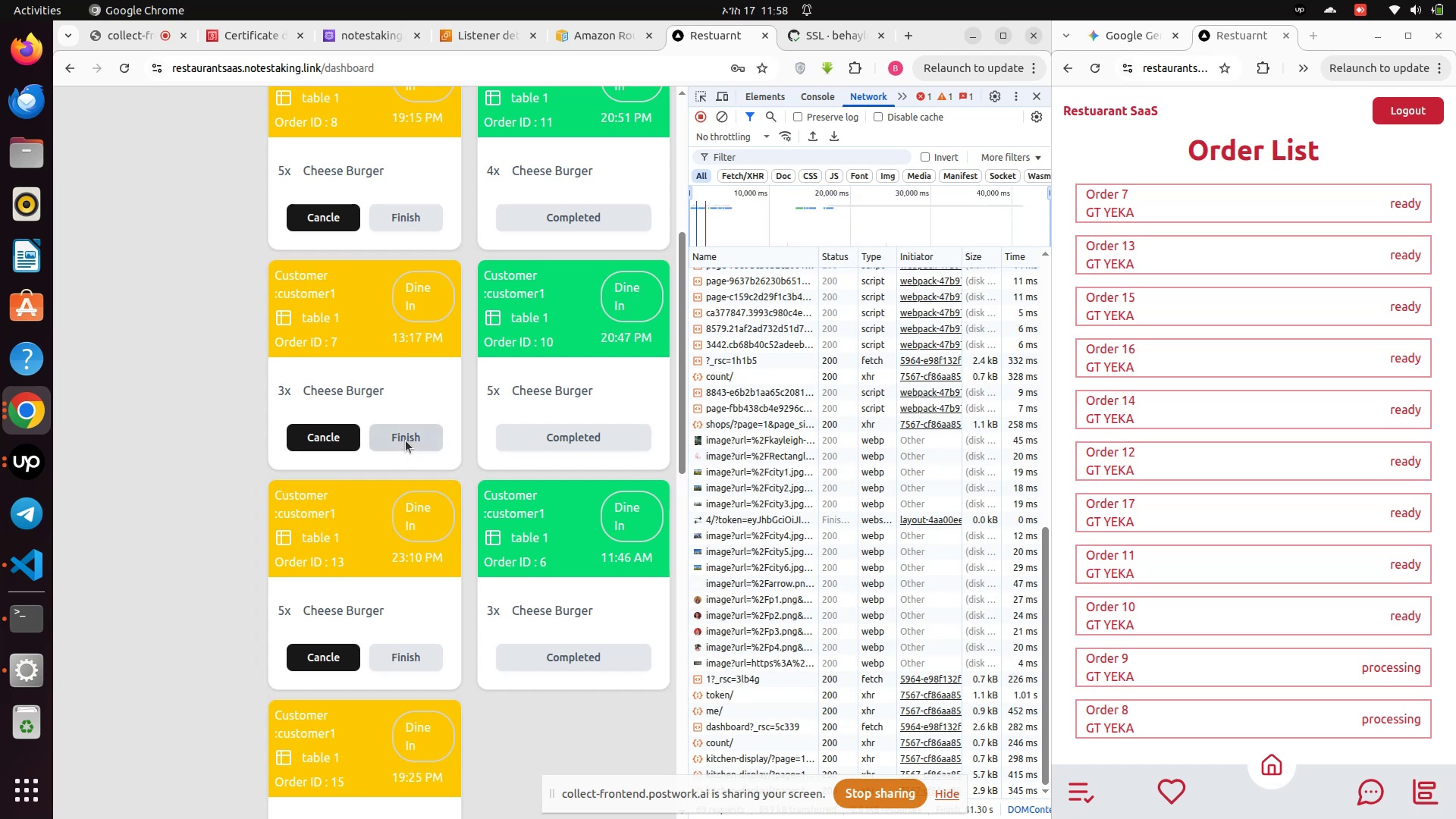 
scroll: coordinate [406, 439], scroll_direction: up, amount: 1.0
 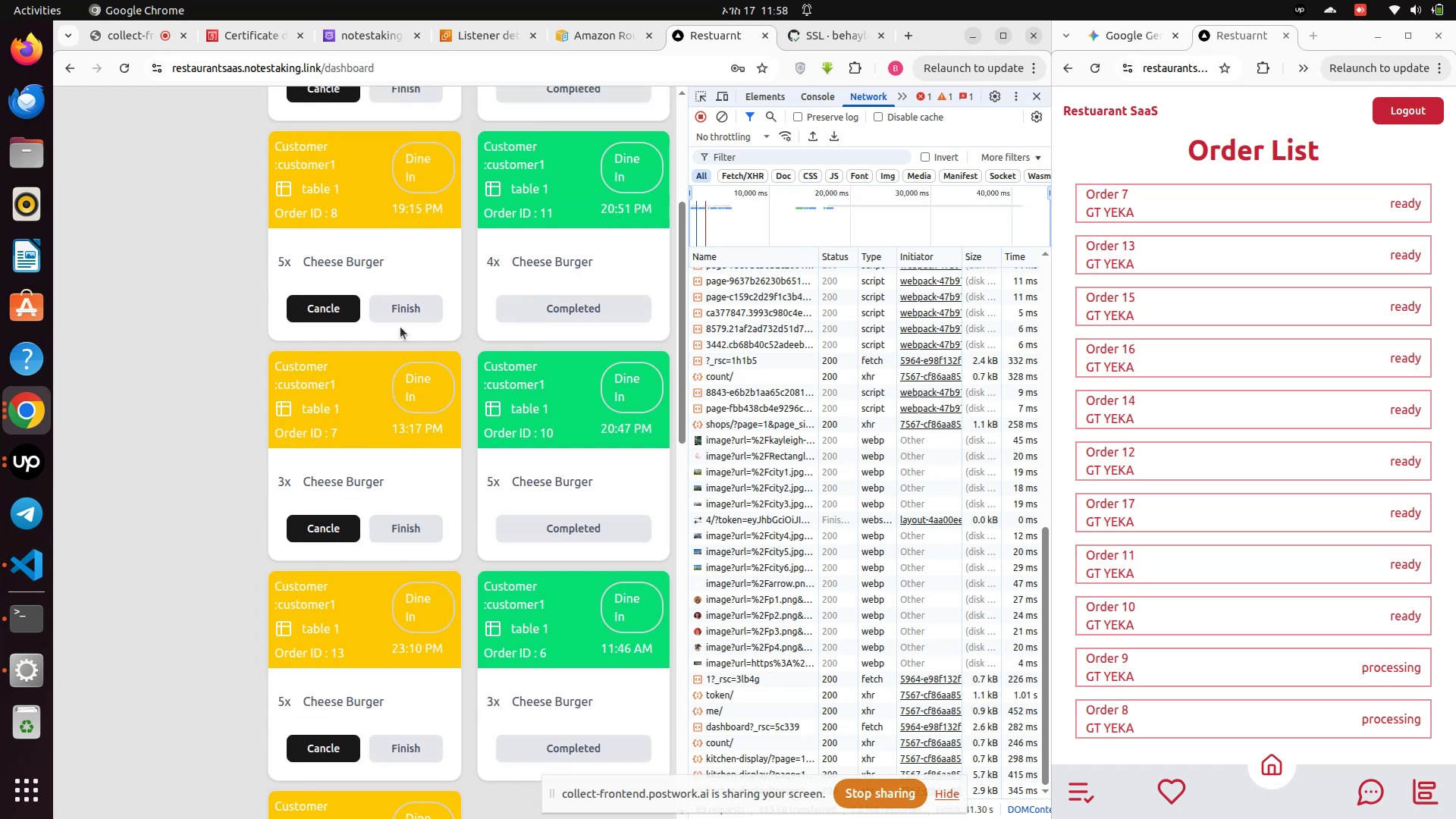 
left_click([411, 312])
 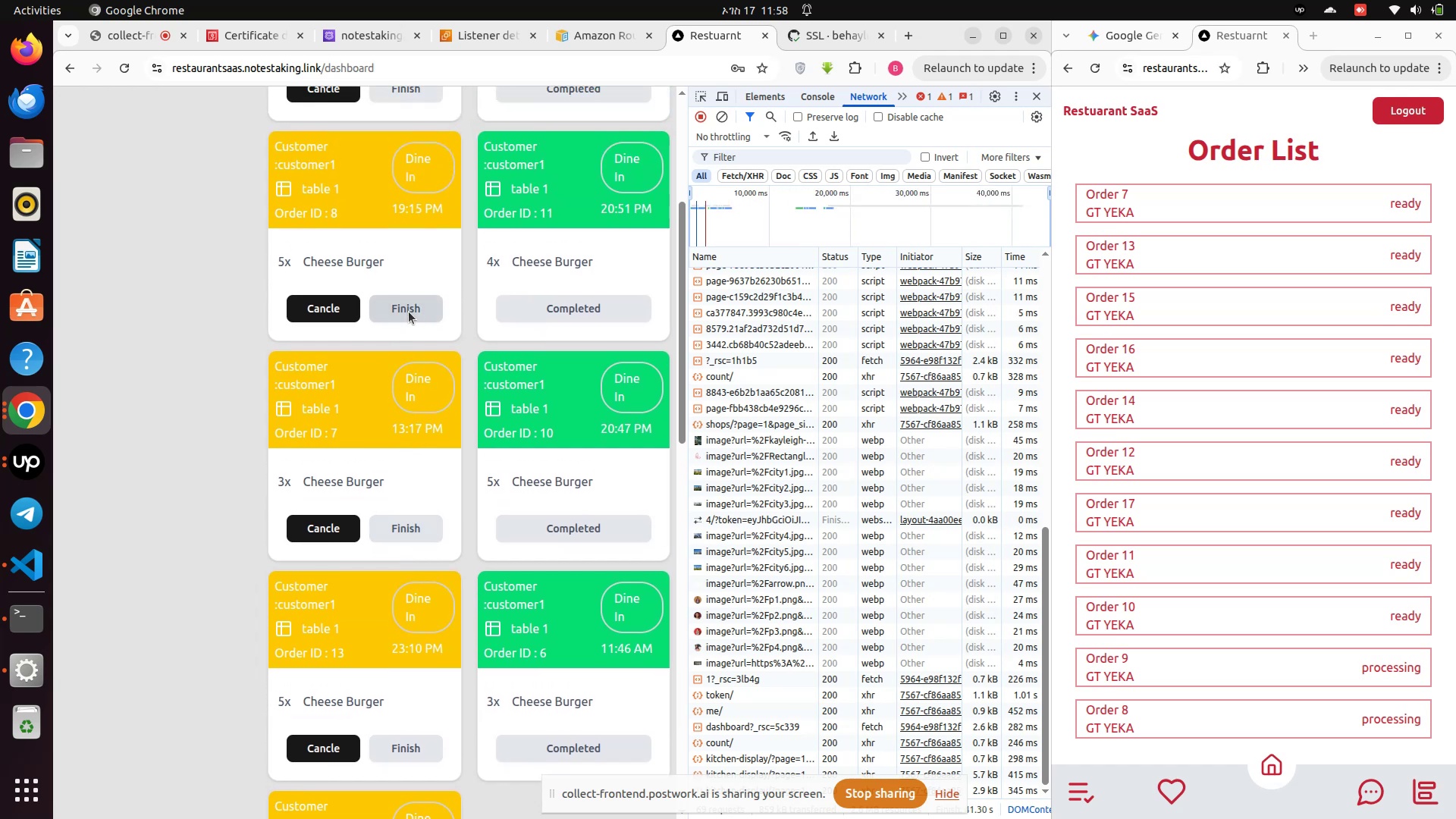 
scroll: coordinate [409, 312], scroll_direction: up, amount: 3.0
 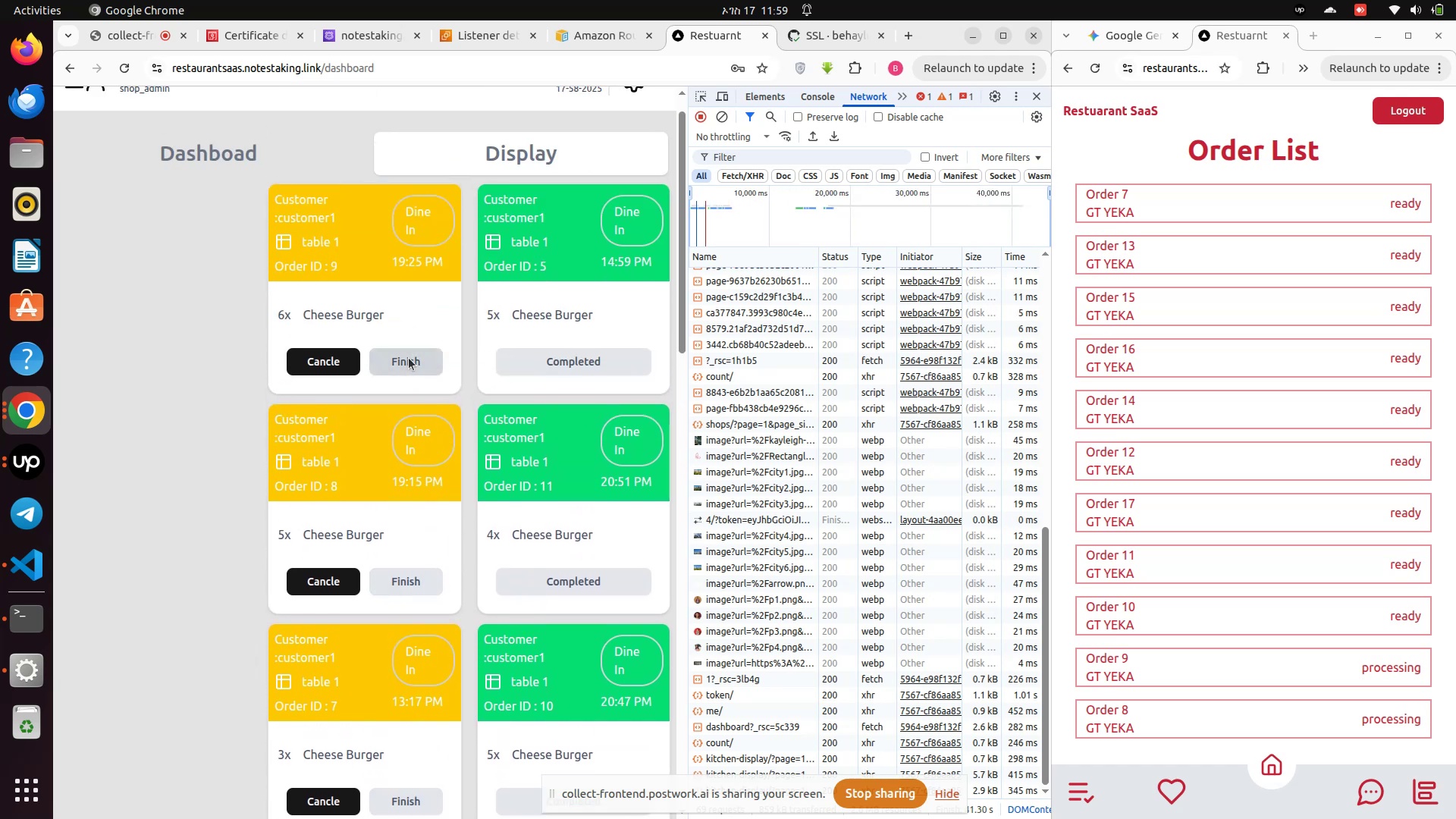 
left_click([409, 356])
 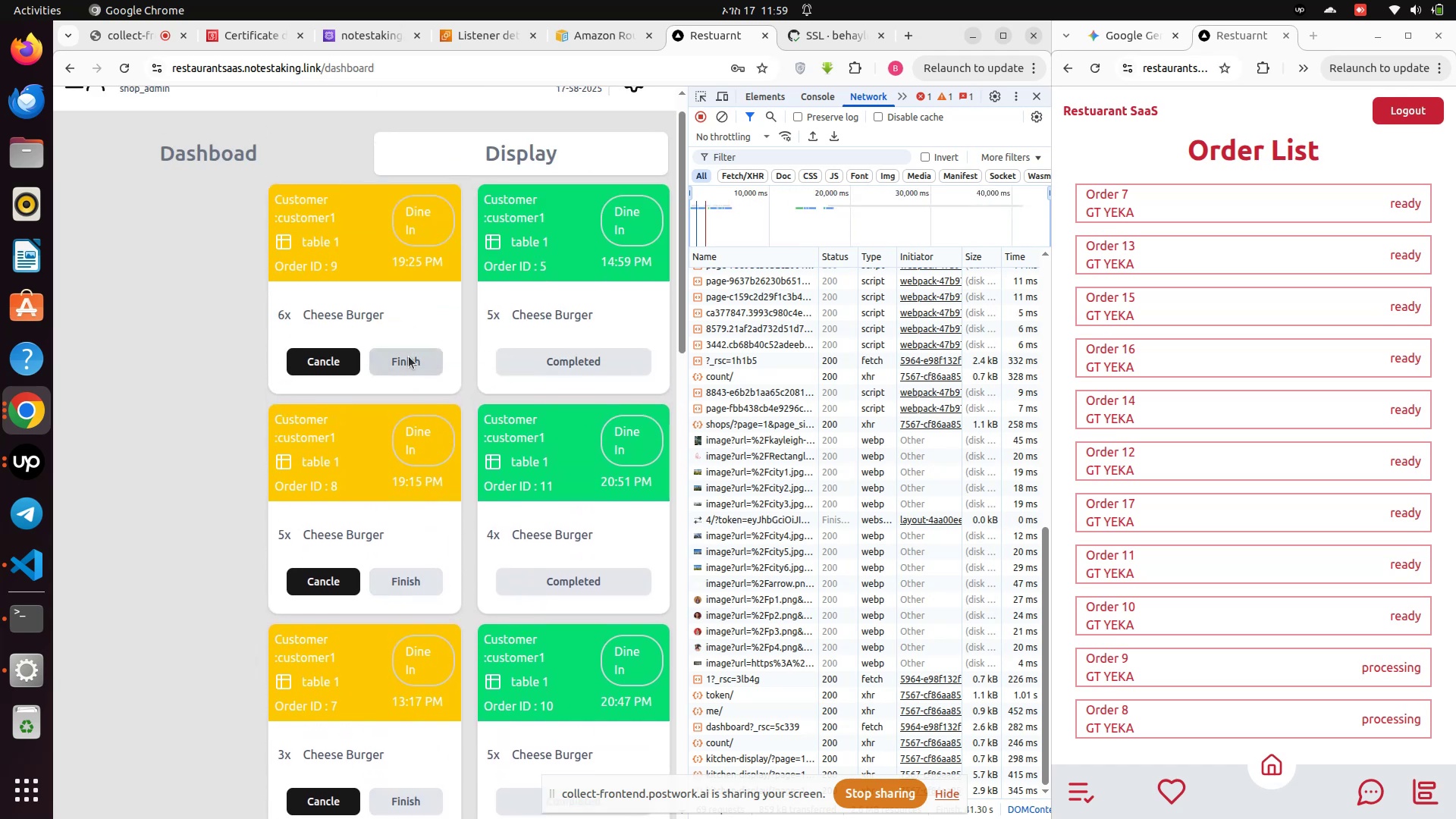 
scroll: coordinate [409, 356], scroll_direction: up, amount: 2.0
 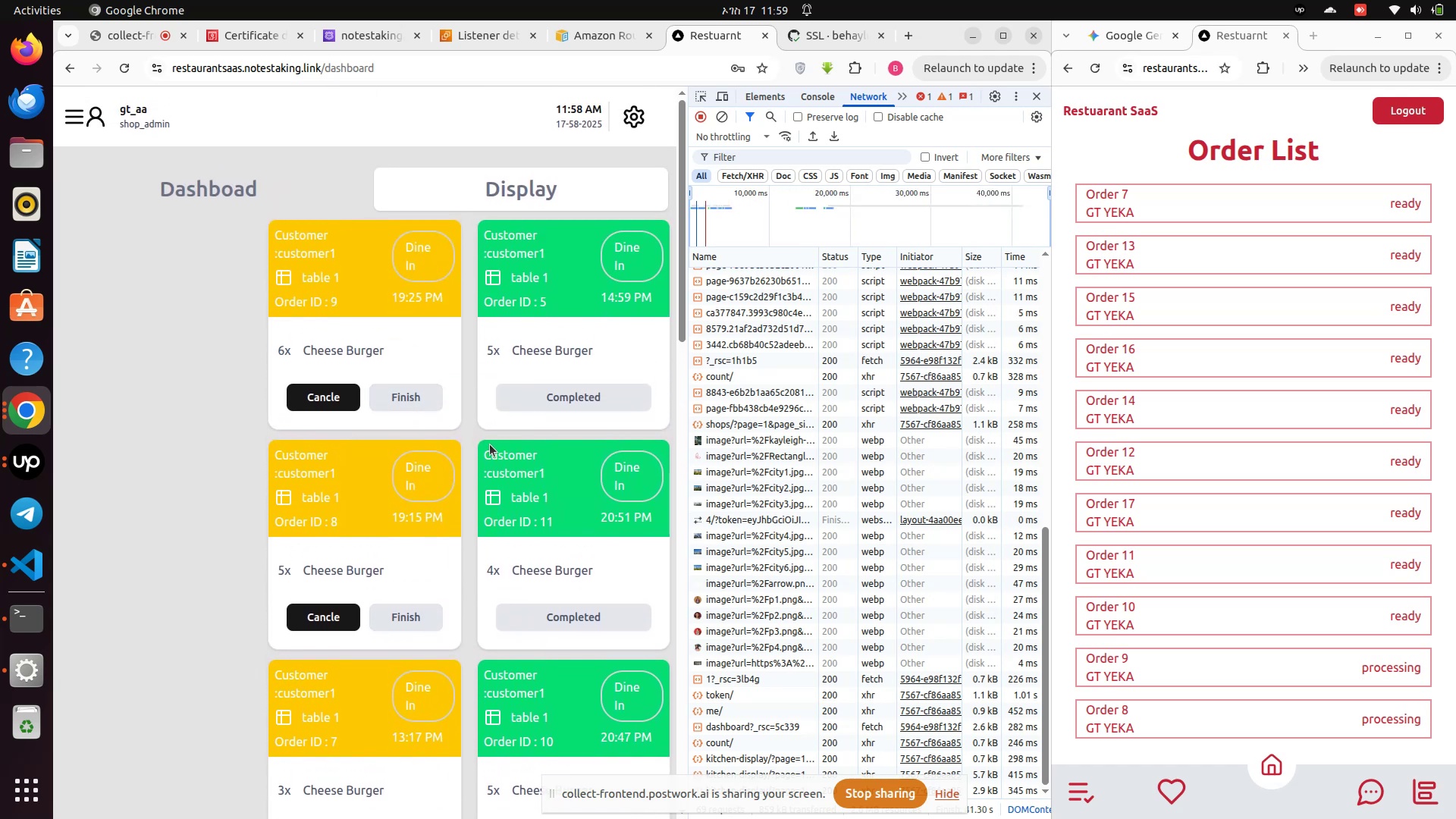 
scroll: coordinate [490, 444], scroll_direction: down, amount: 1.0
 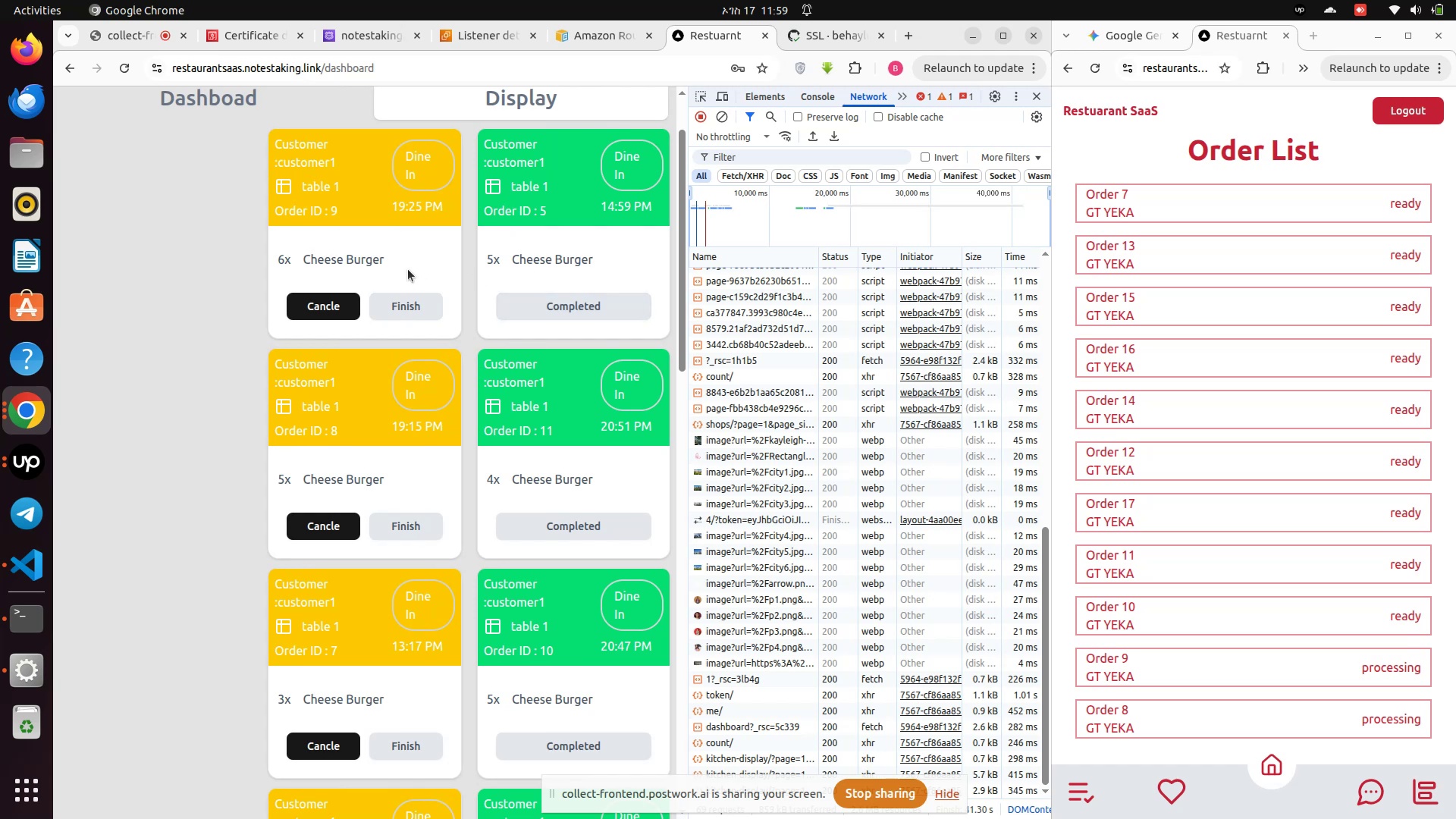 
left_click([171, 101])
 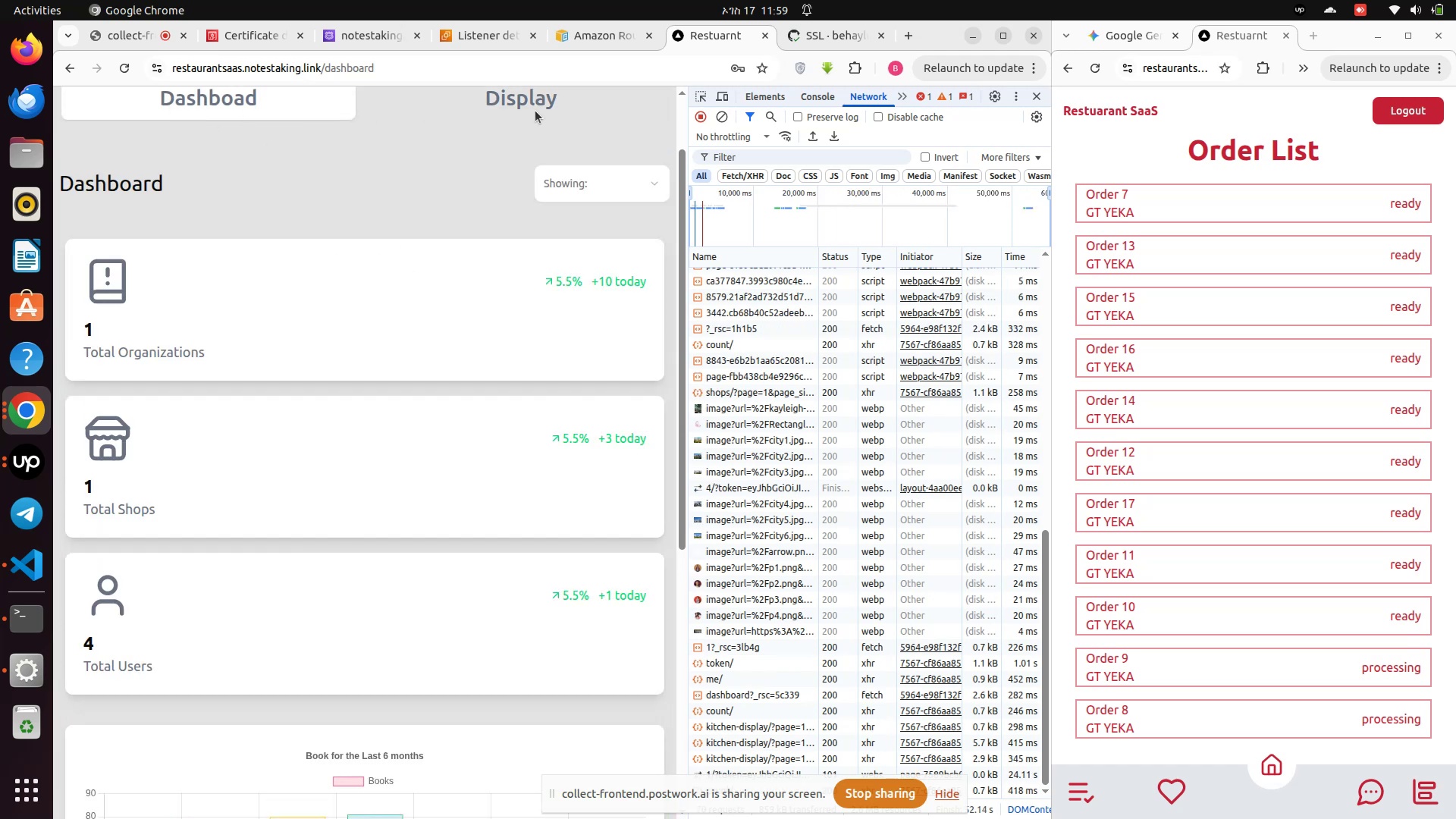 
left_click([520, 101])
 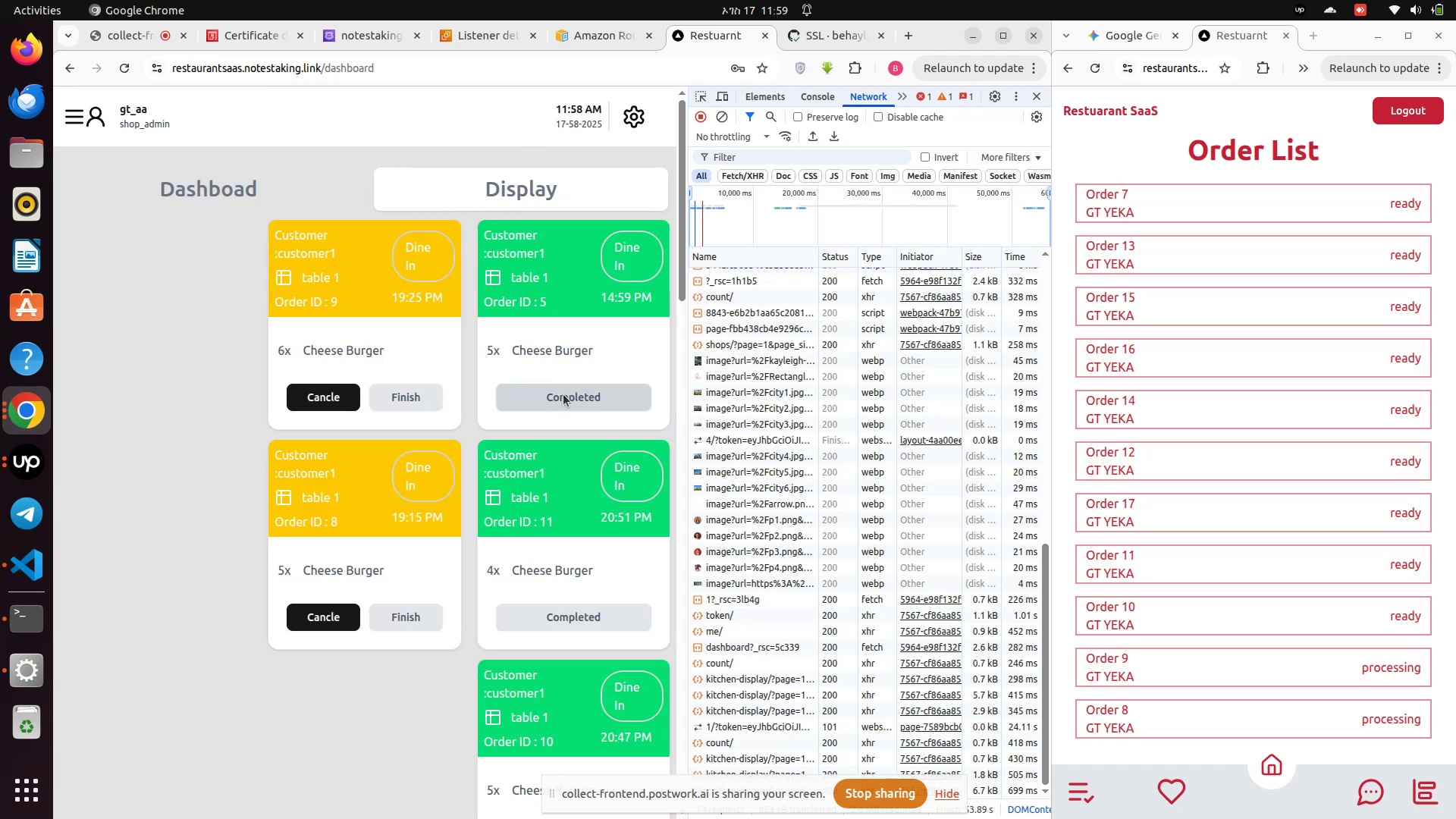 
left_click([563, 397])
 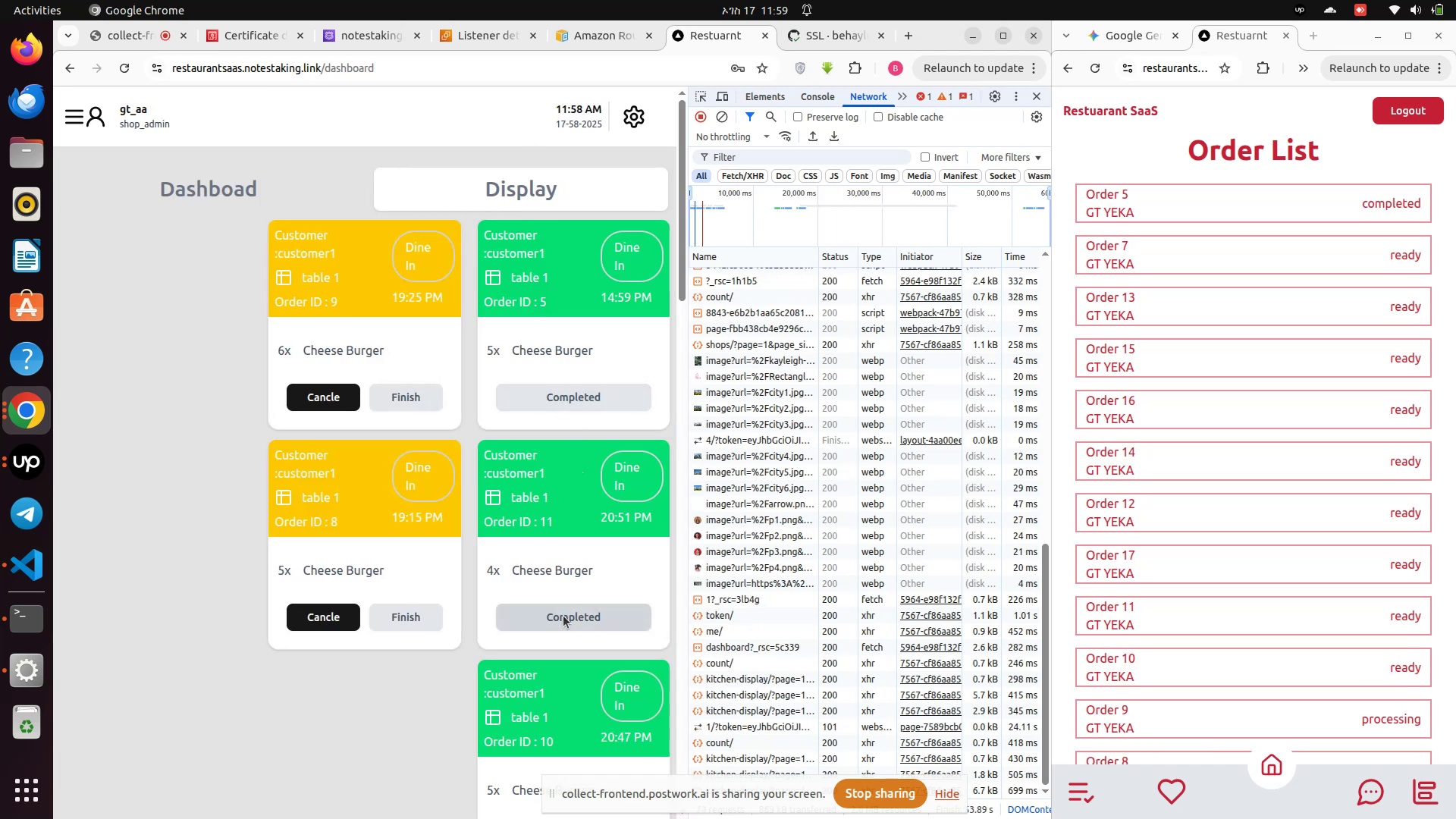 
scroll: coordinate [564, 616], scroll_direction: down, amount: 2.0
 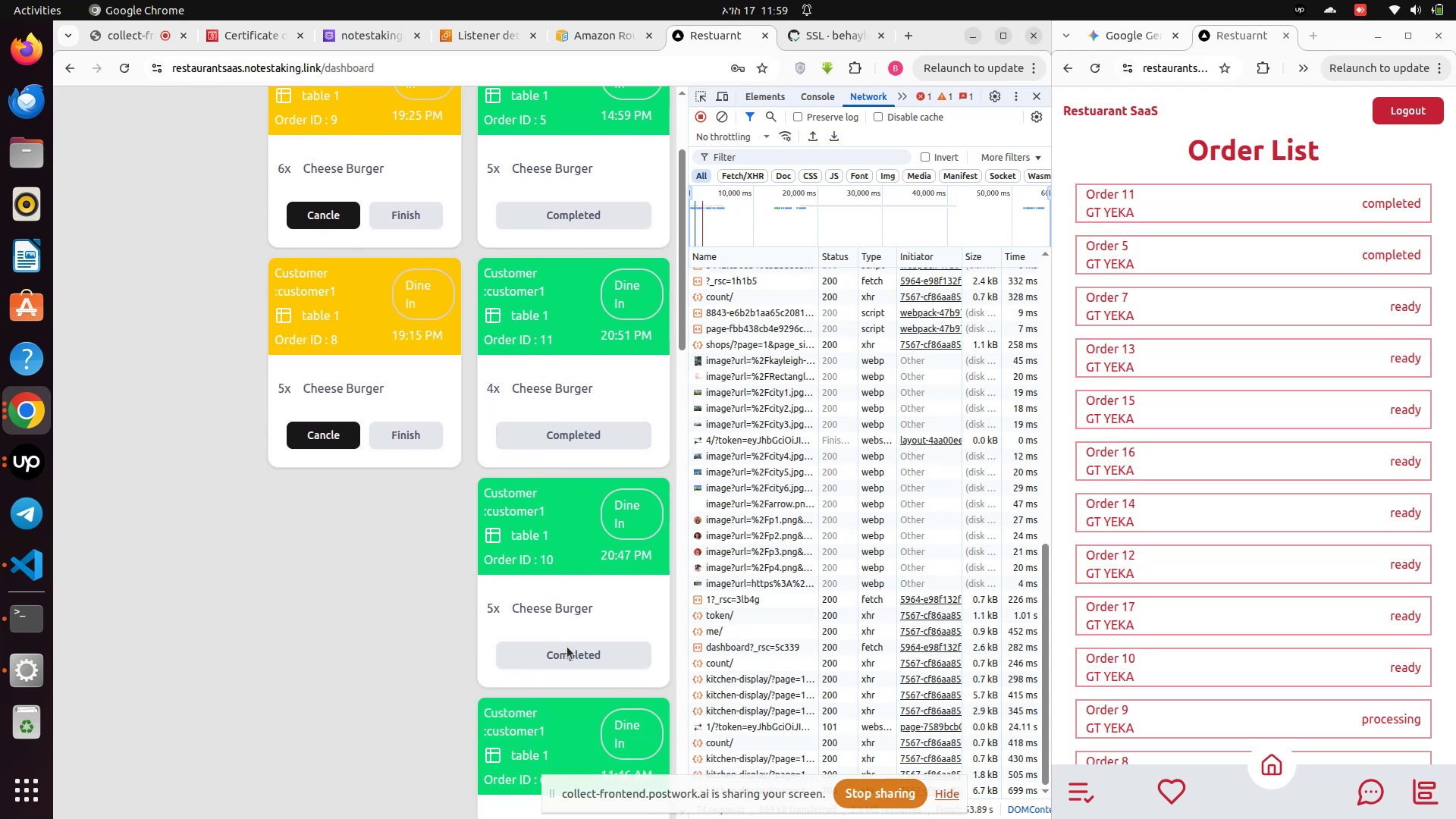 
left_click([567, 648])
 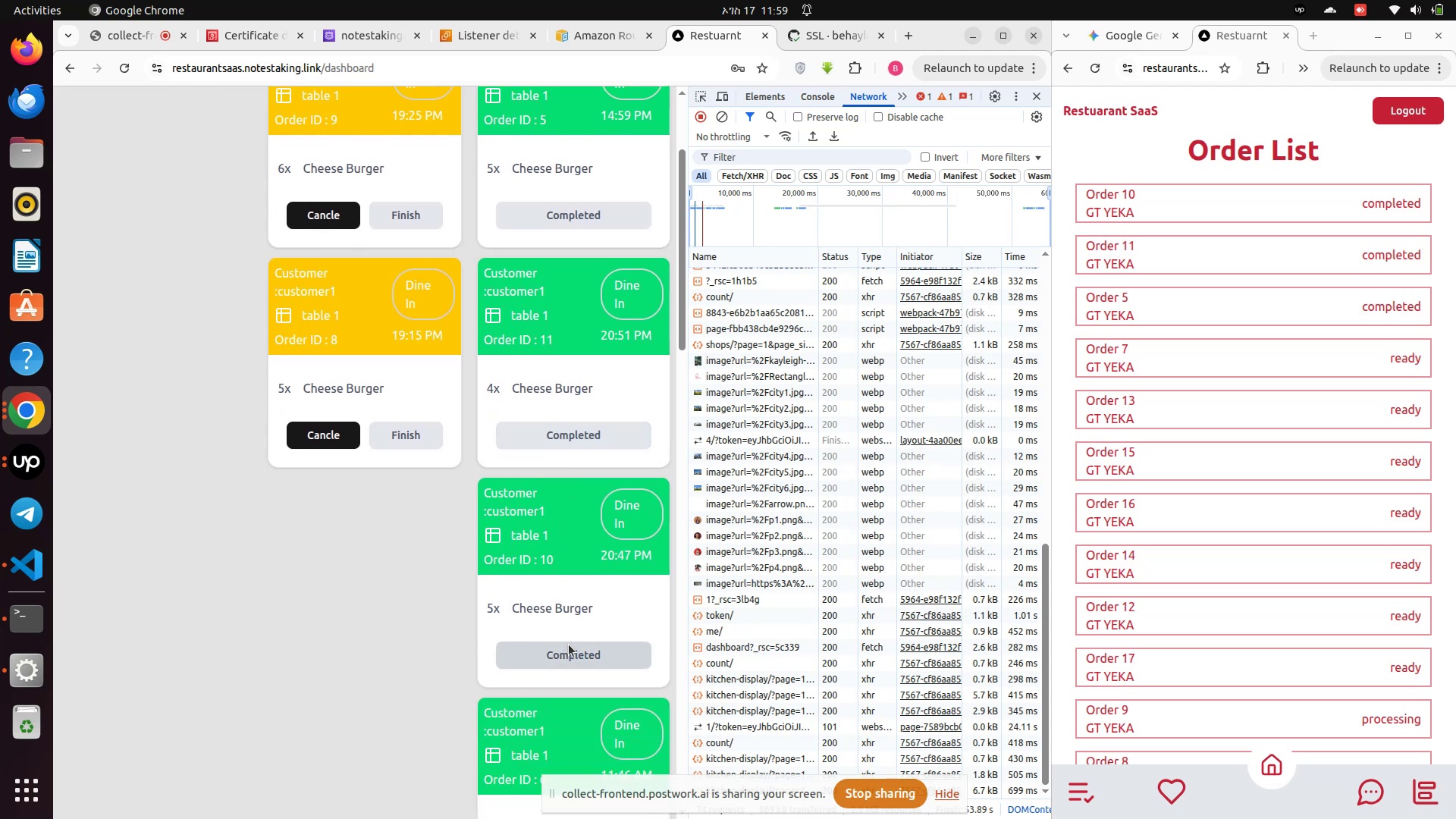 
scroll: coordinate [569, 645], scroll_direction: down, amount: 1.0
 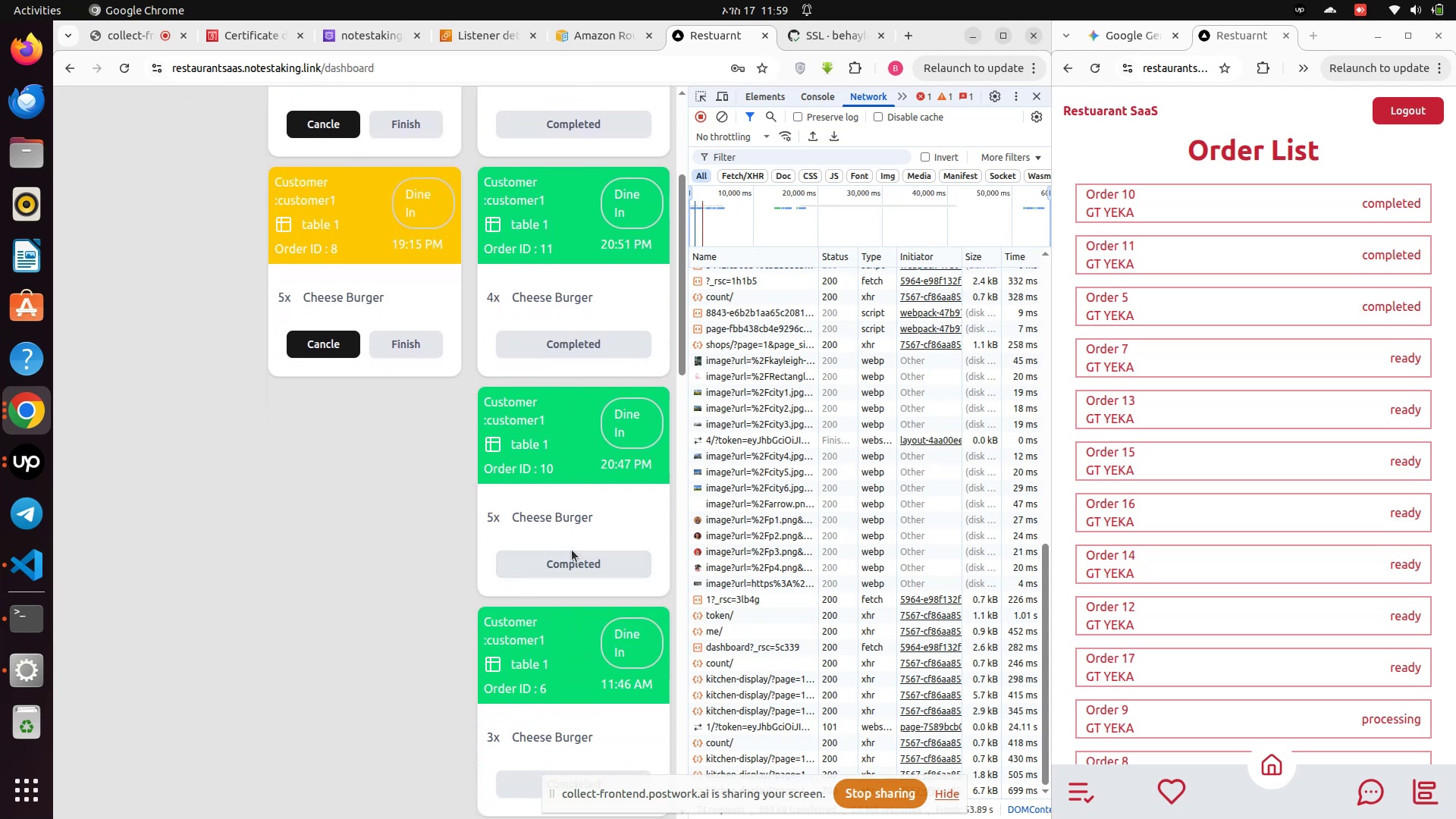 
left_click([576, 571])
 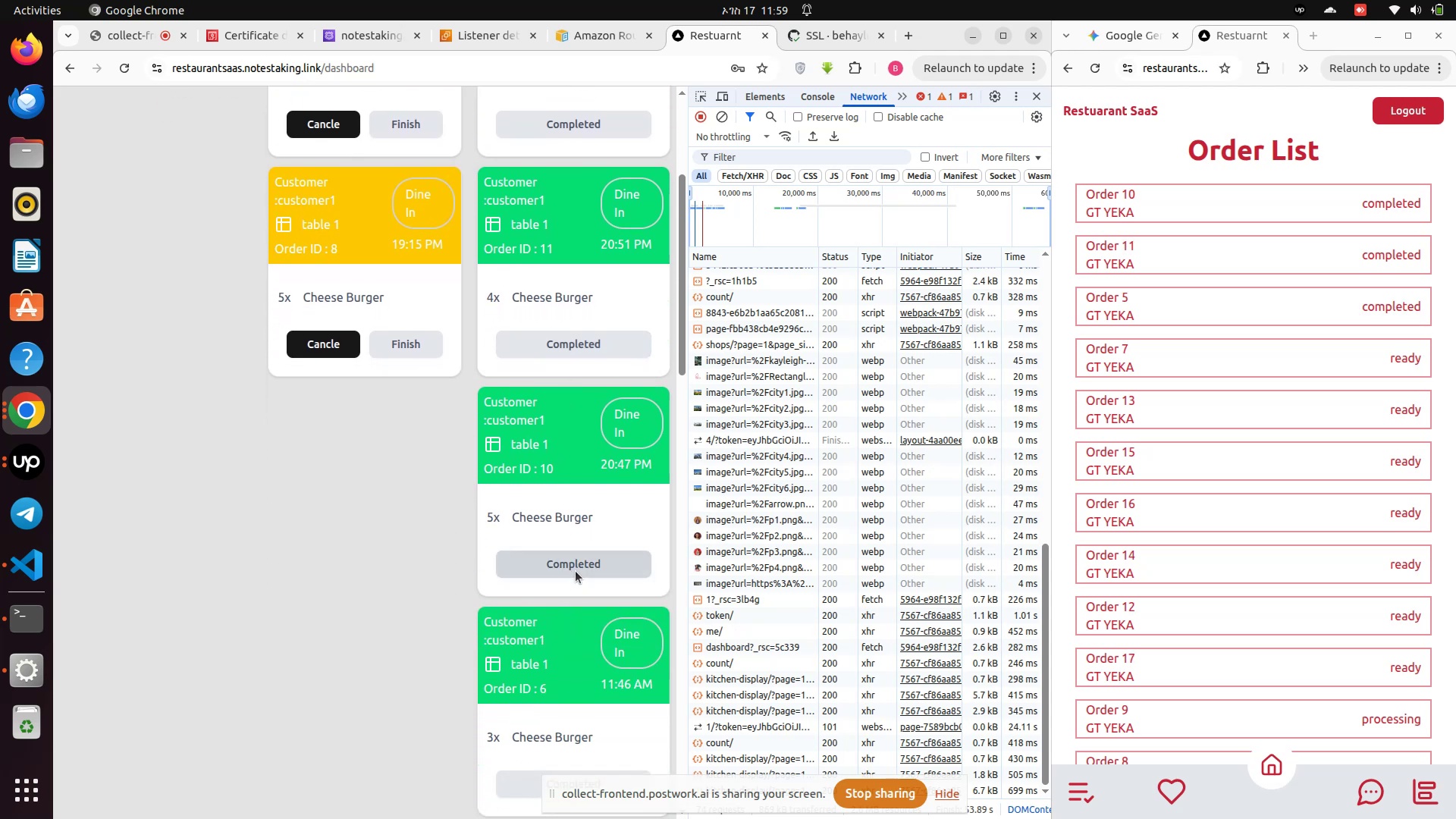 
scroll: coordinate [576, 571], scroll_direction: down, amount: 2.0
 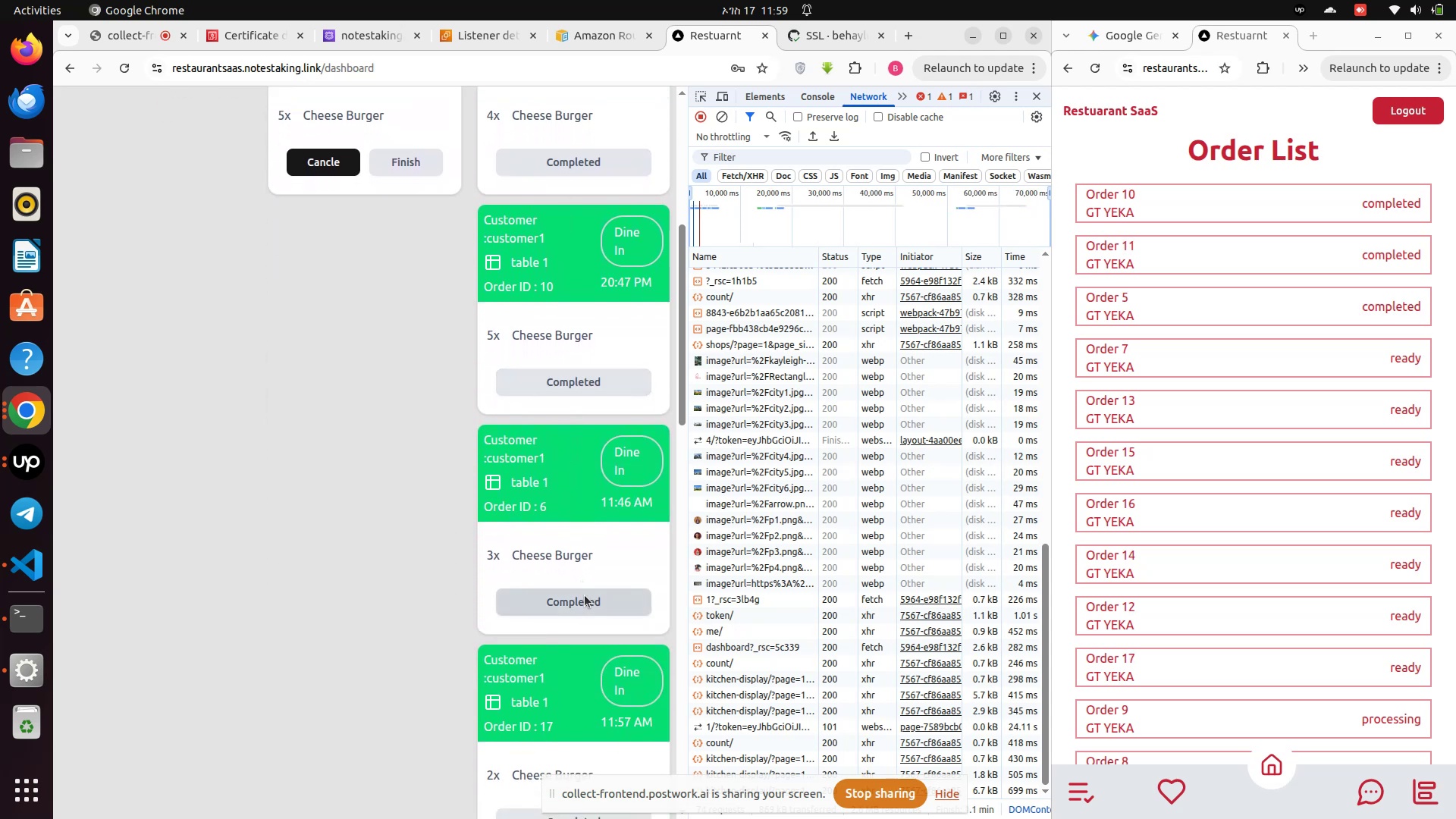 
left_click([585, 596])
 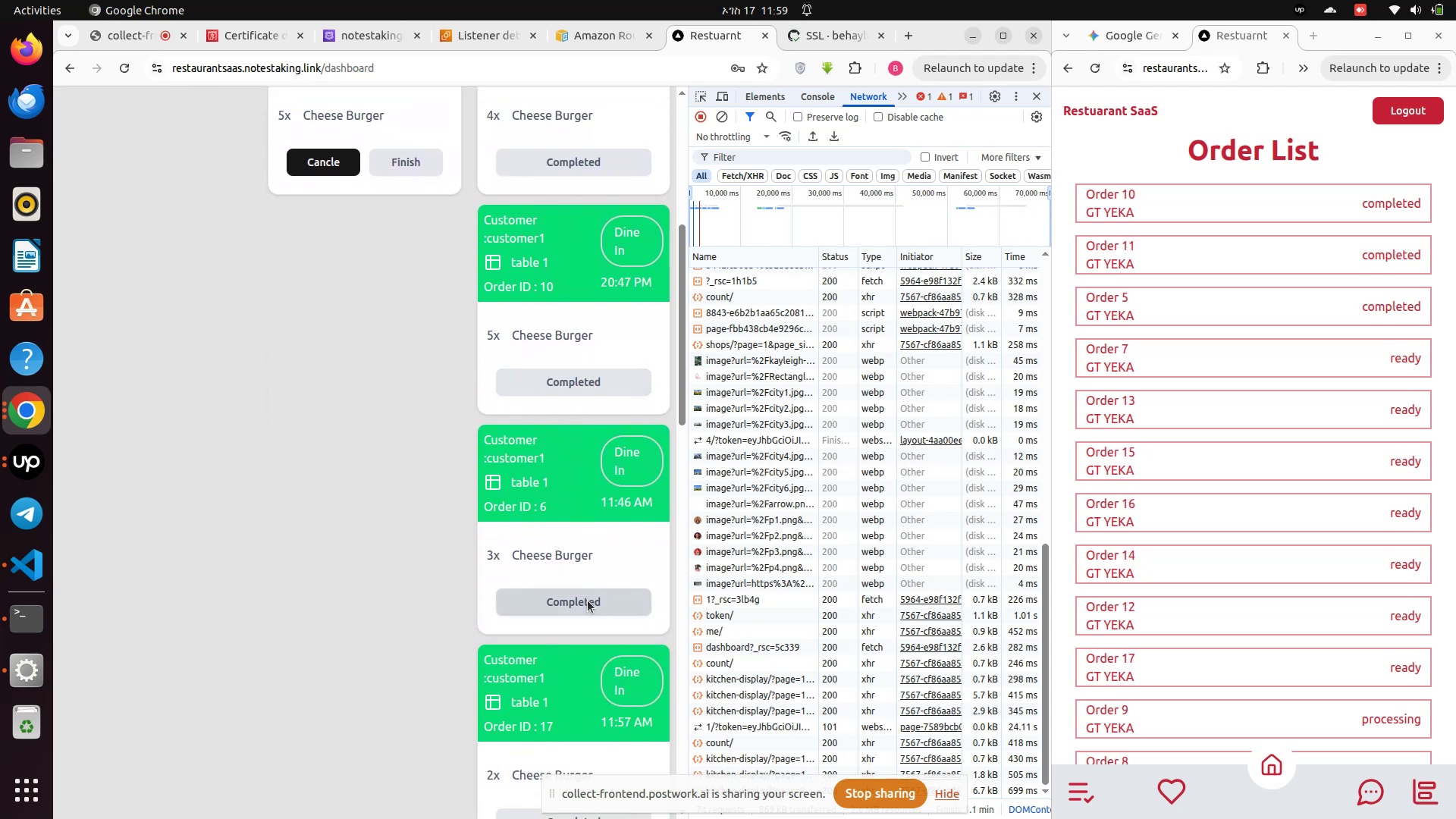 
left_click([588, 601])
 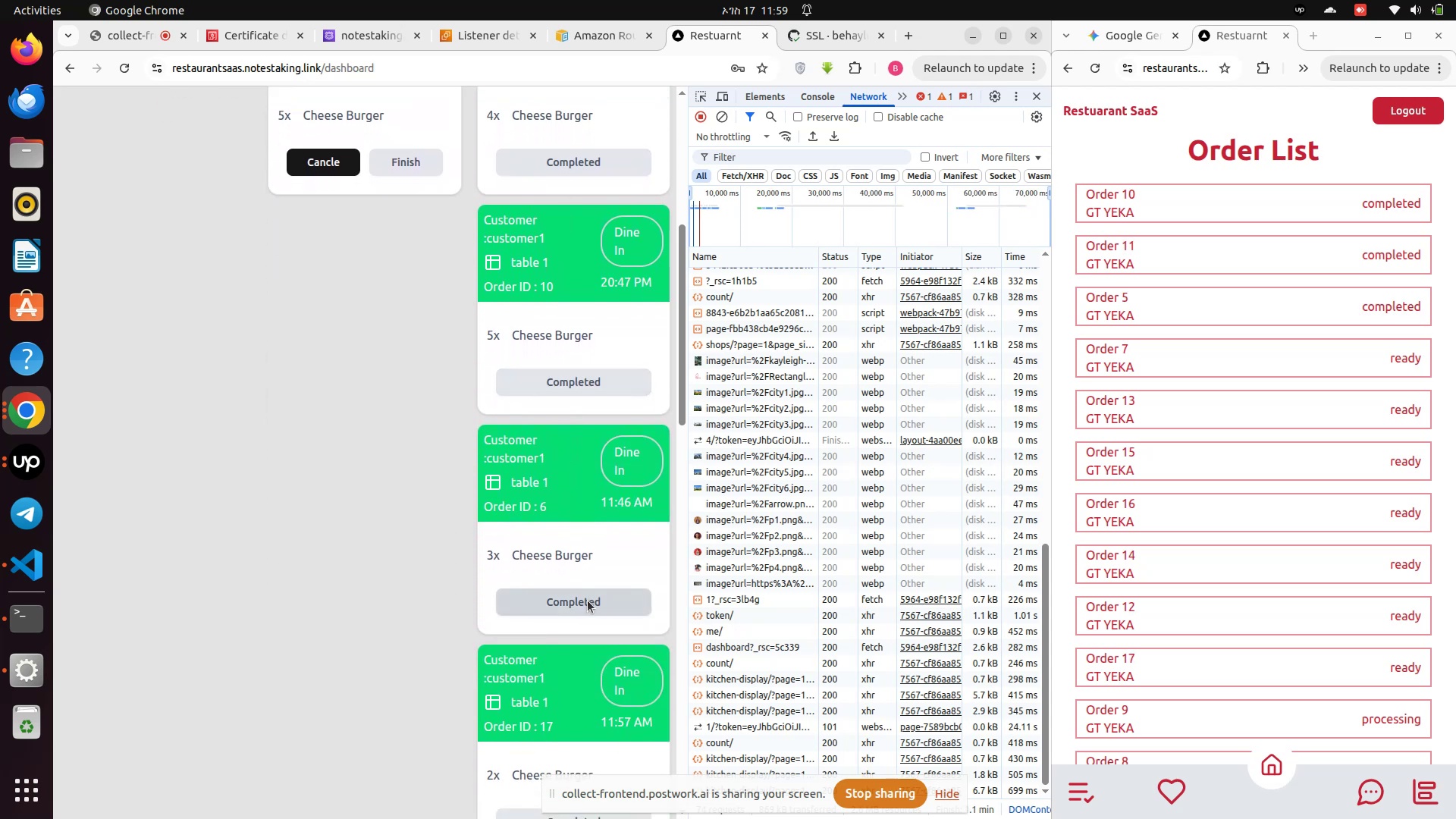 
scroll: coordinate [588, 601], scroll_direction: down, amount: 2.0
 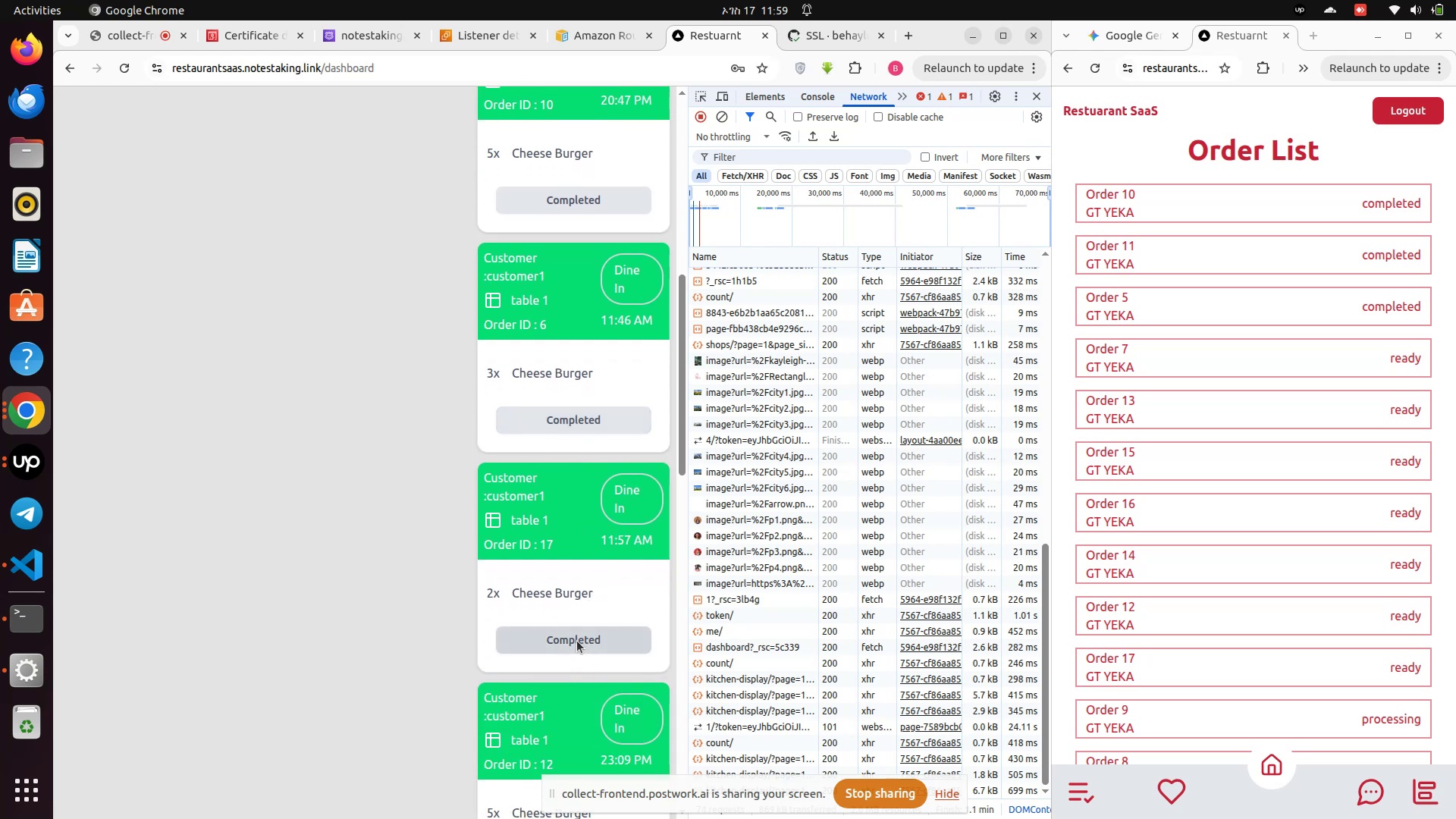 
left_click([577, 640])
 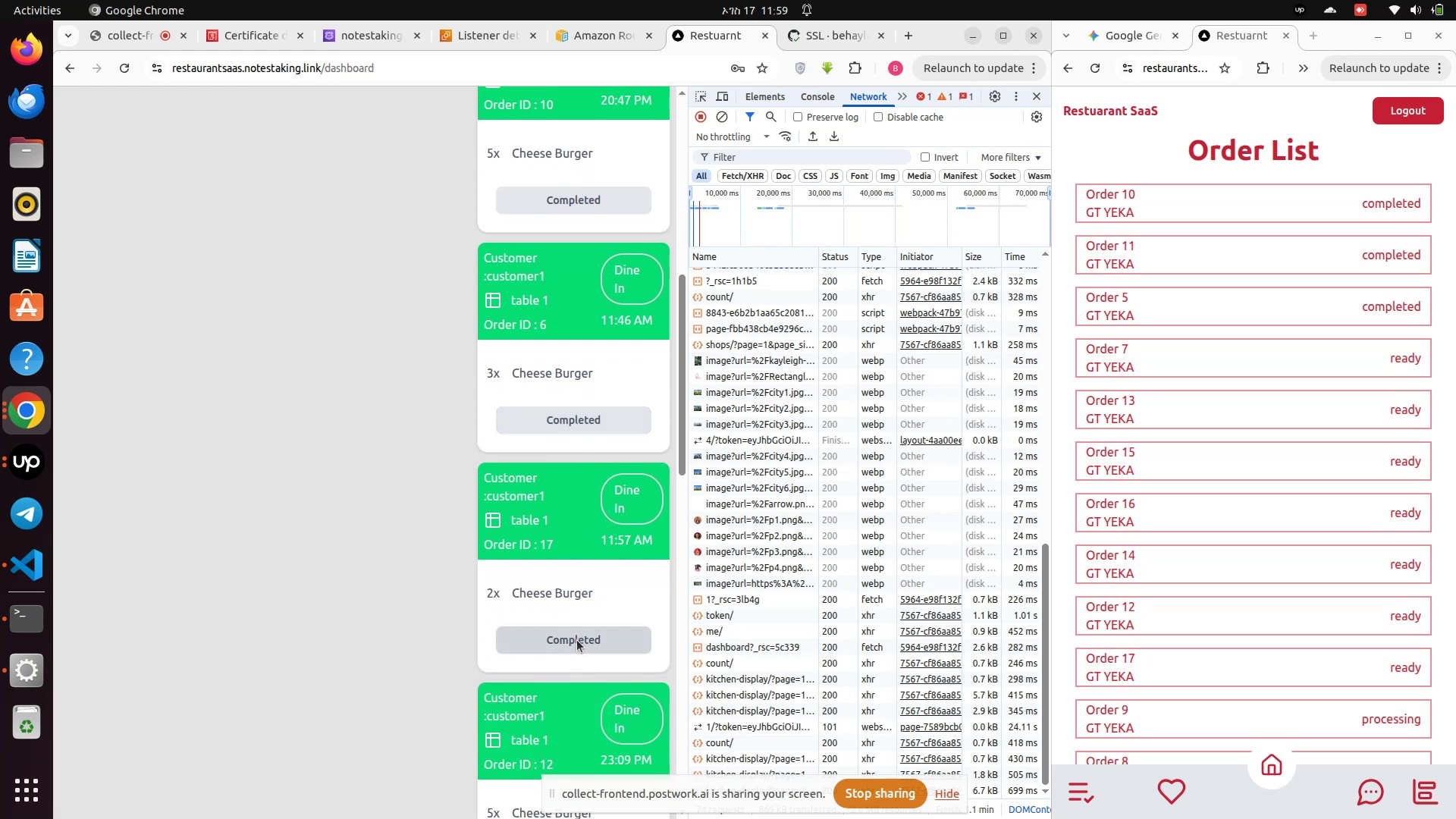 
left_click([577, 640])
 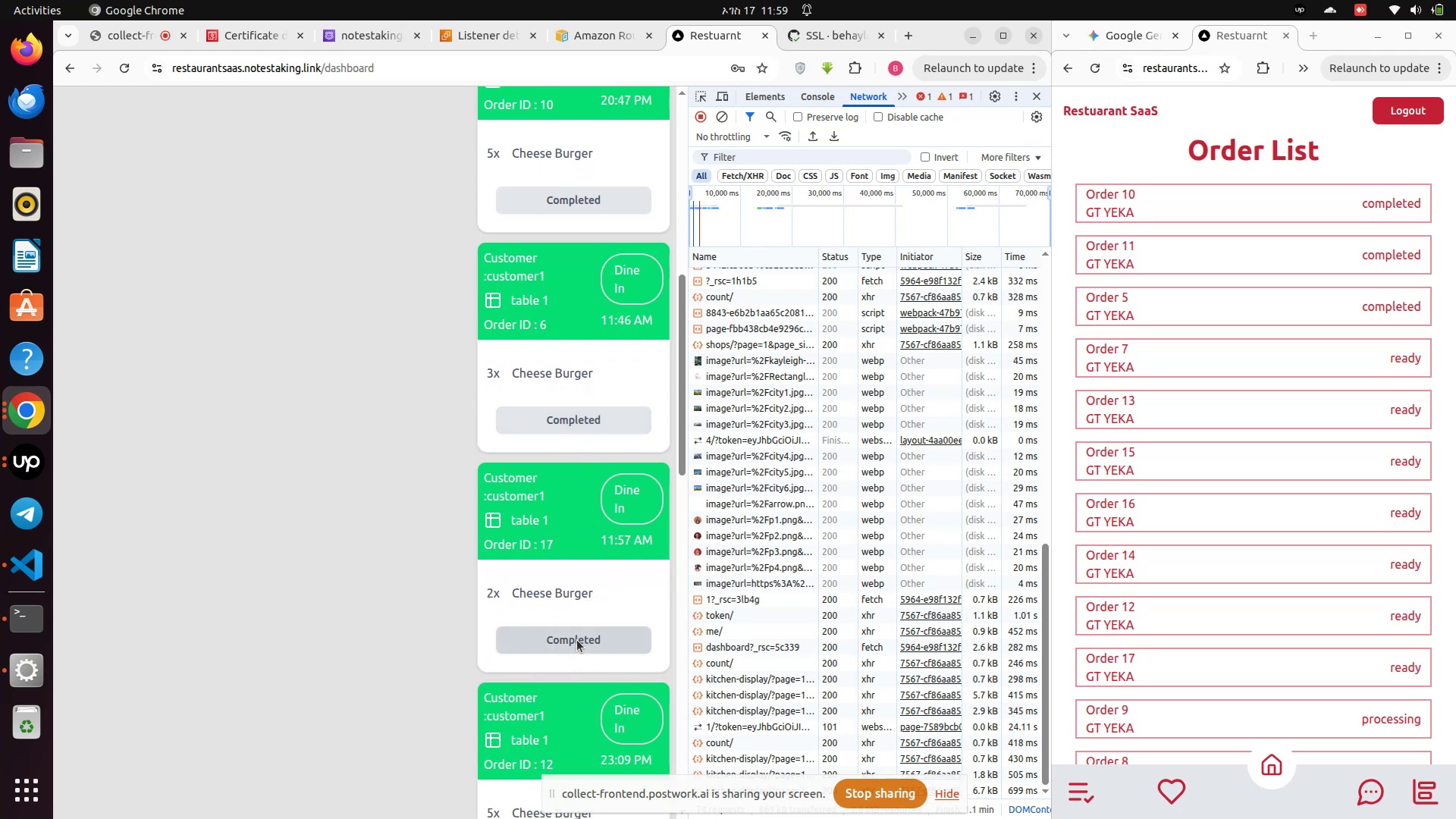 
left_click([580, 633])
 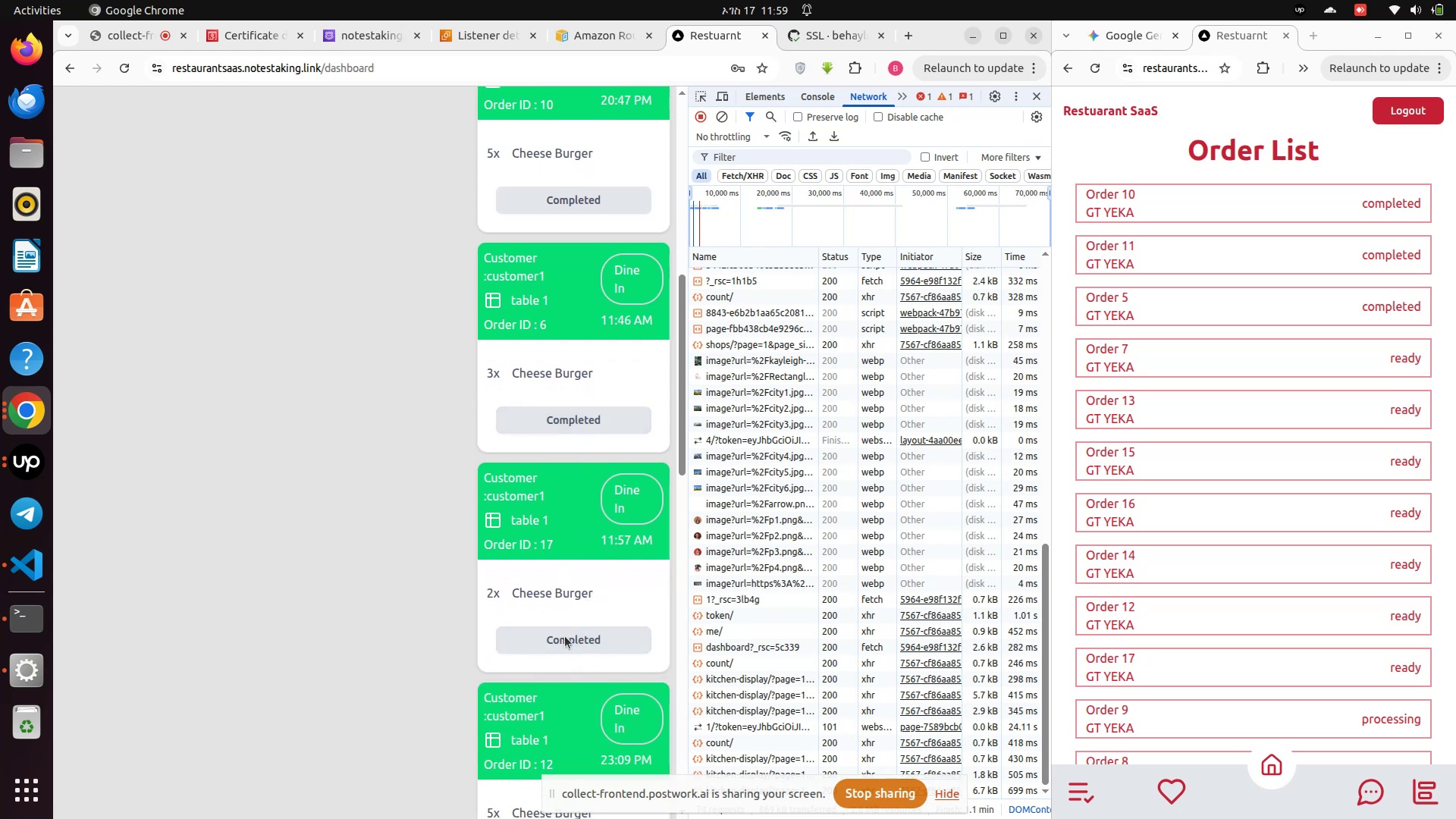 
left_click([563, 648])
 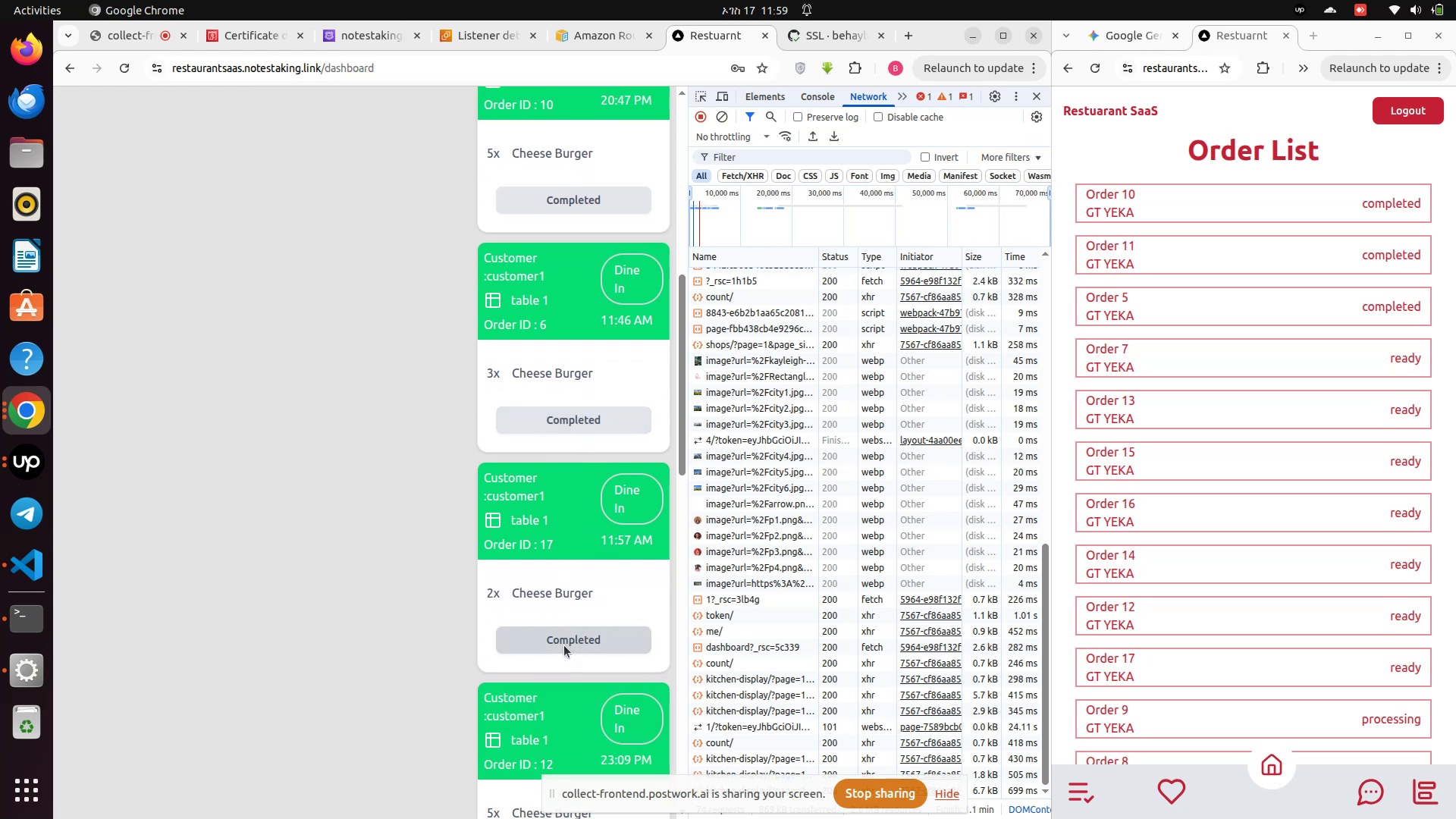 
scroll: coordinate [564, 645], scroll_direction: down, amount: 3.0
 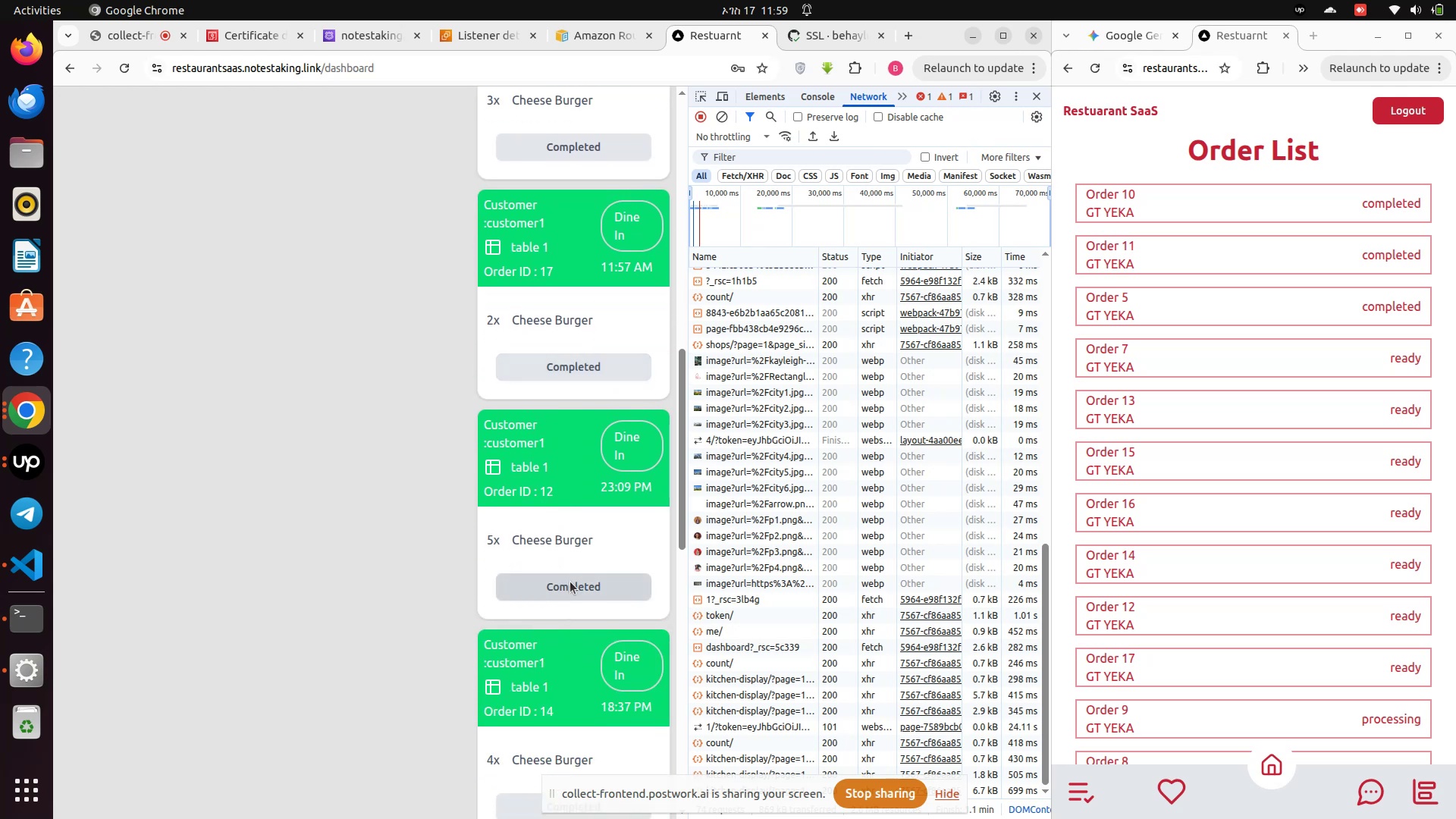 
left_click([570, 582])
 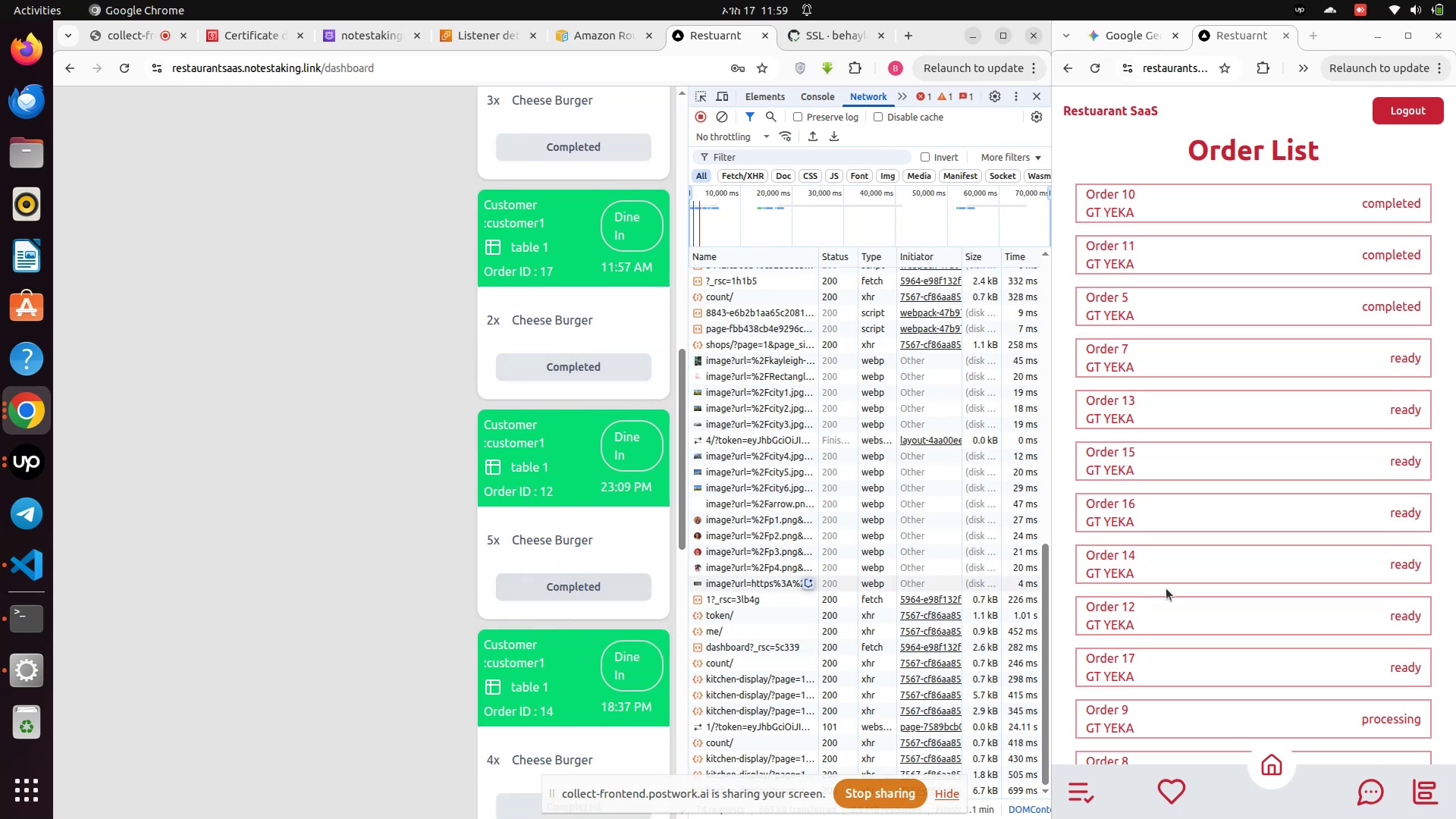 
scroll: coordinate [1254, 575], scroll_direction: down, amount: 12.0
 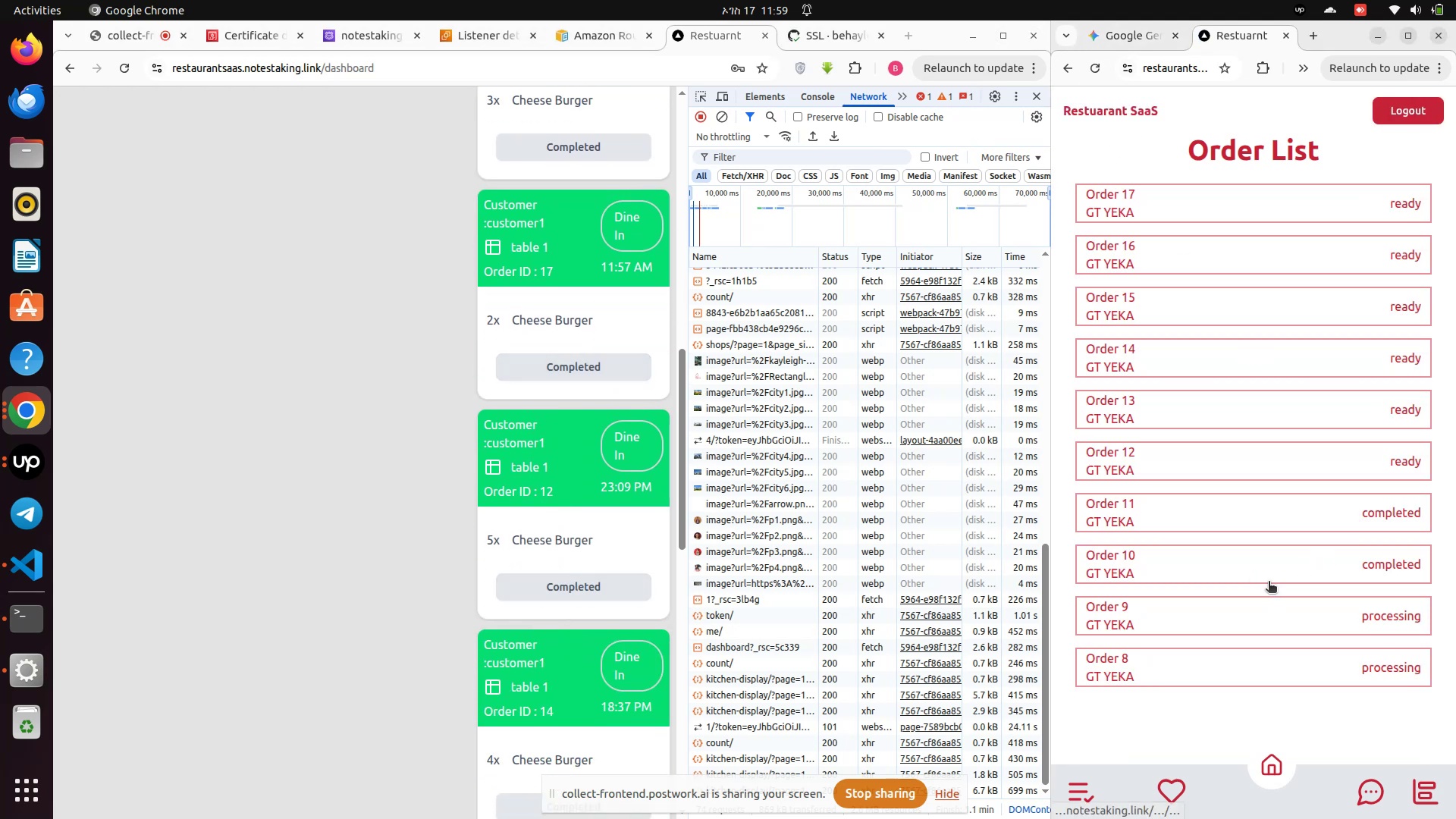 
wait(5.35)
 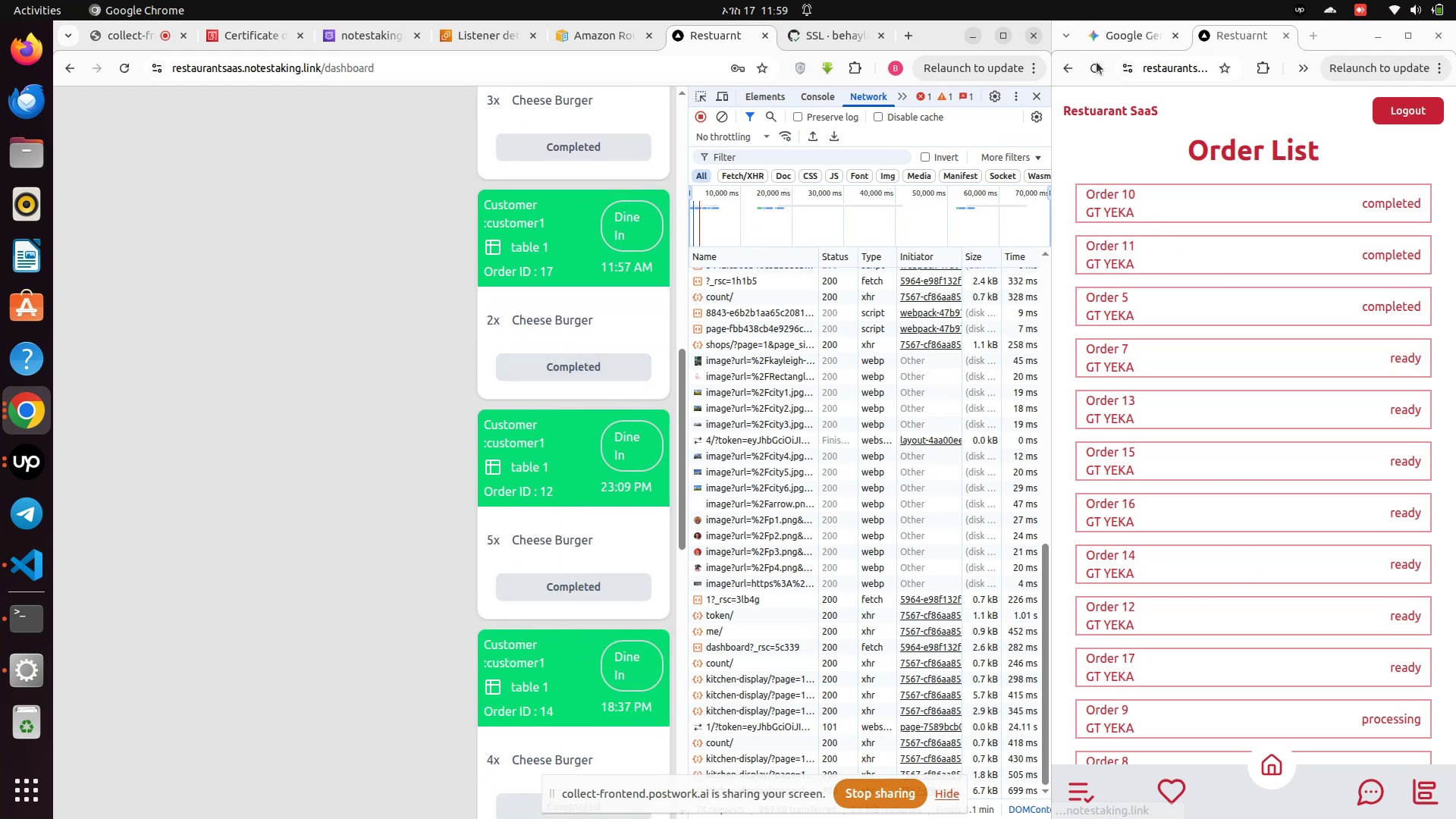 
scroll: coordinate [1269, 582], scroll_direction: down, amount: 1.0
 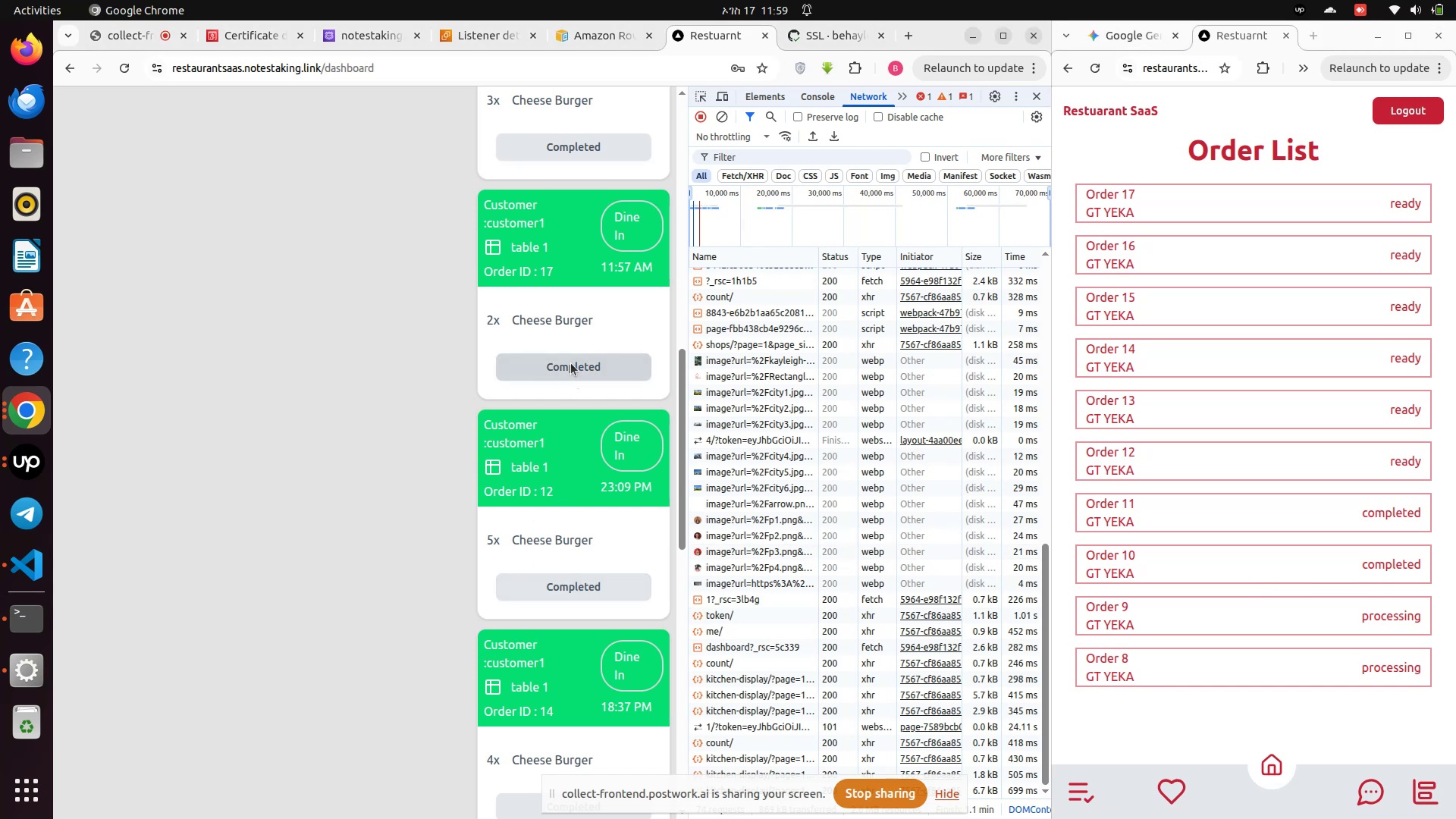 
left_click([576, 369])
 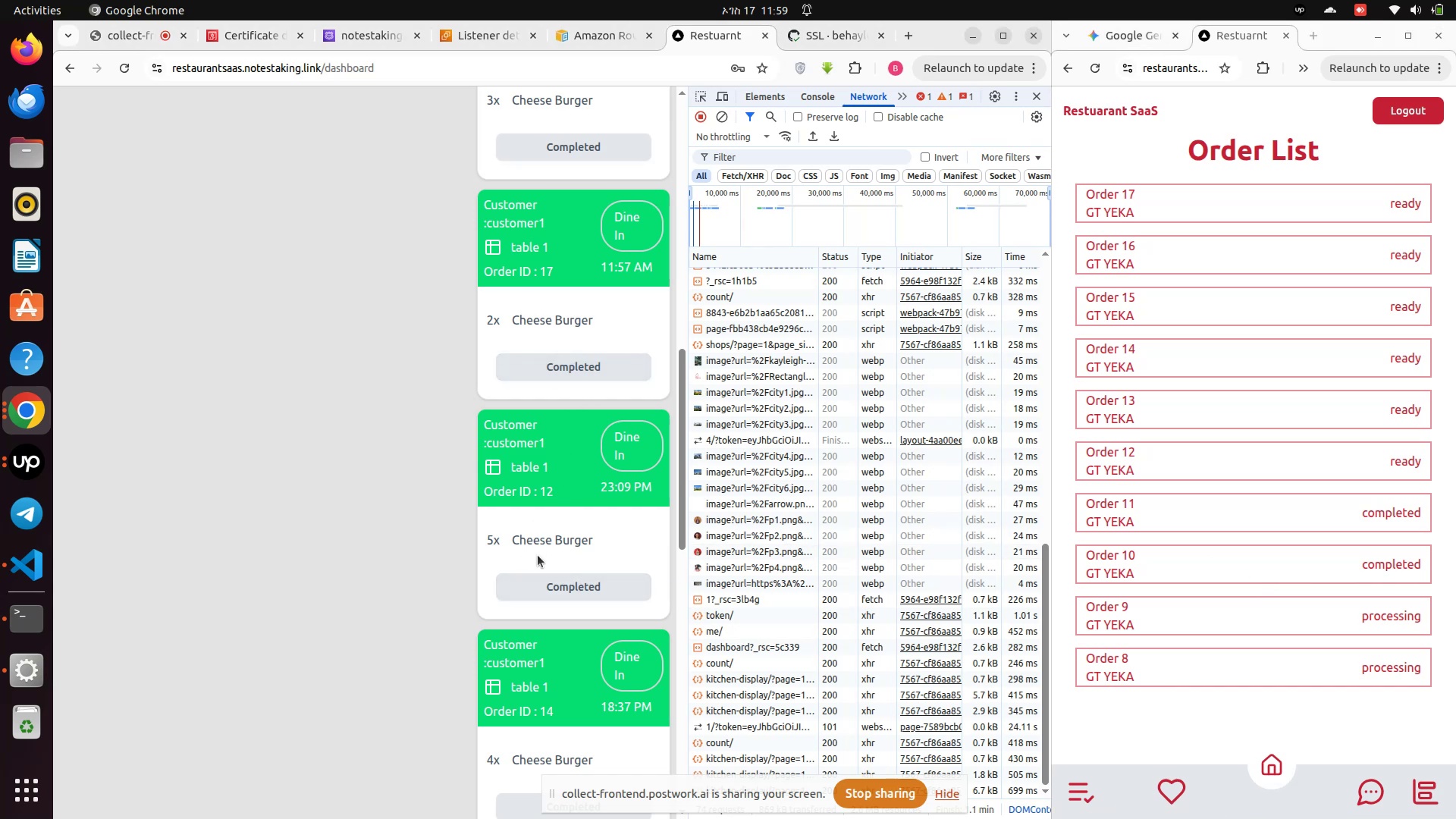 
scroll: coordinate [243, 248], scroll_direction: up, amount: 1.0
 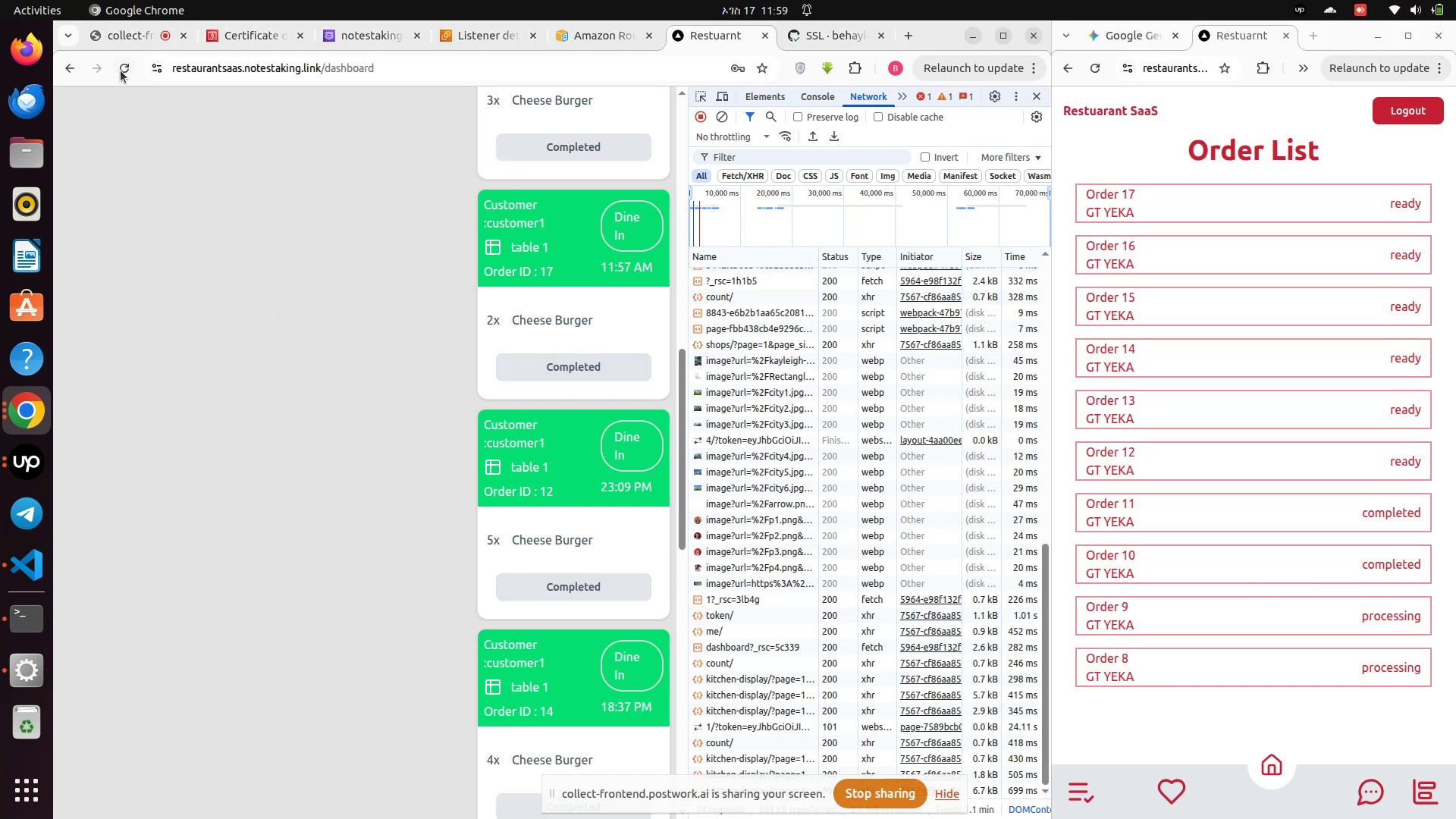 
left_click([122, 68])
 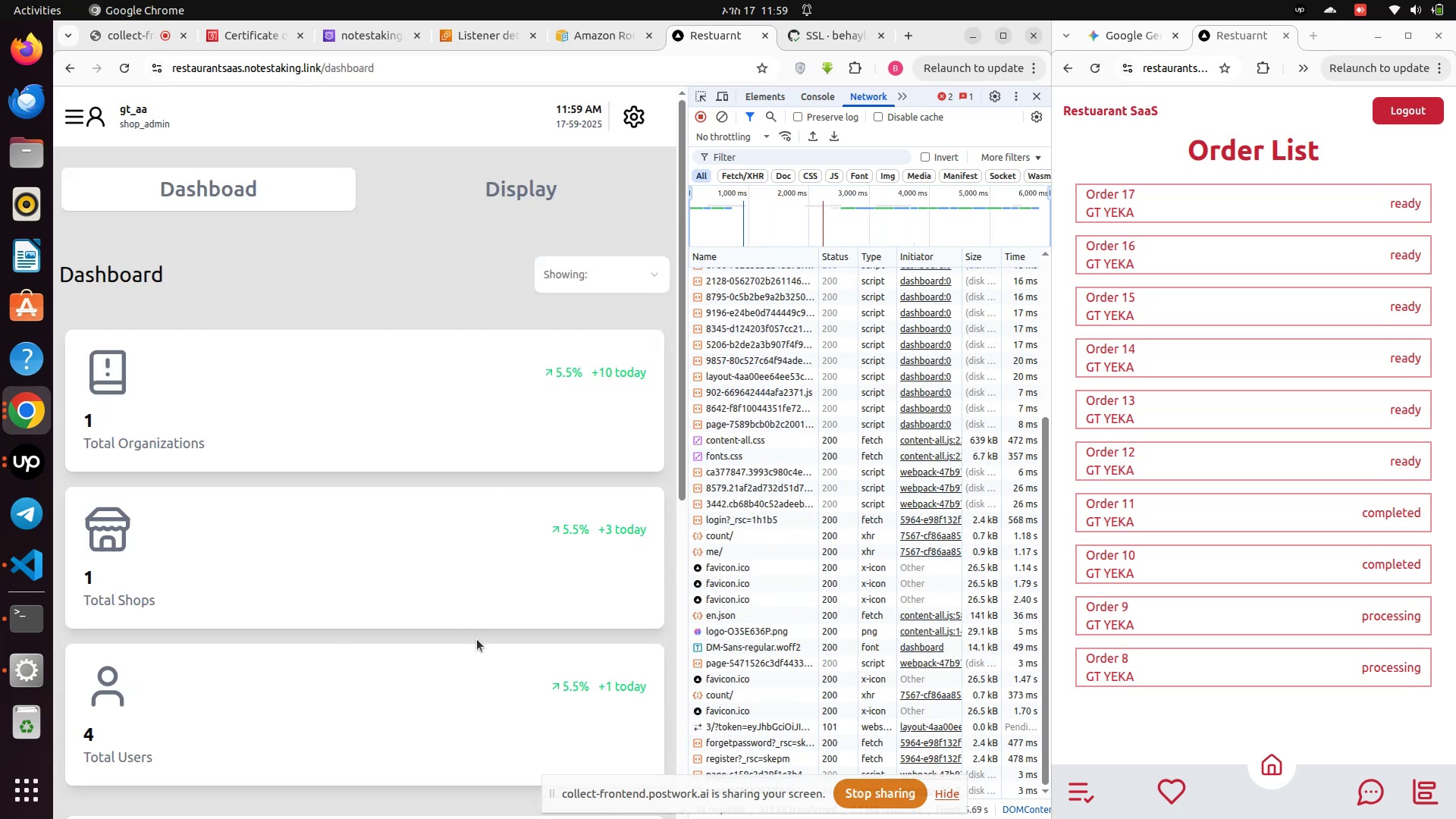 
wait(12.27)
 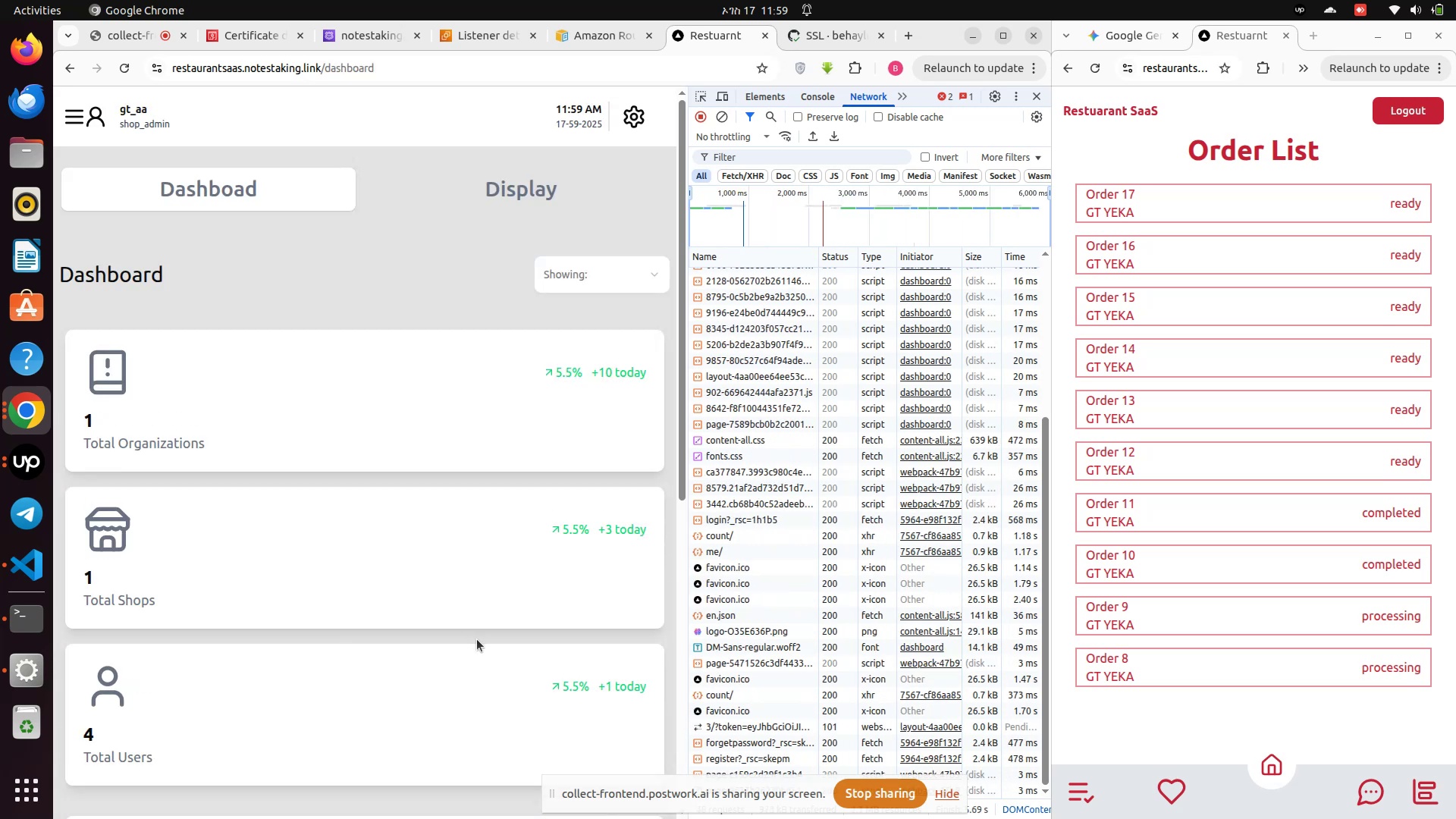 
scroll: coordinate [1268, 501], scroll_direction: down, amount: 4.0
 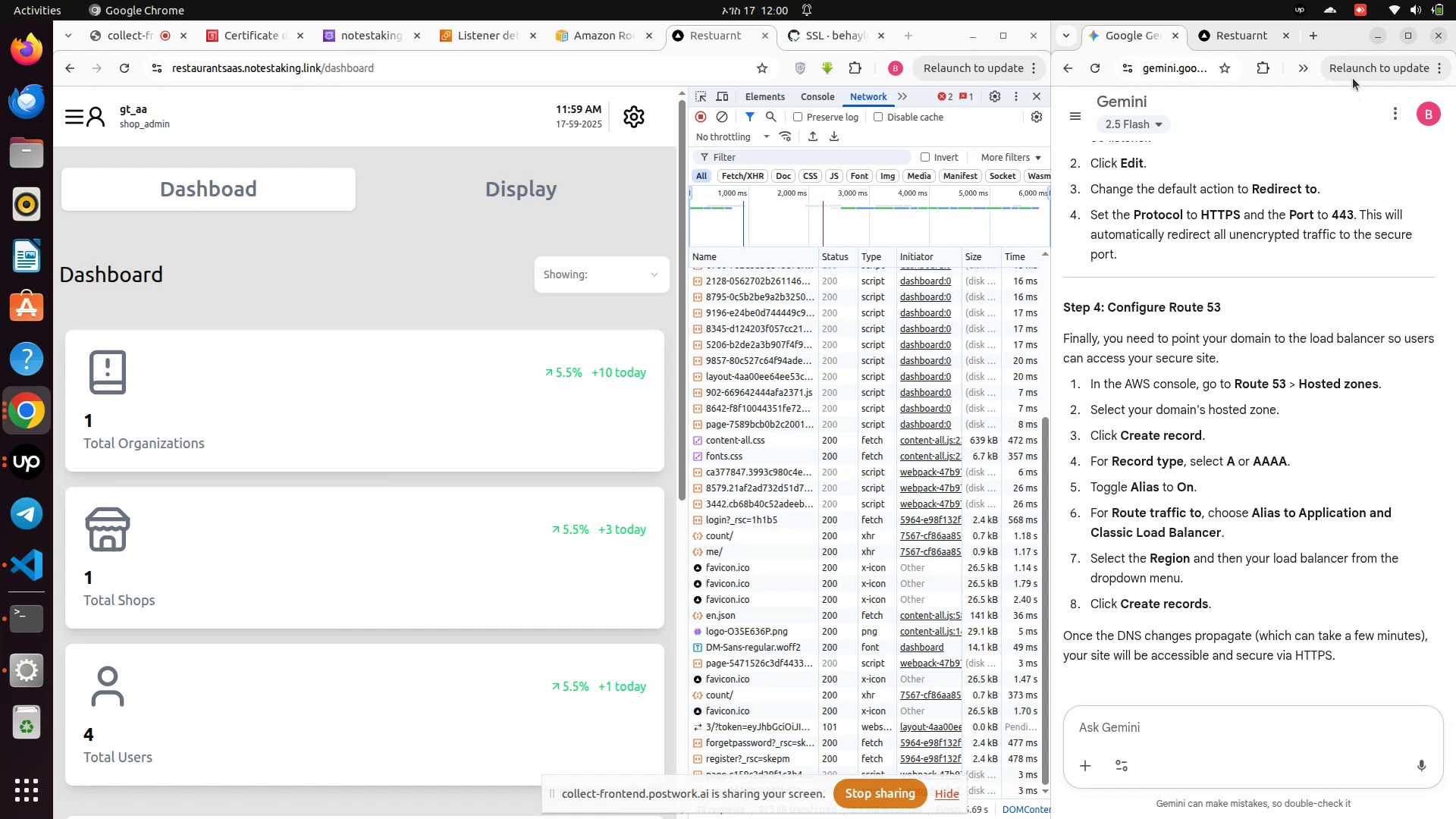 
left_click_drag(start_coordinate=[1373, 33], to_coordinate=[1373, 42])
 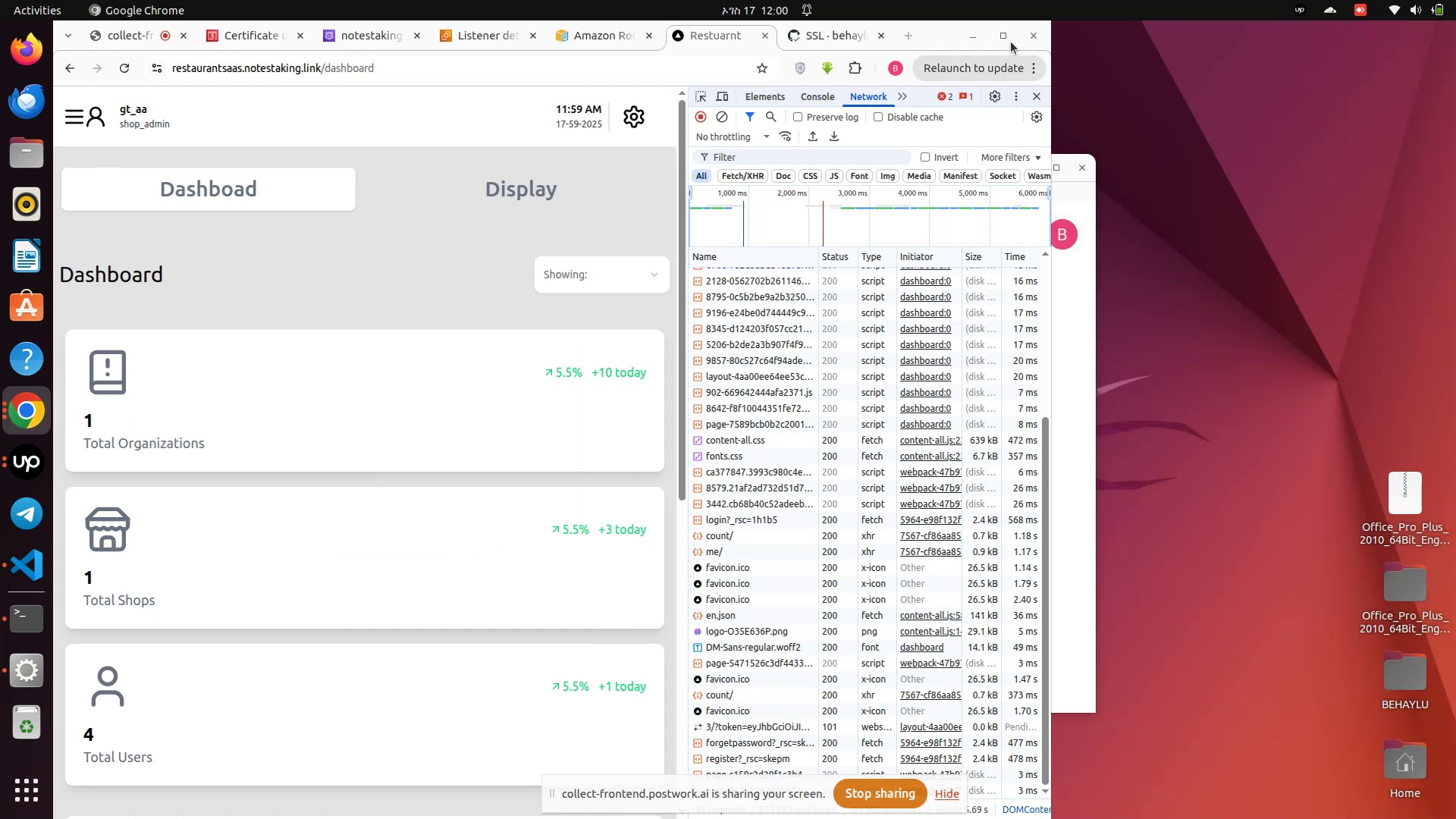 
left_click([1007, 36])
 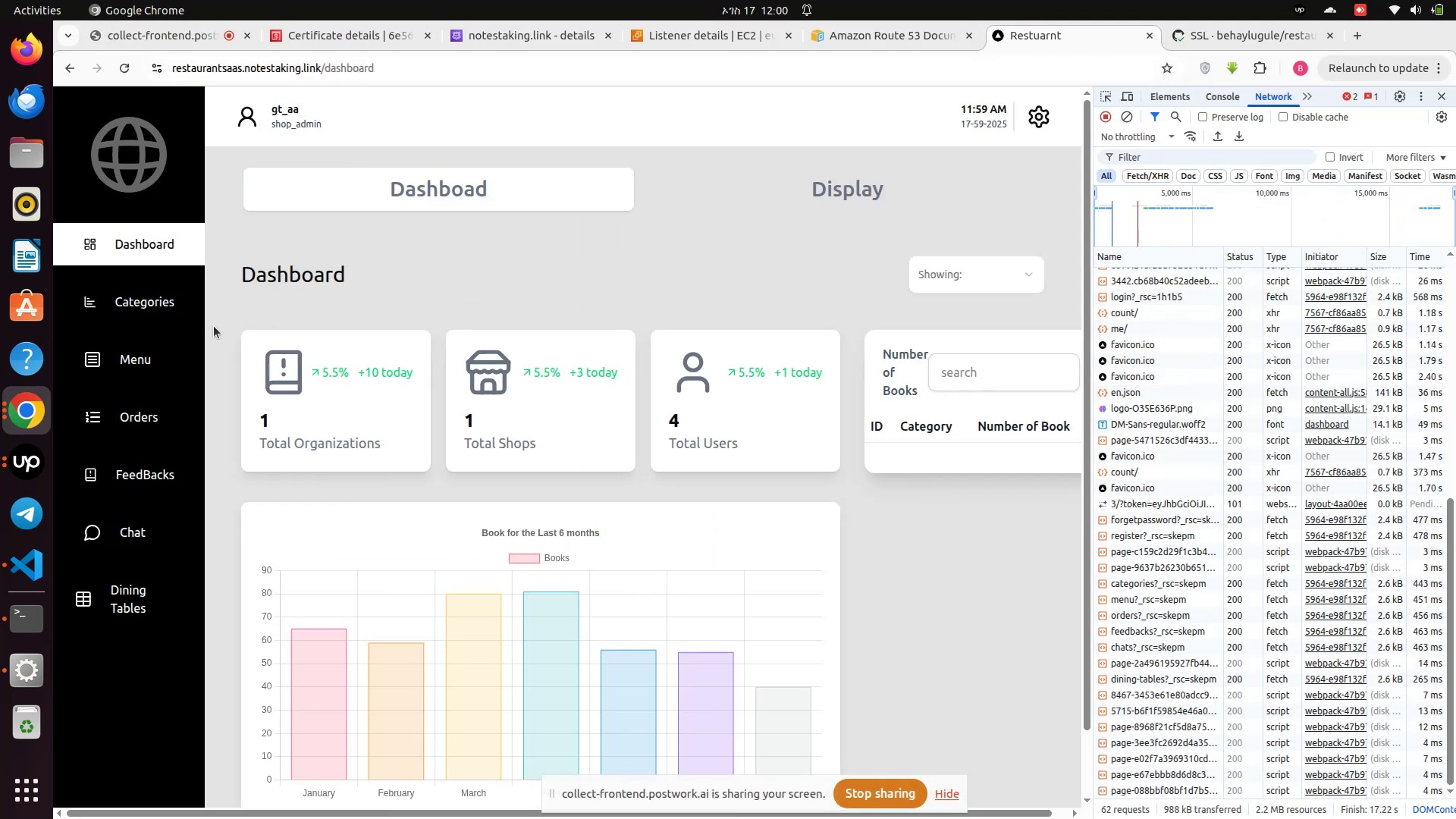 
left_click([111, 304])
 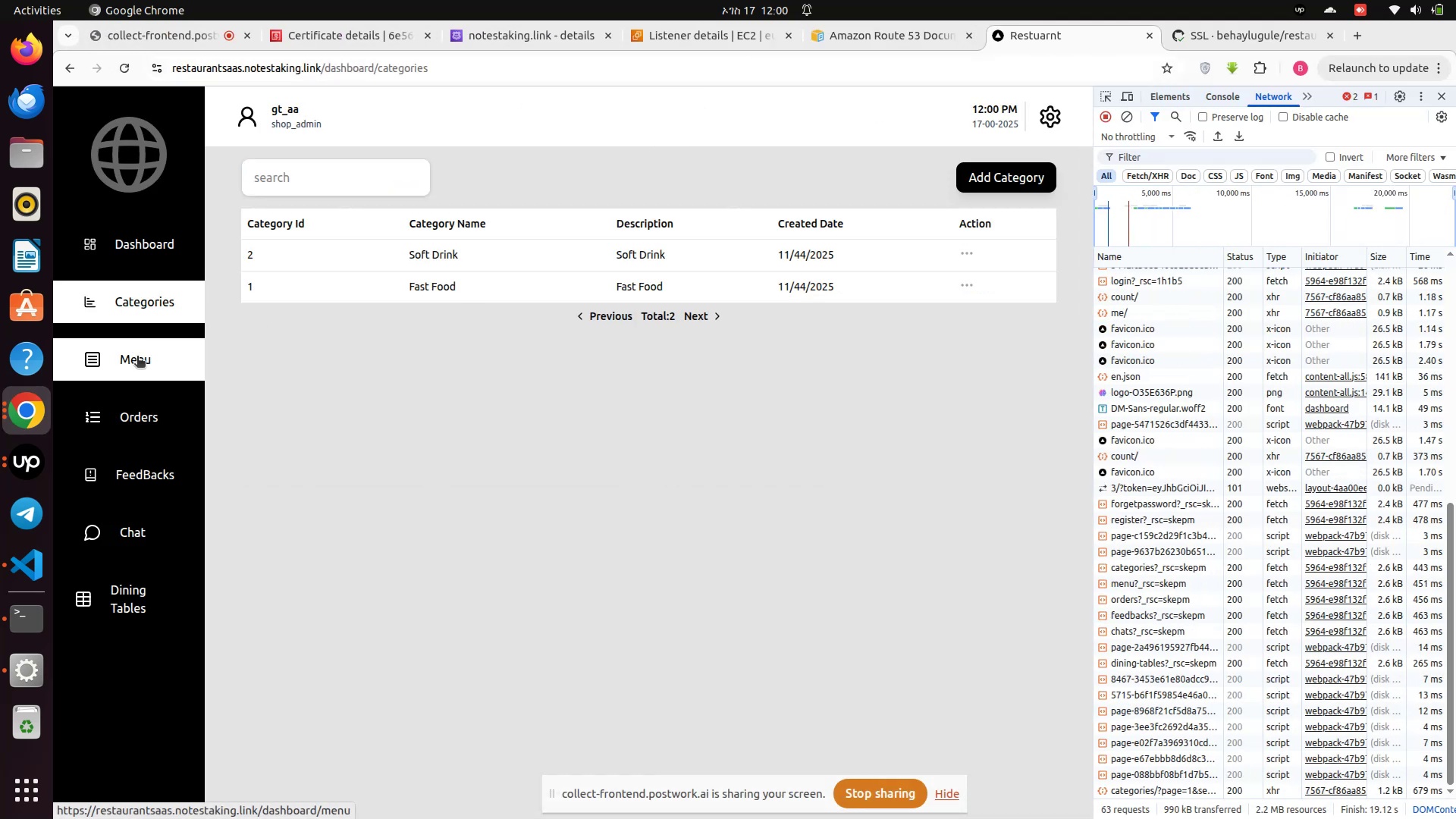 
left_click([143, 378])
 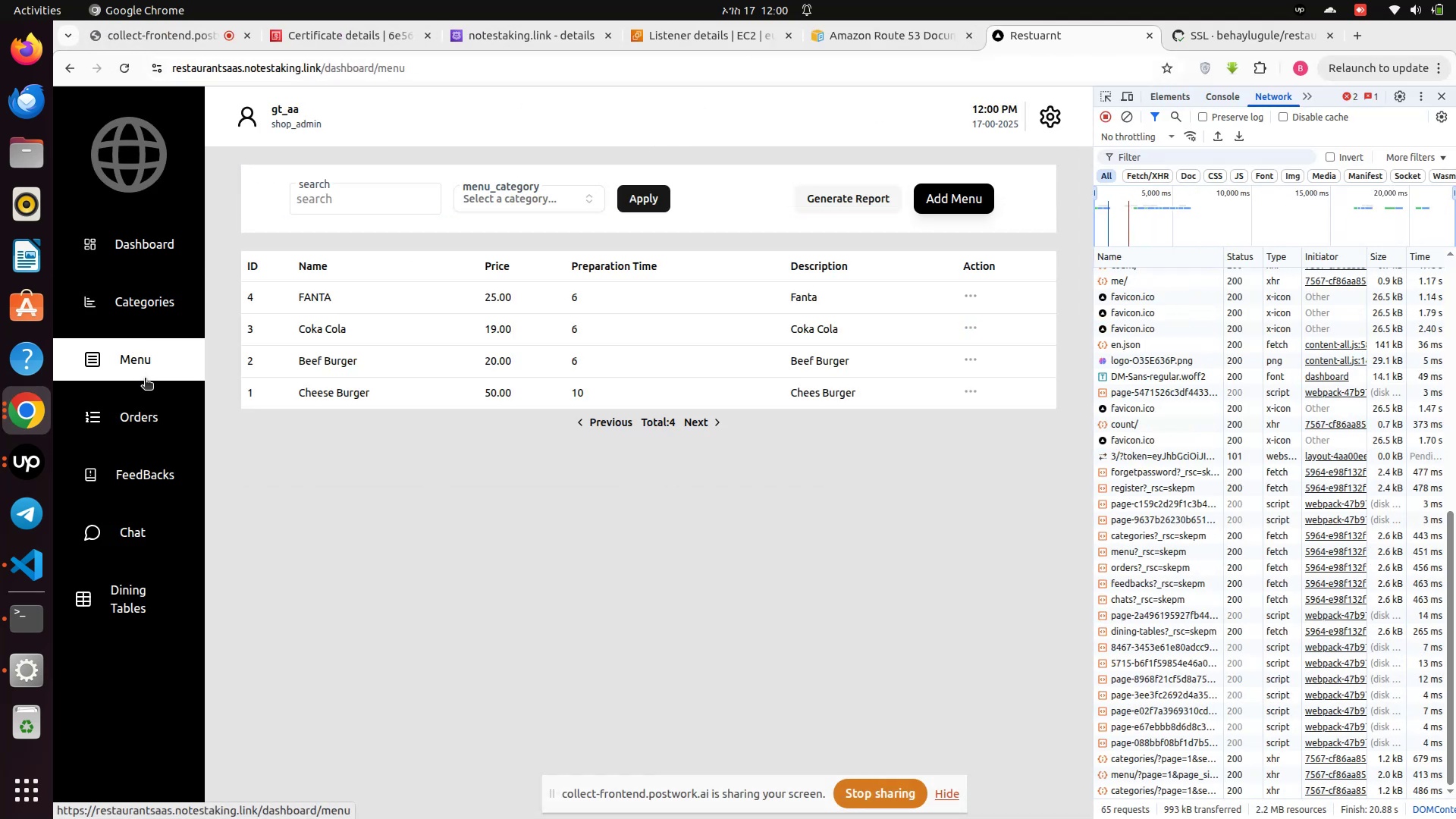 
left_click([141, 422])
 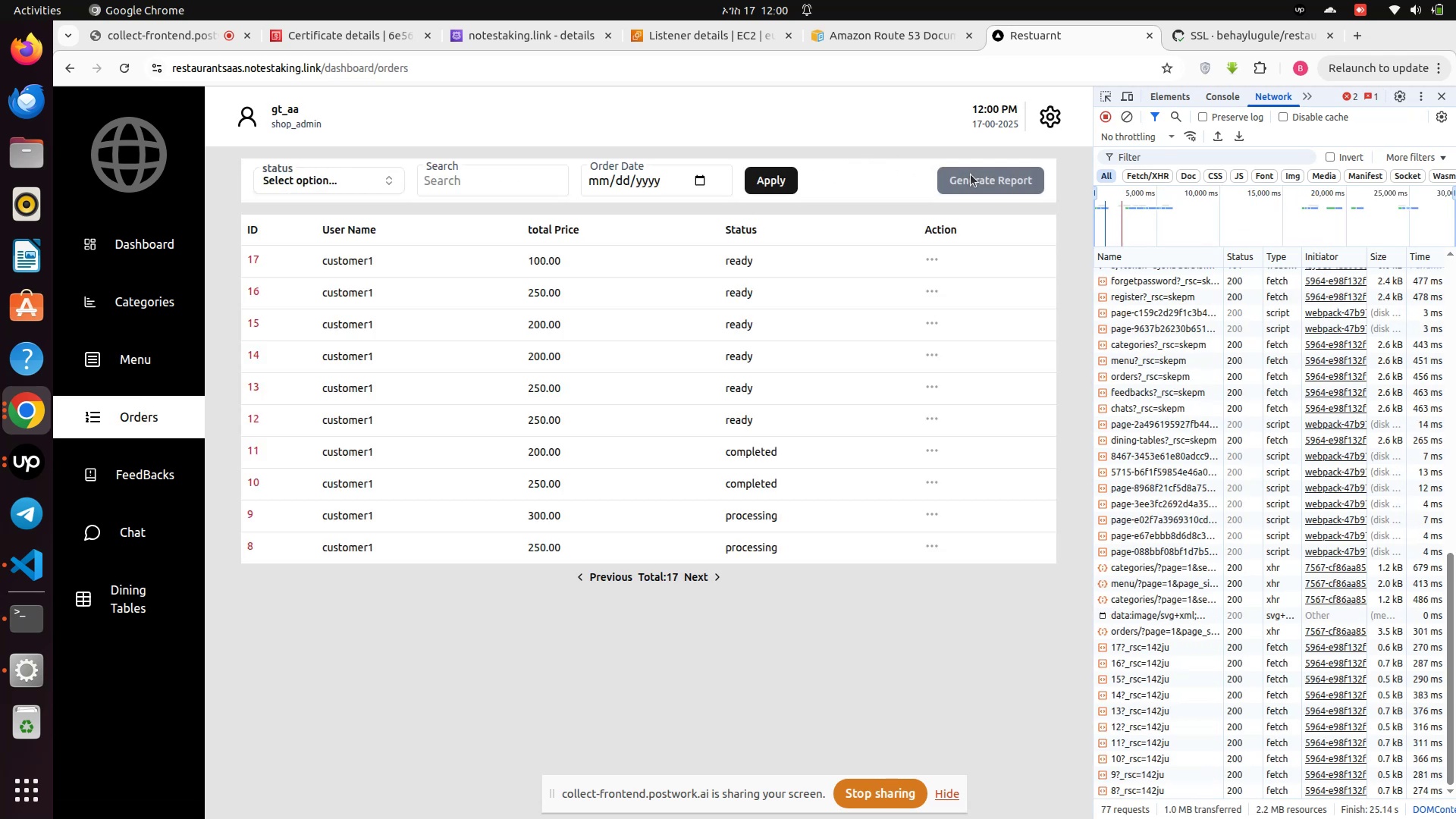 
left_click([981, 178])
 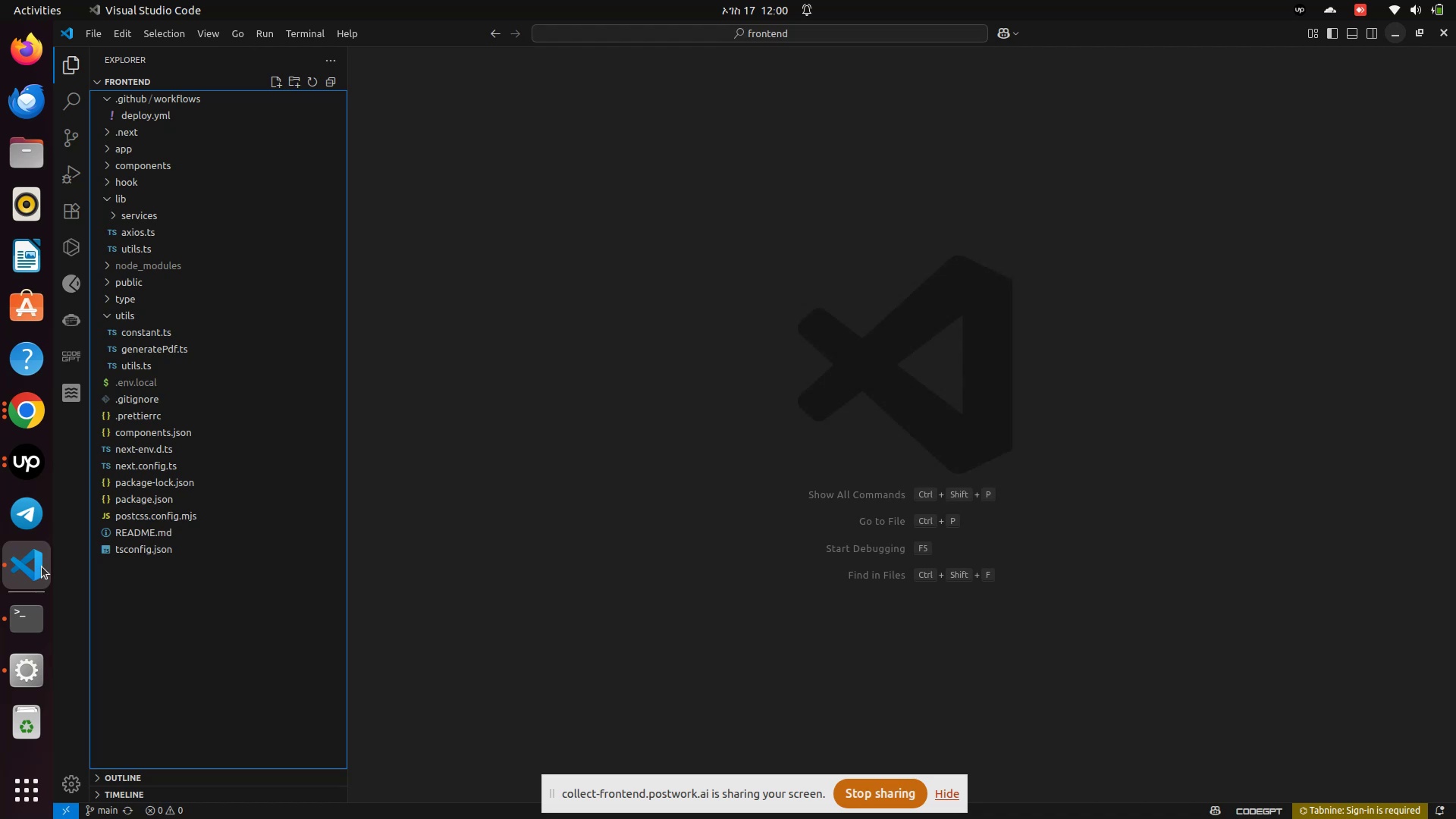 
wait(15.63)
 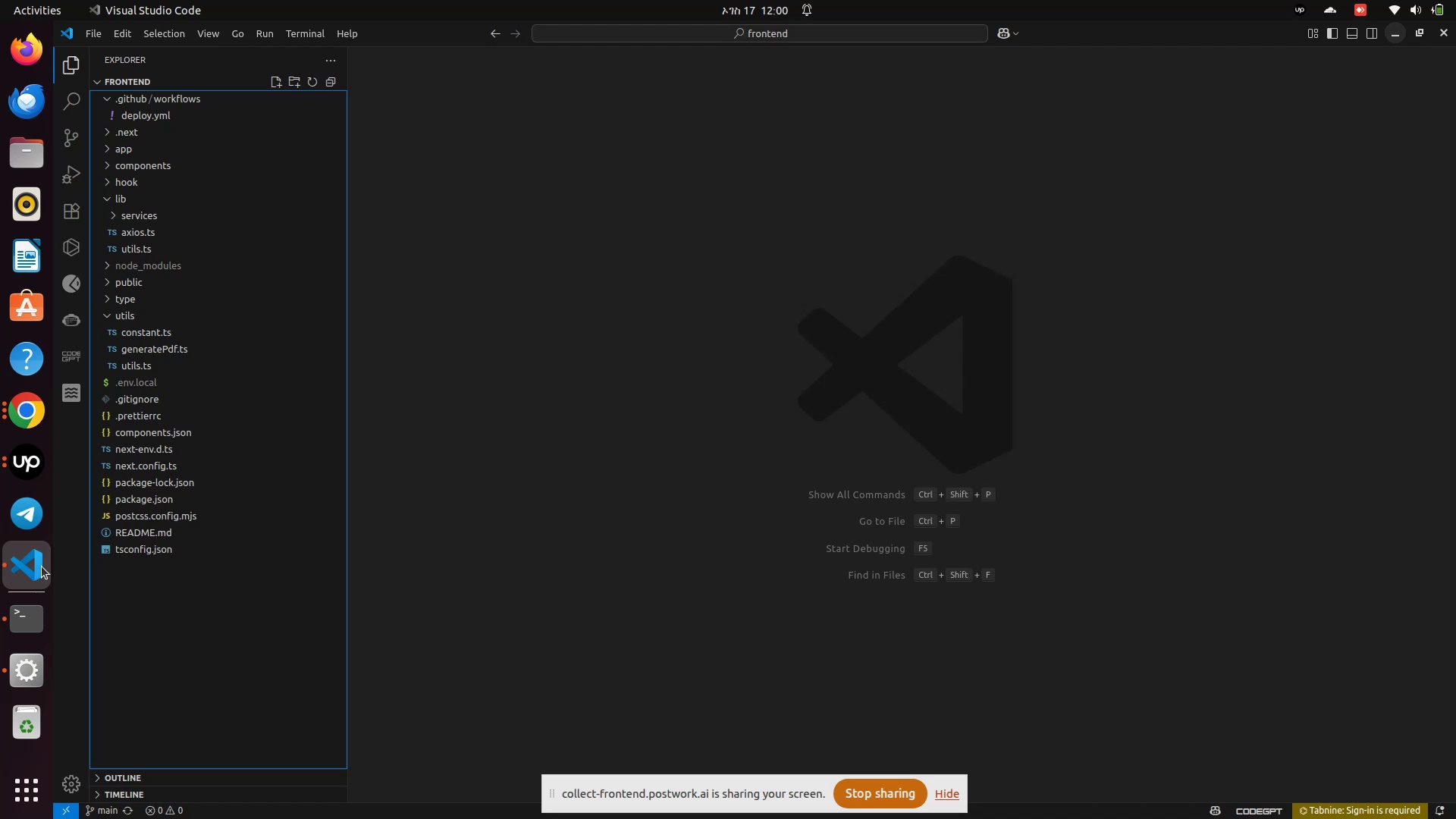 
left_click([39, 418])
 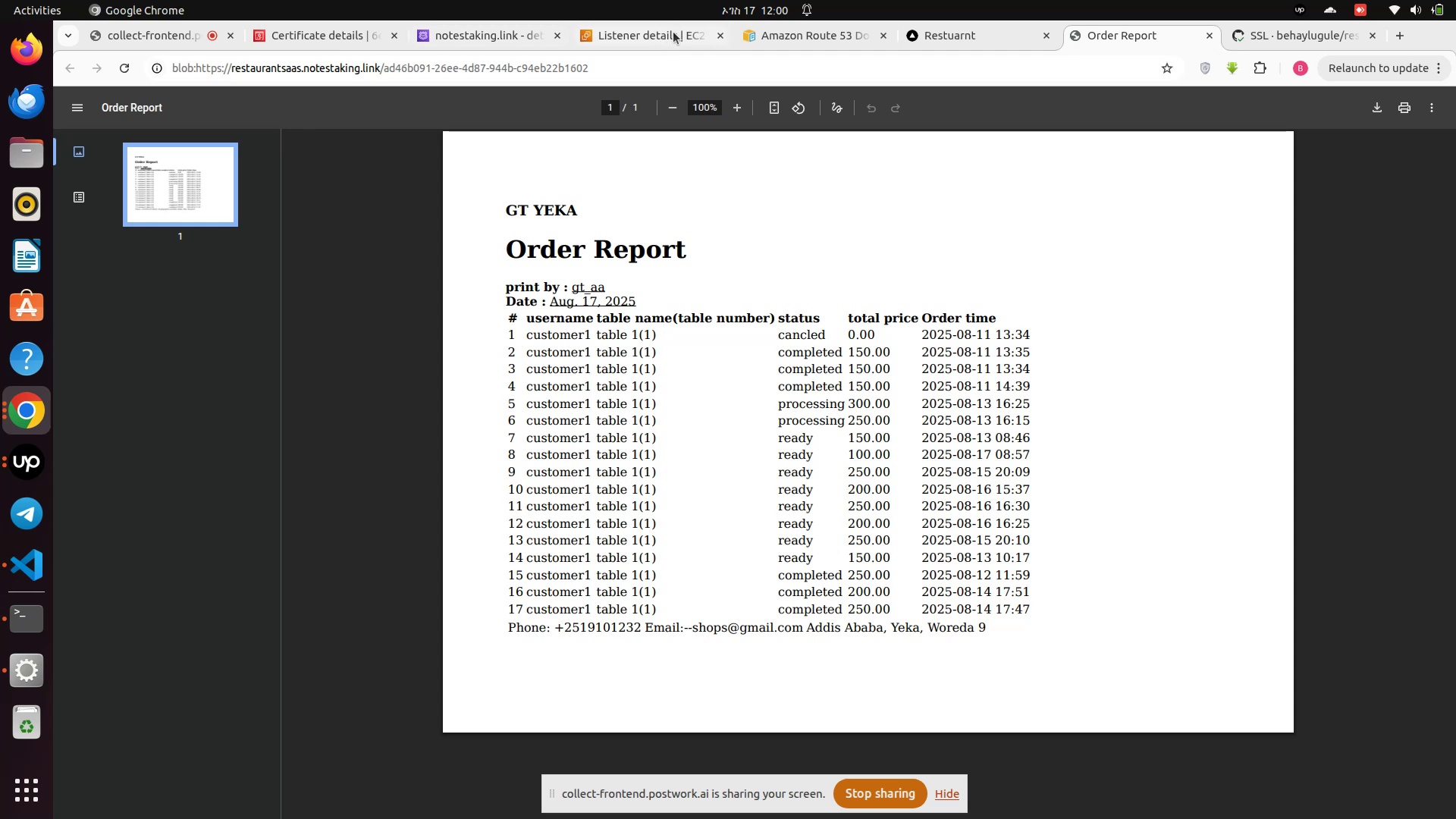 
left_click([637, 39])
 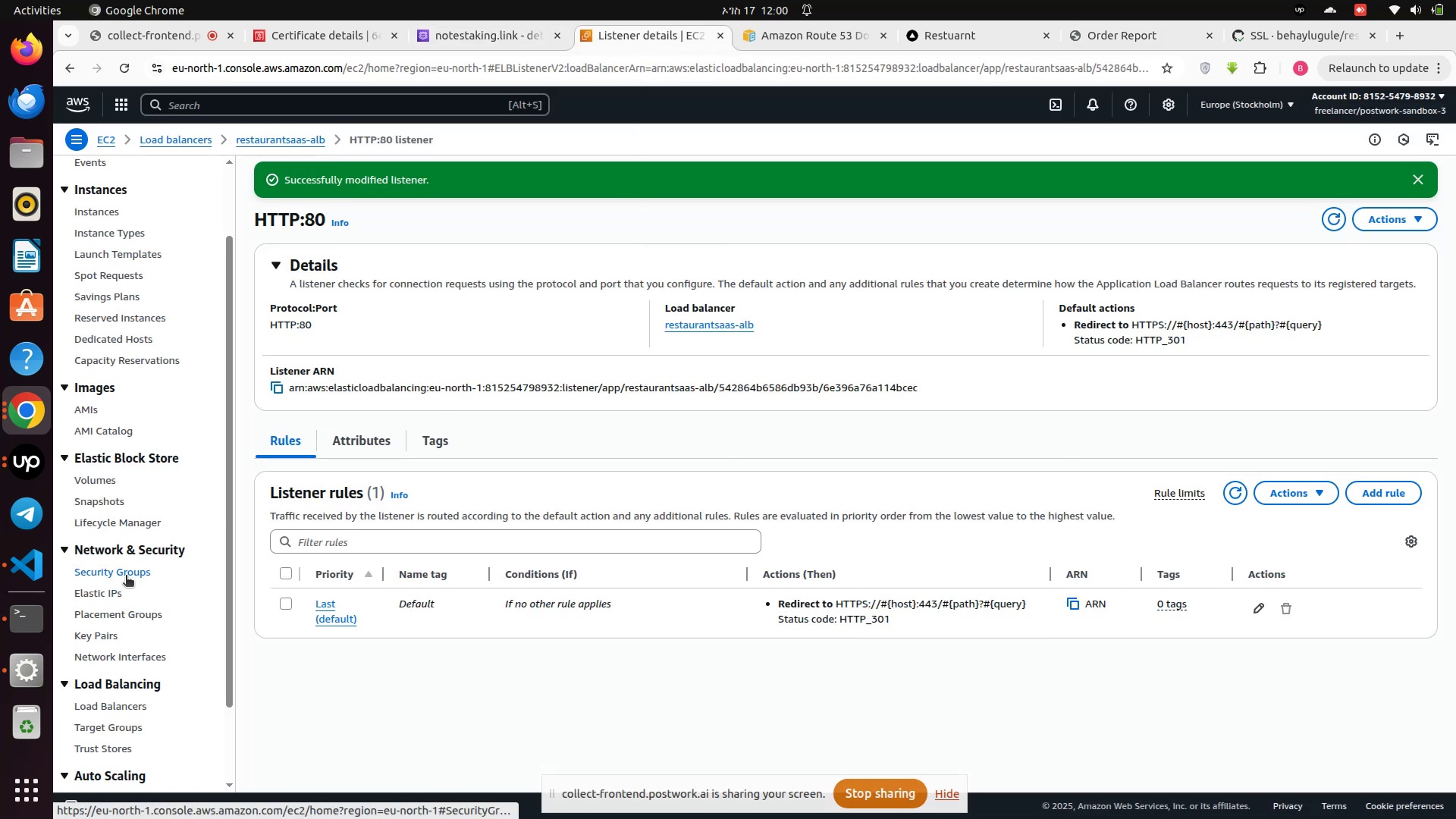 
wait(8.31)
 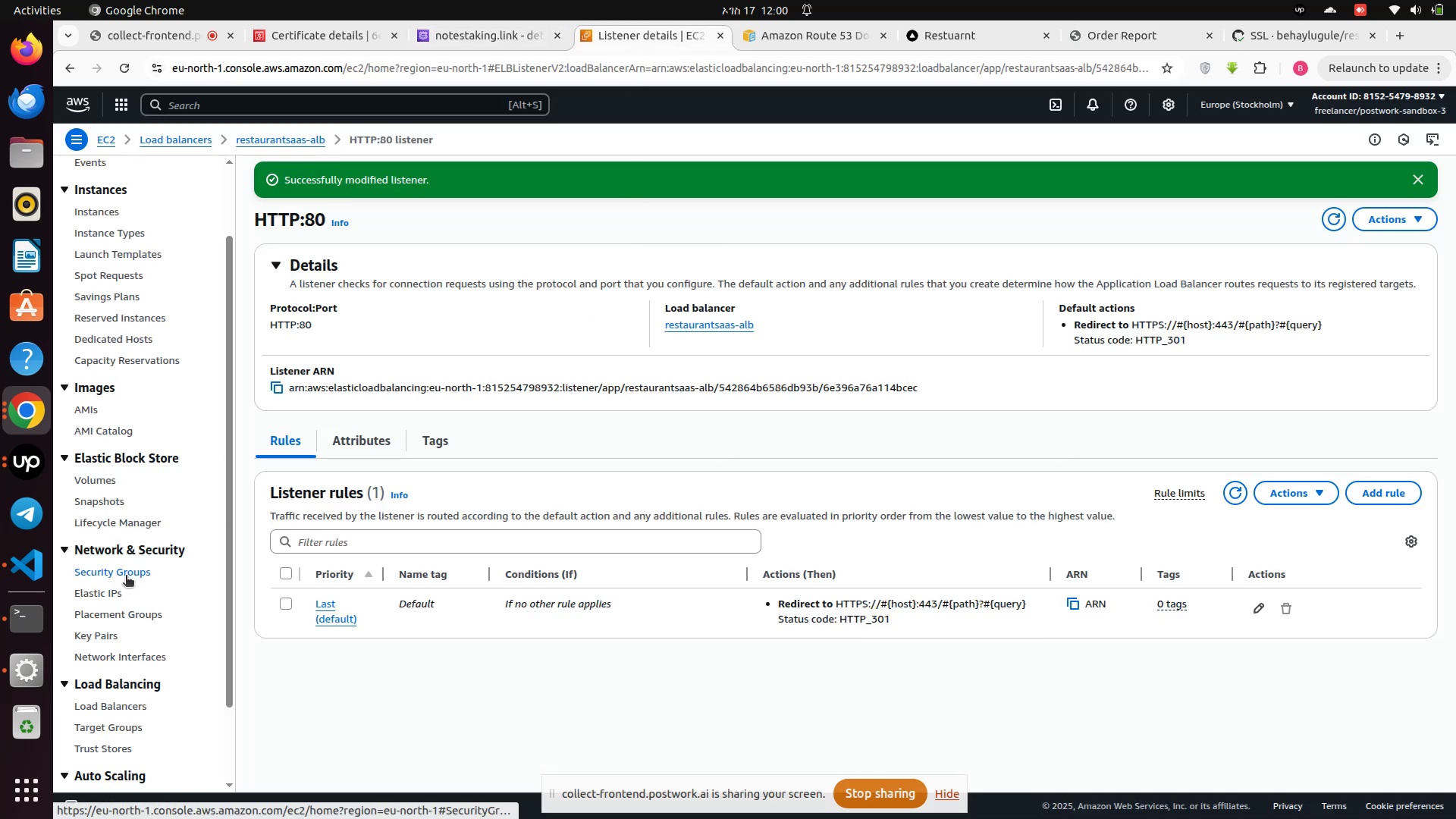 
mouse_move([23, 453])
 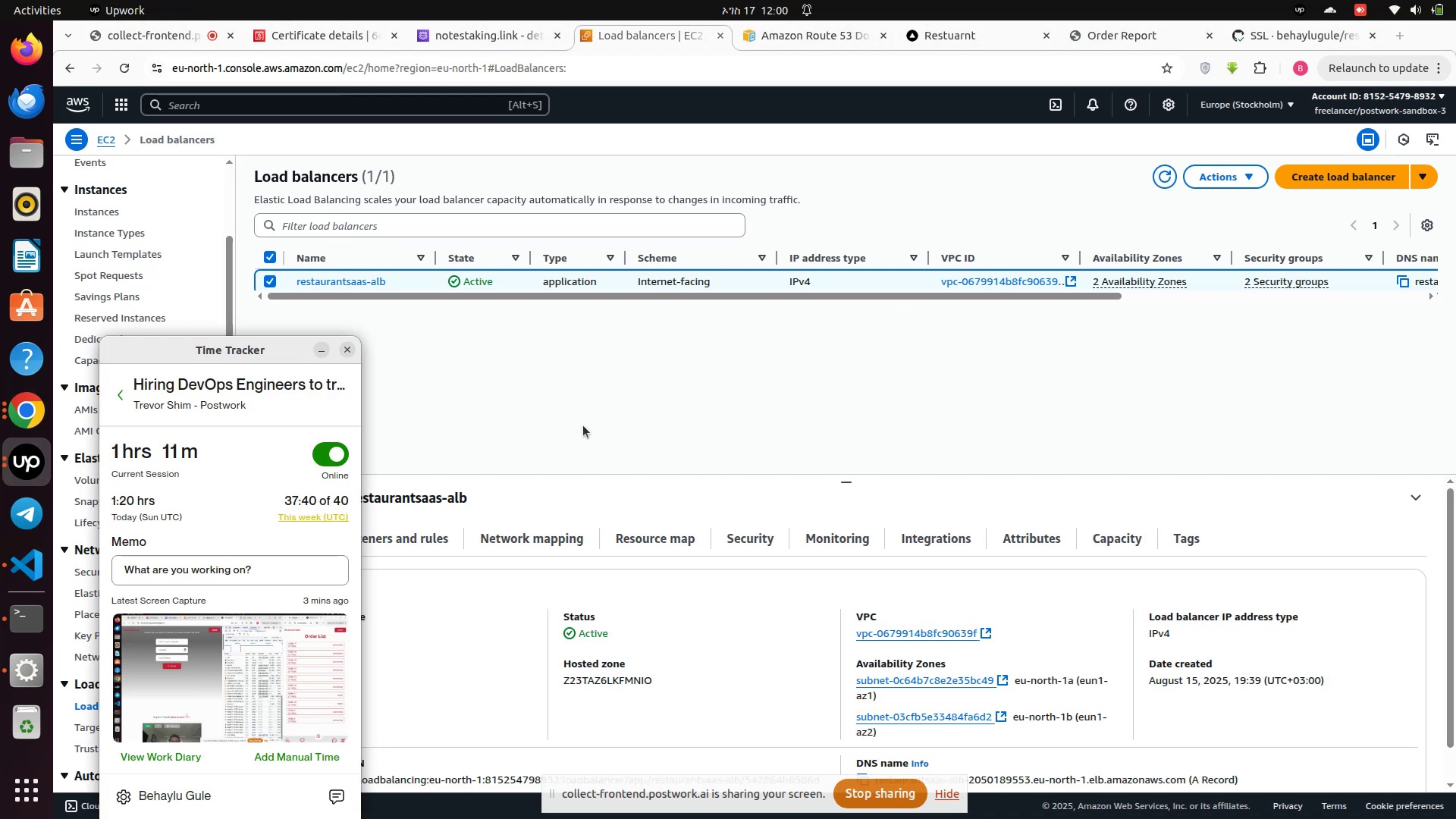 
left_click([583, 425])
 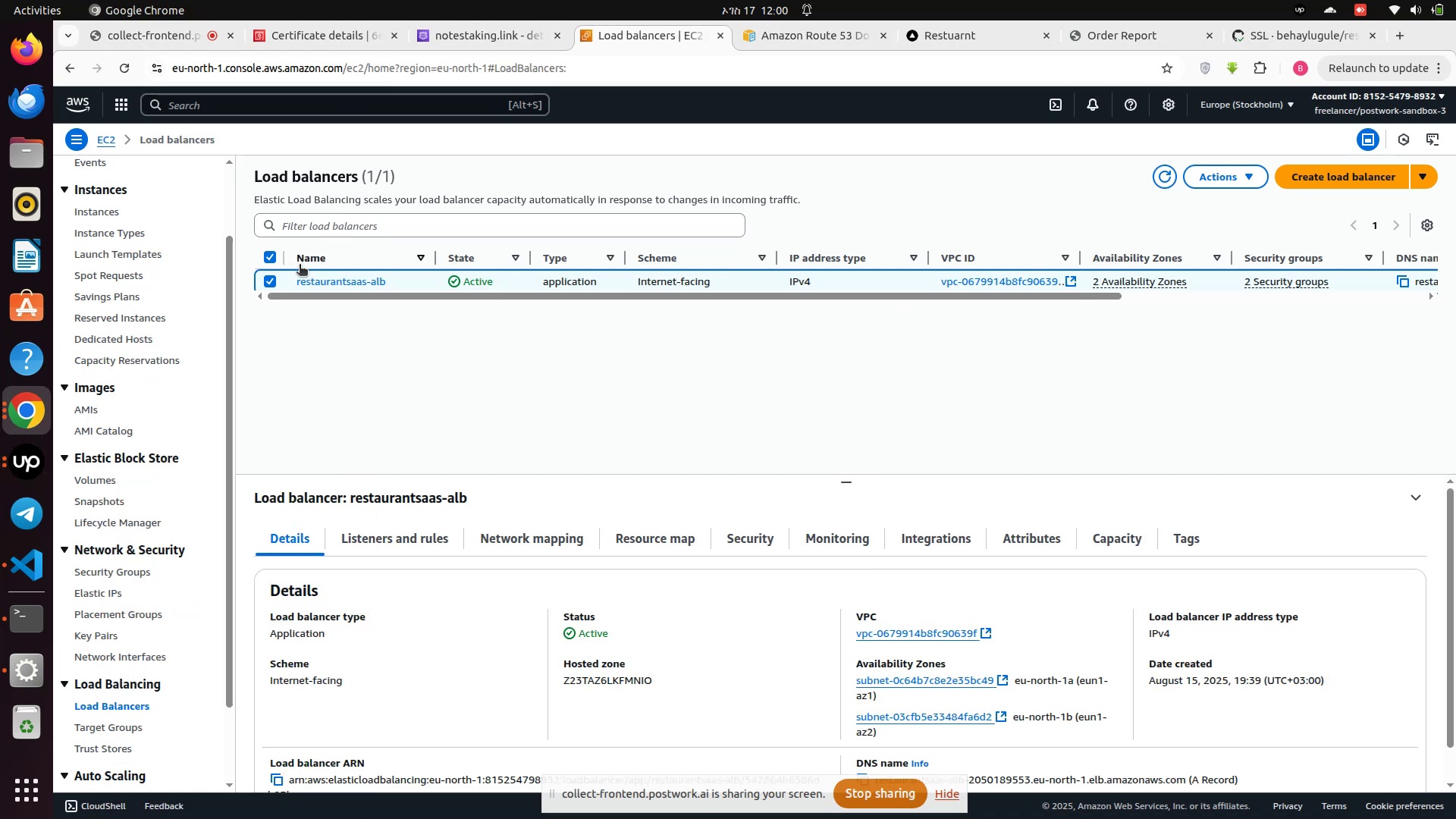 
left_click([338, 284])
 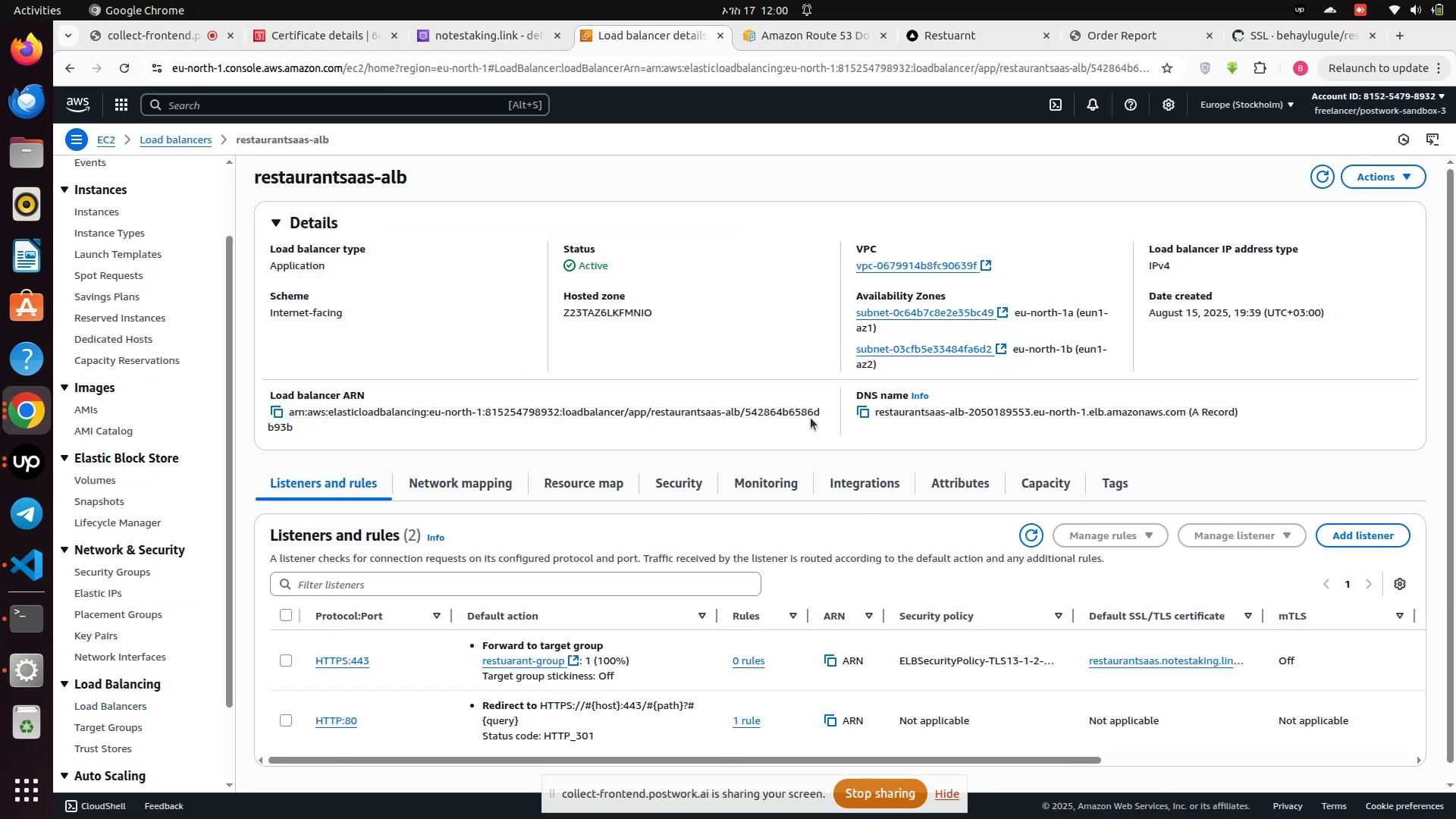 
wait(5.21)
 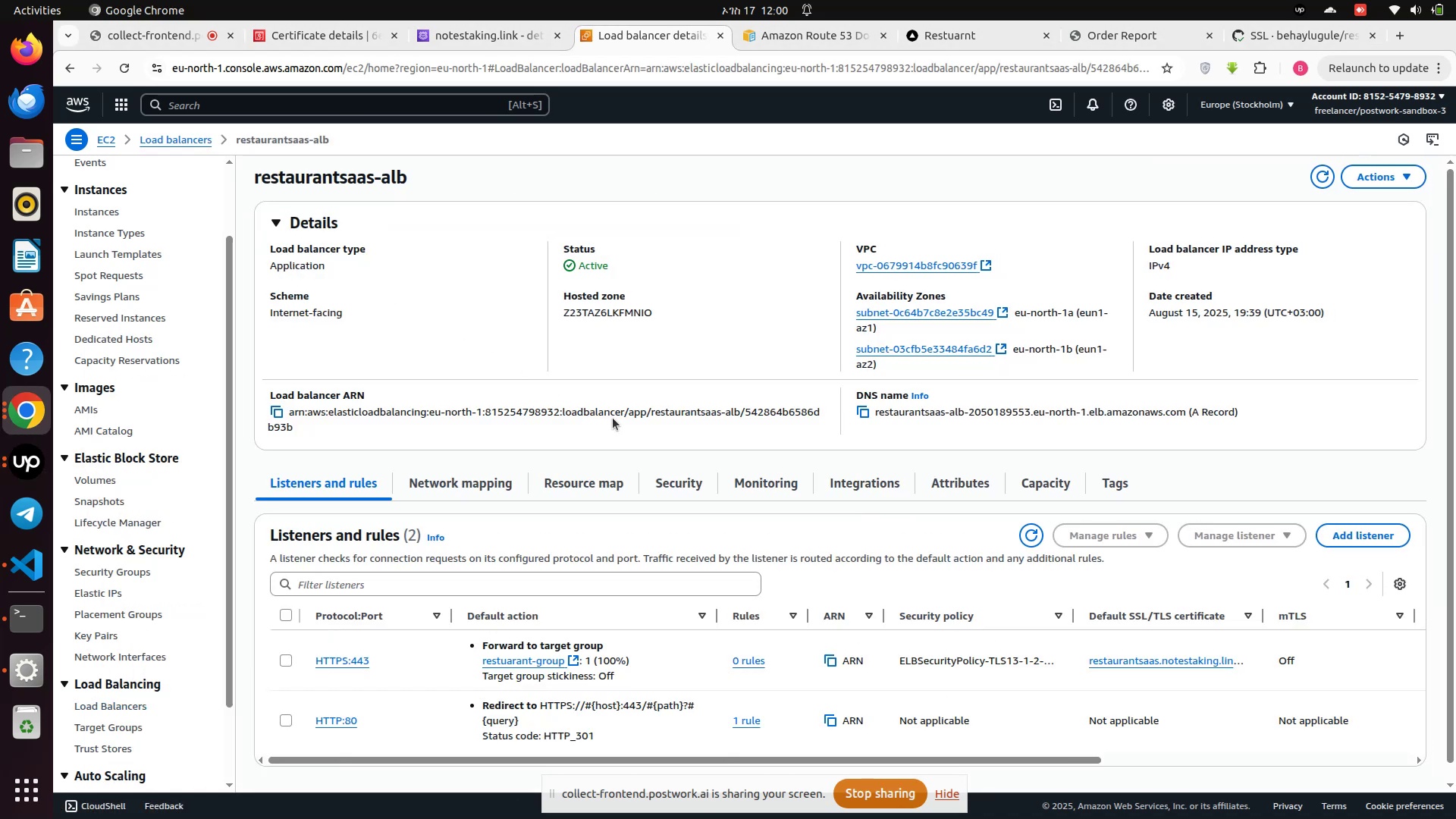 
left_click([868, 414])
 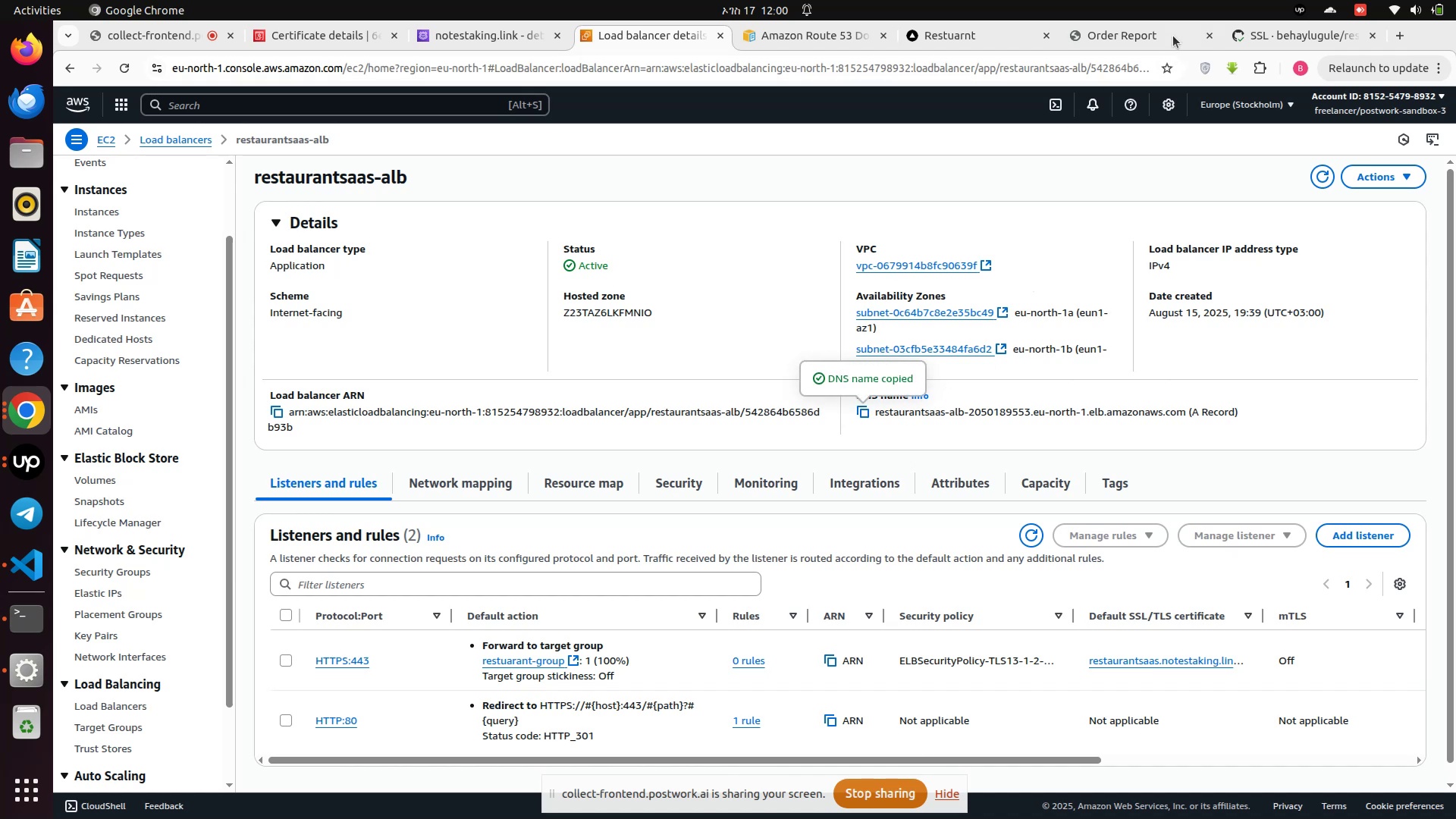 
left_click([1134, 29])
 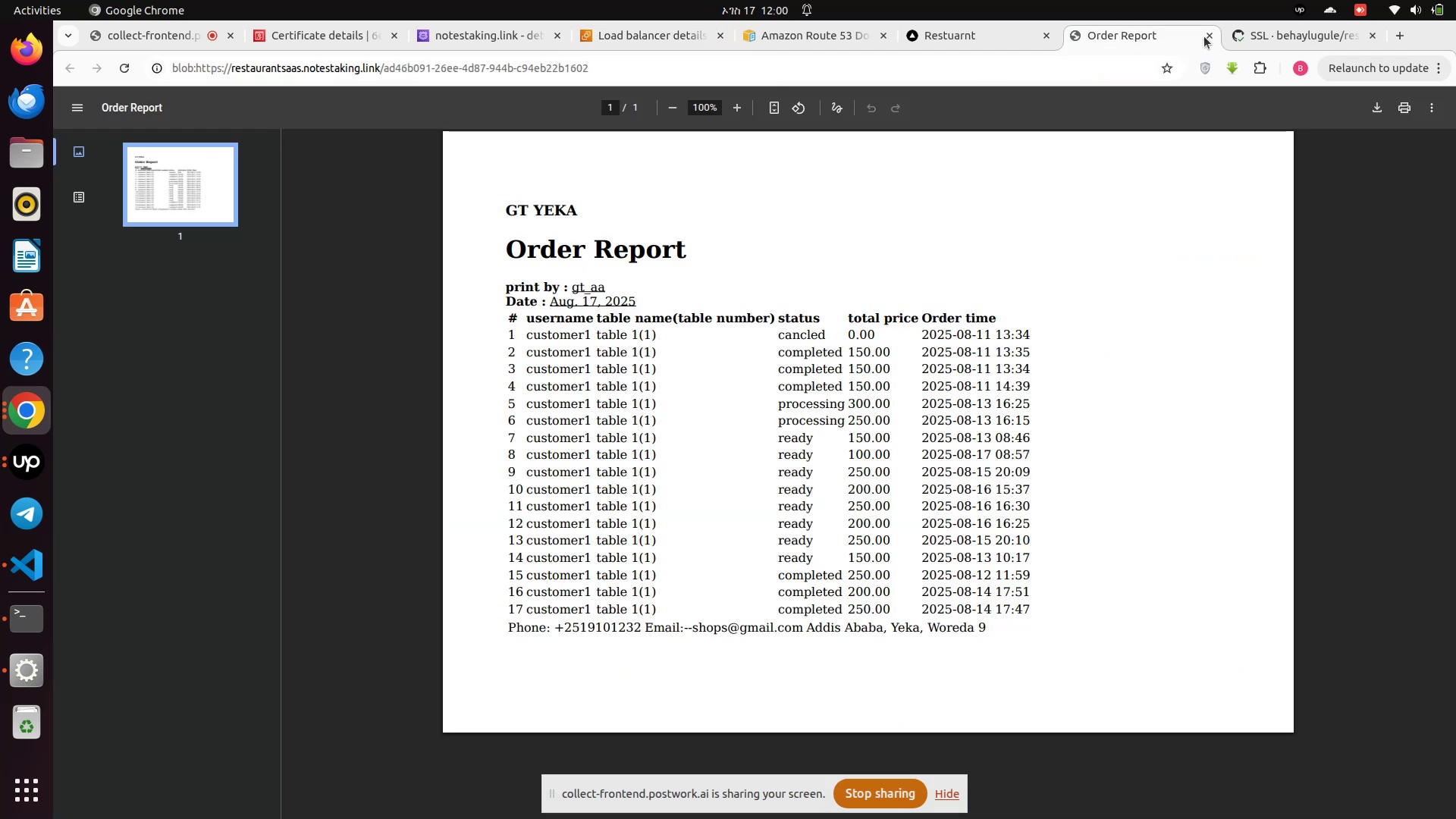 
left_click([1209, 32])
 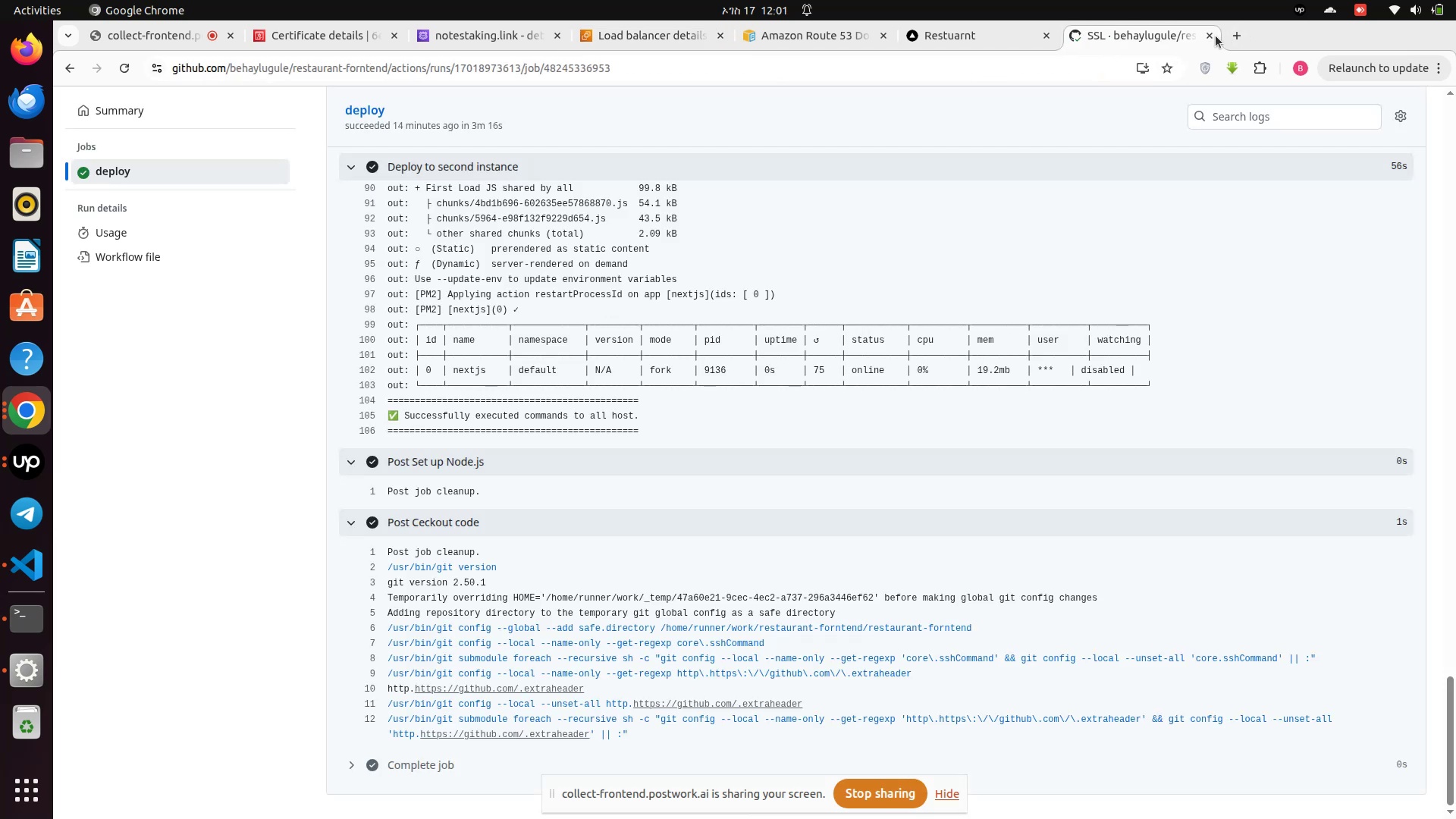 
left_click([1212, 36])
 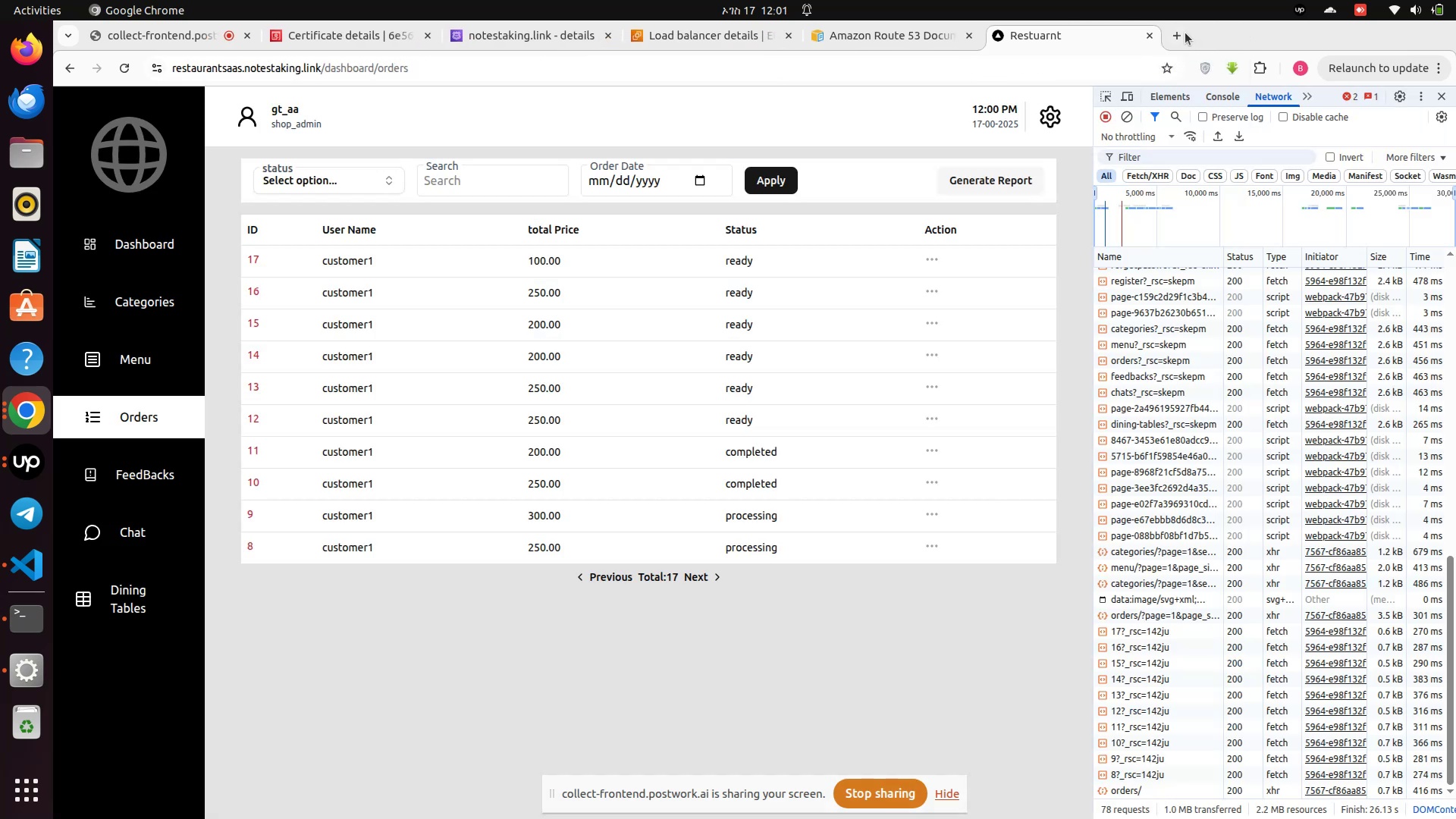 
left_click([1176, 38])
 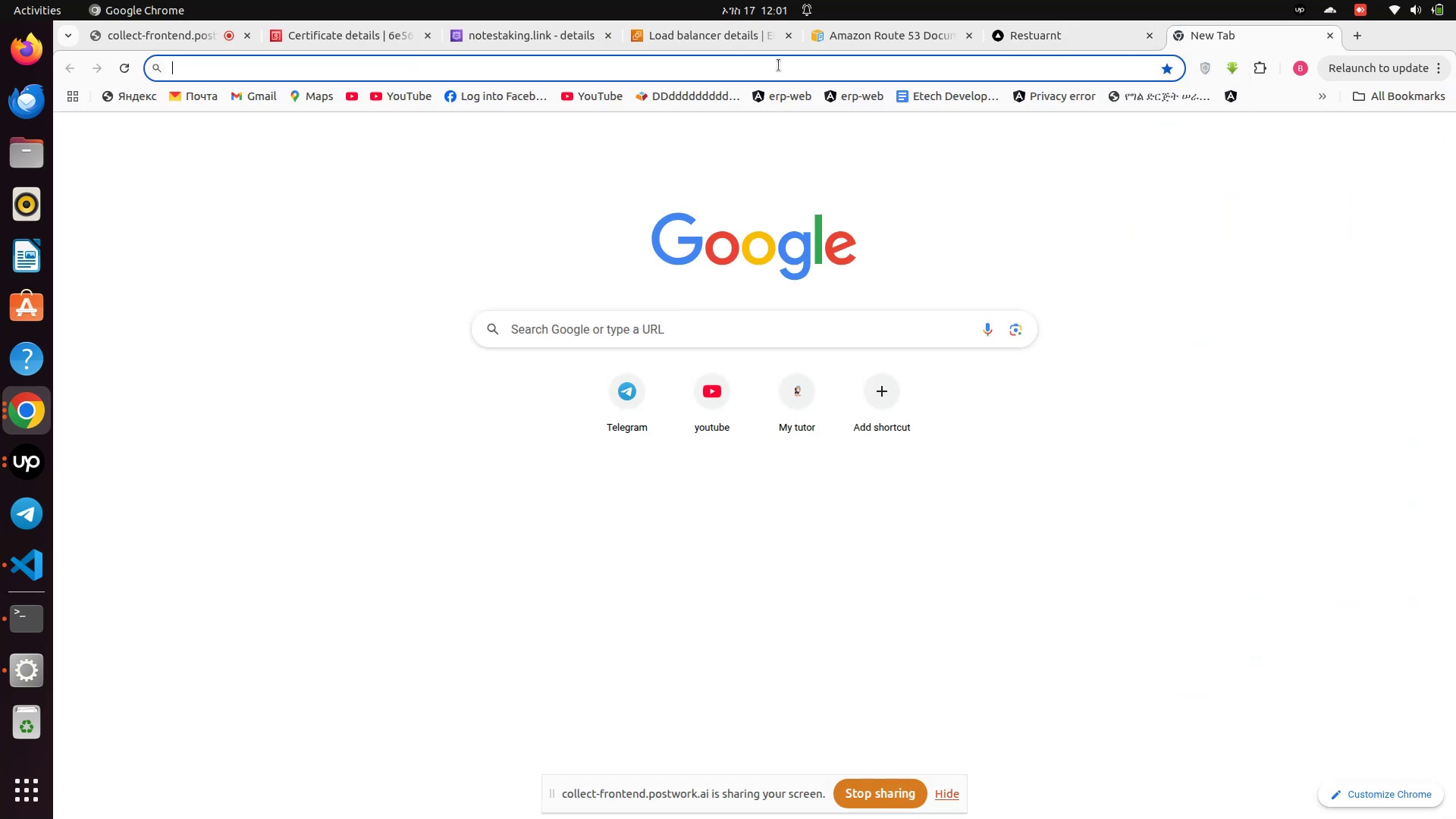 
left_click([779, 65])
 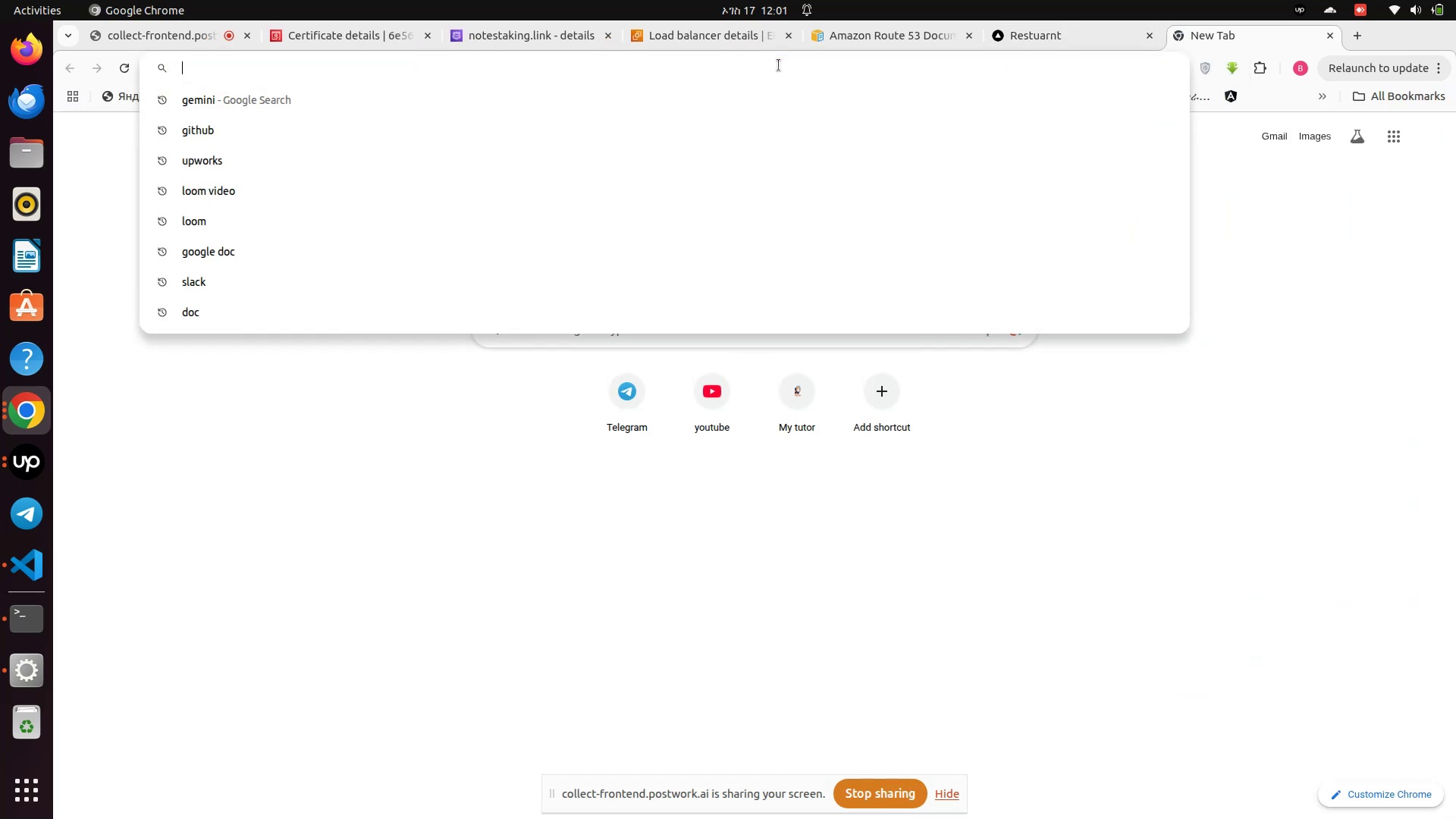 
key(Control+V)
 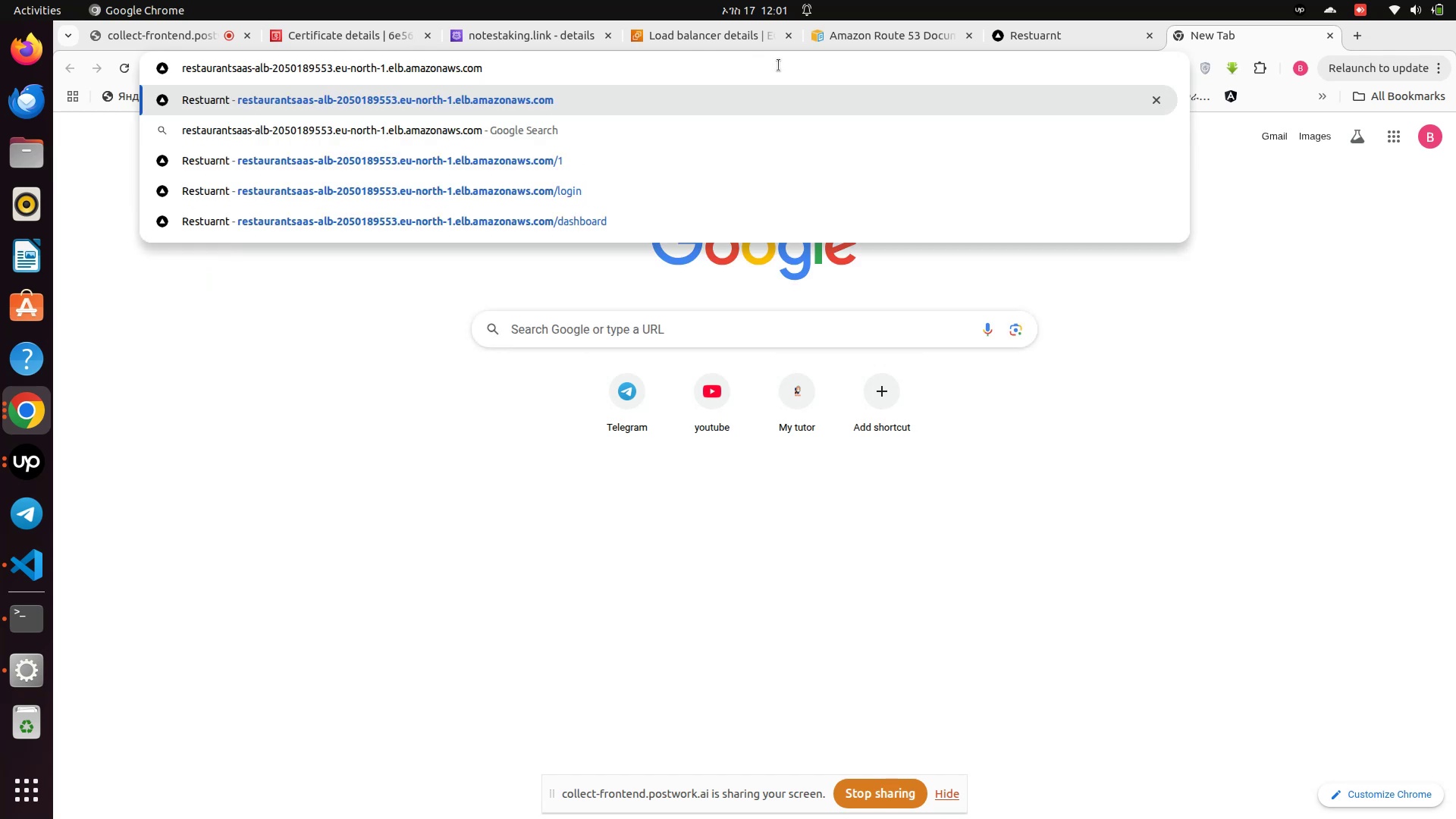 
key(Enter)
 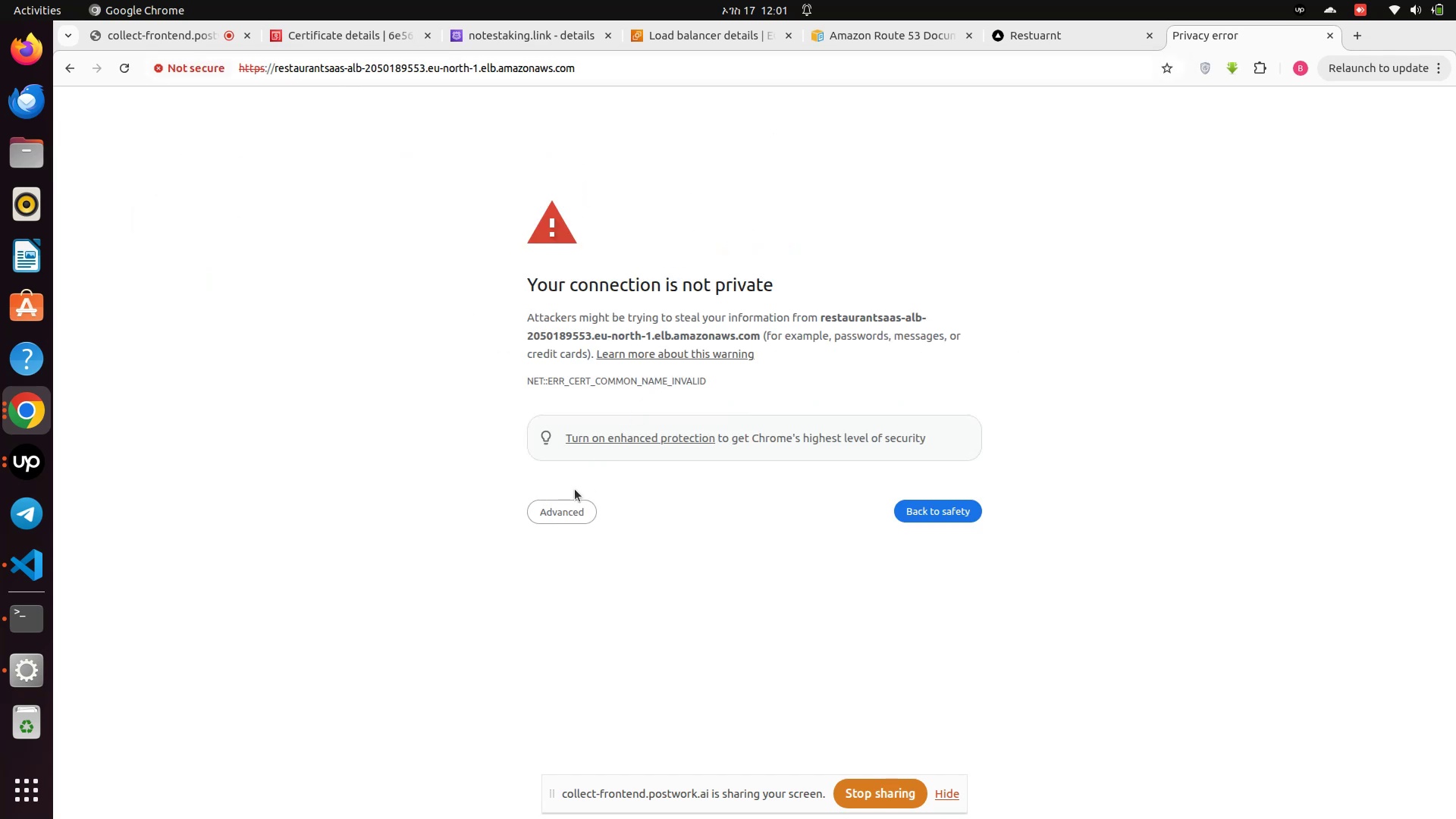 
wait(5.83)
 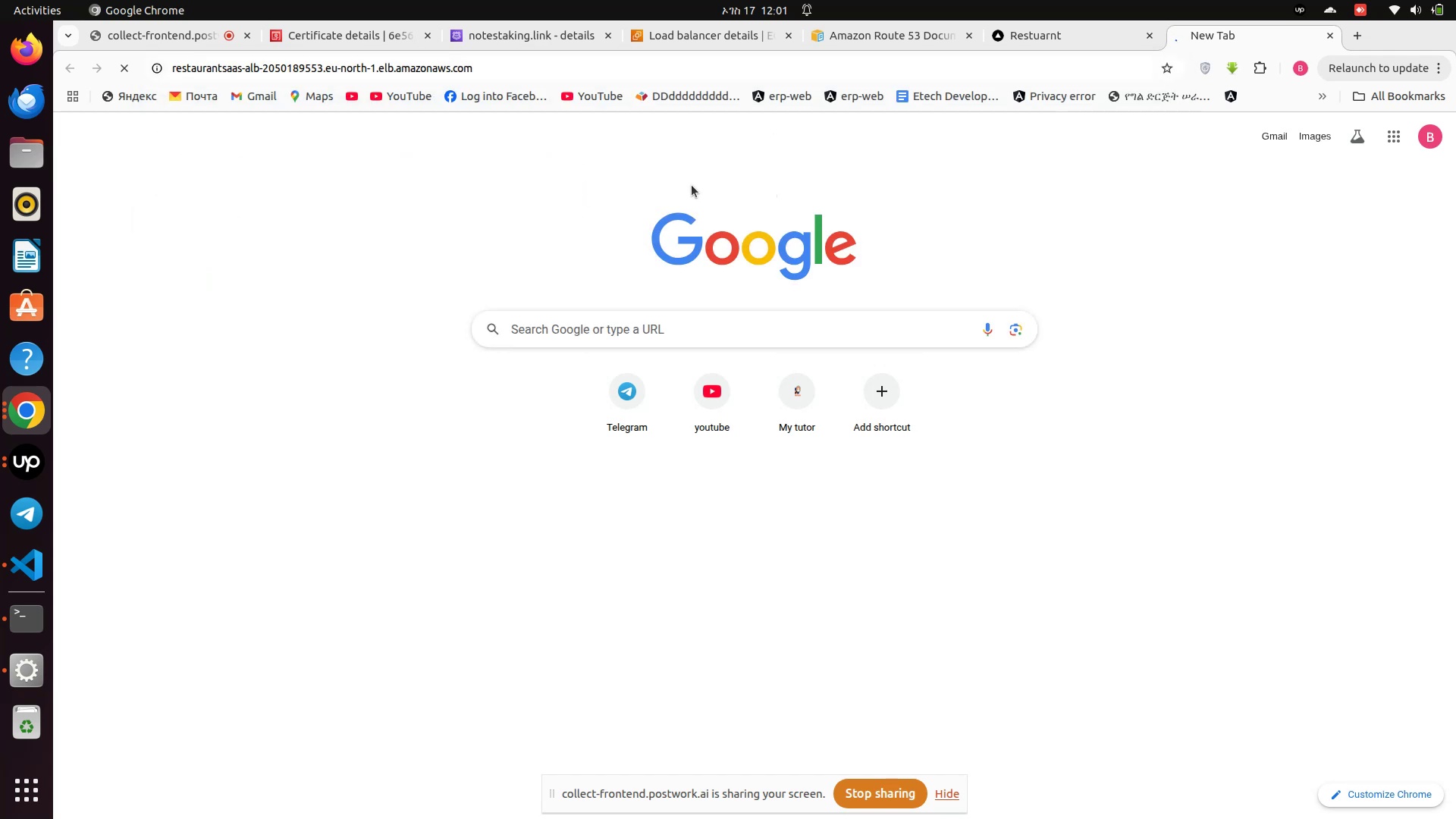 
left_click([551, 507])
 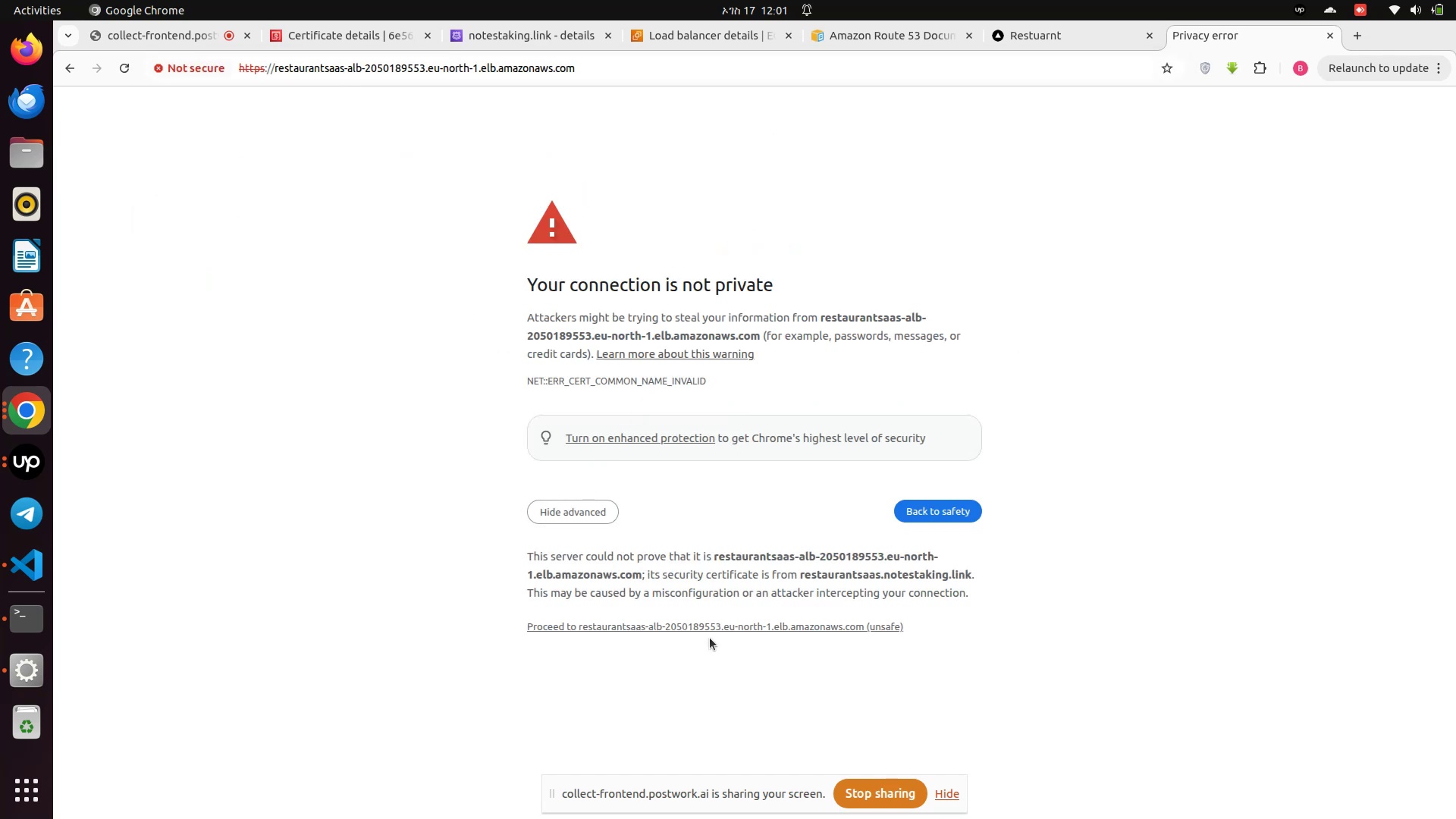 
left_click([682, 626])
 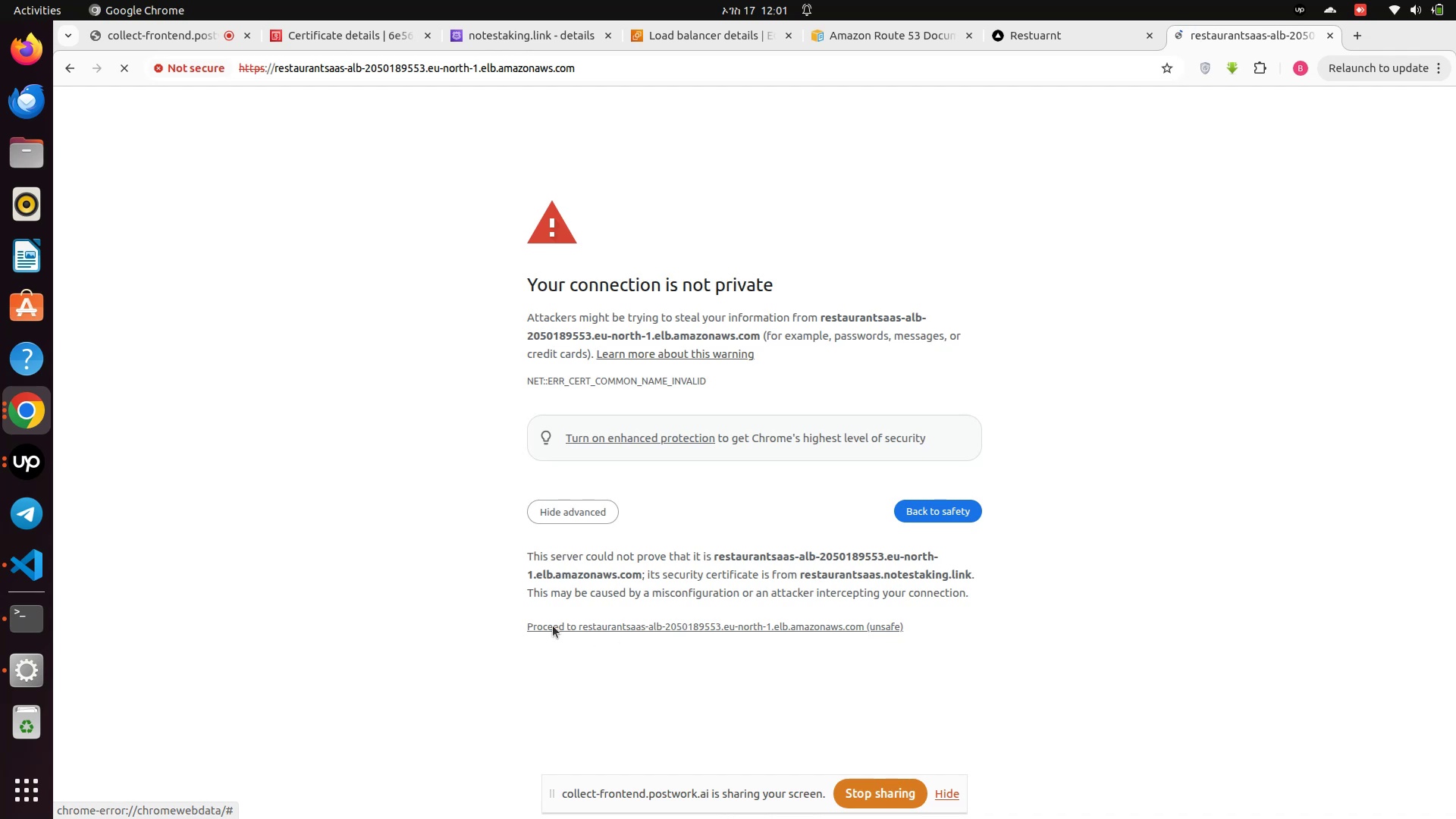 
left_click([552, 626])
 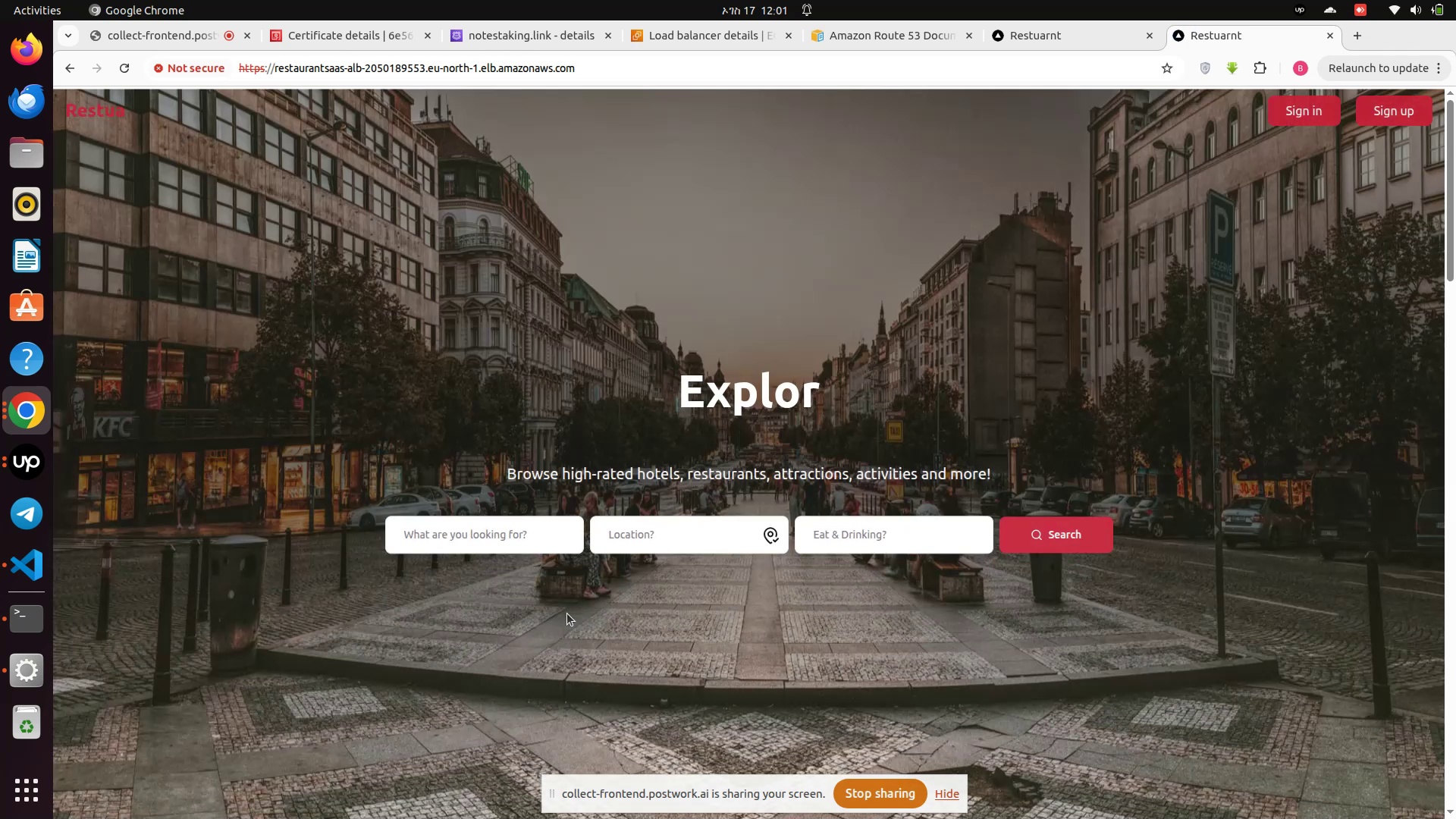 
wait(8.1)
 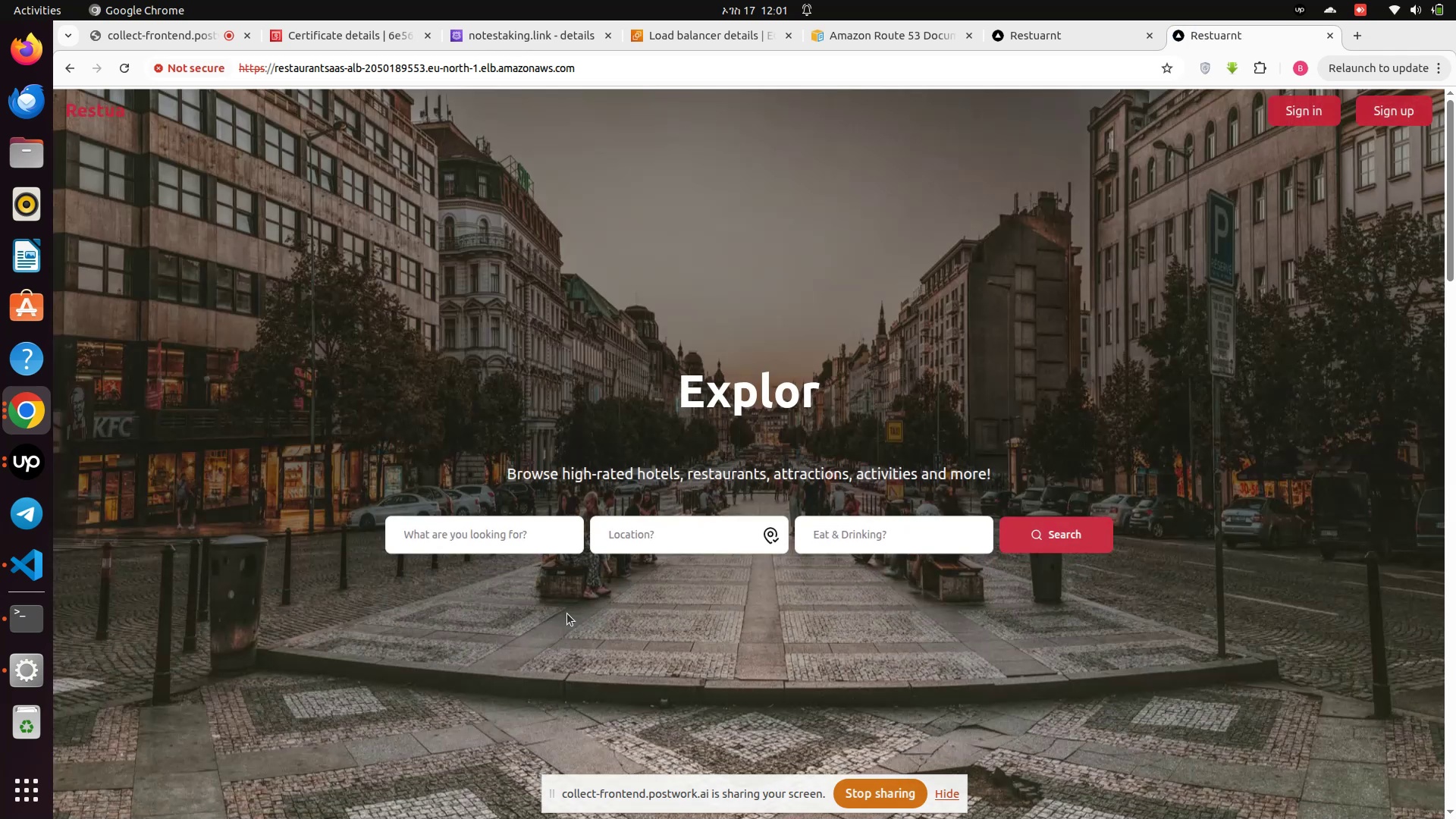 
left_click([30, 408])
 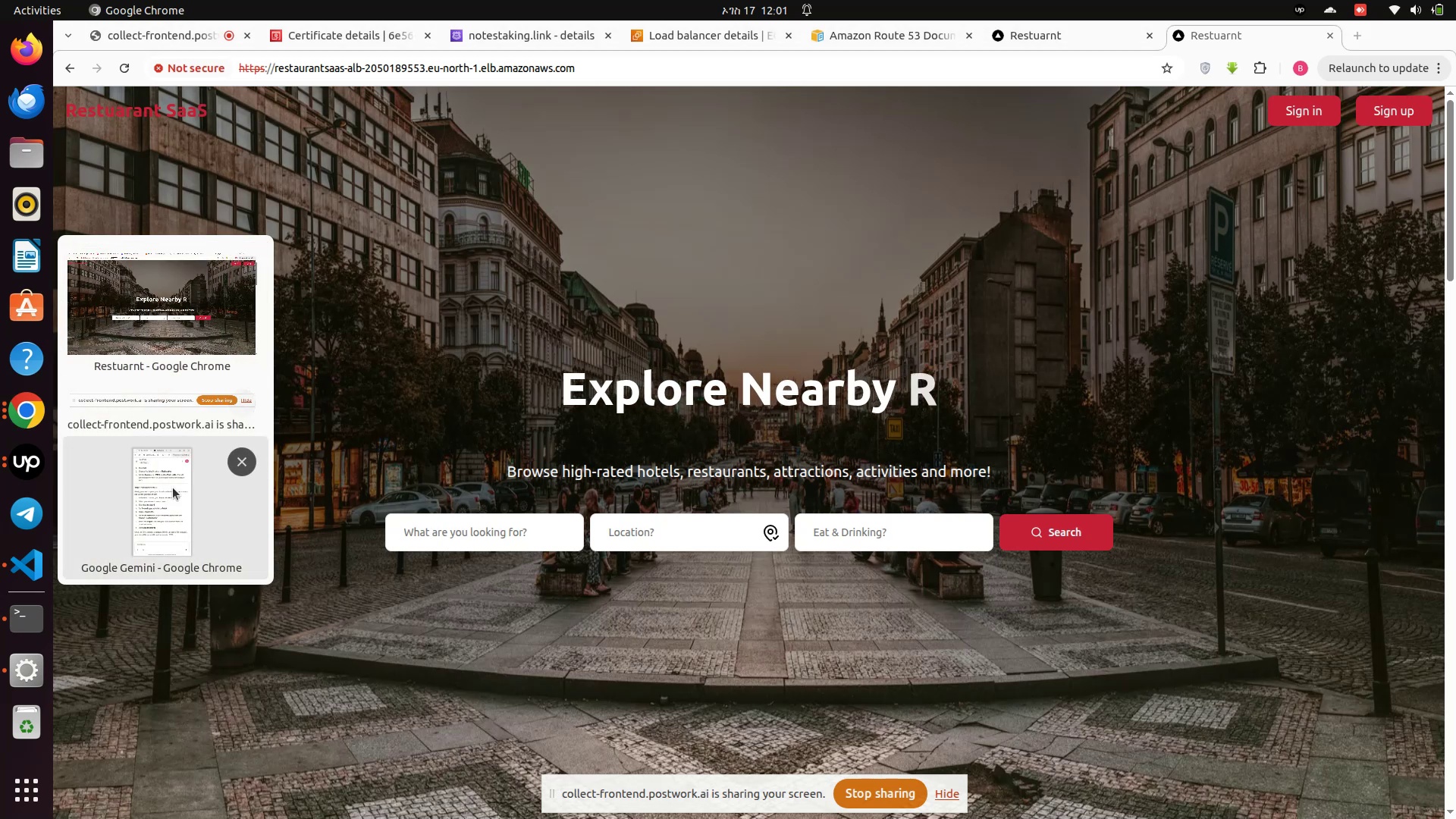 
left_click([173, 488])
 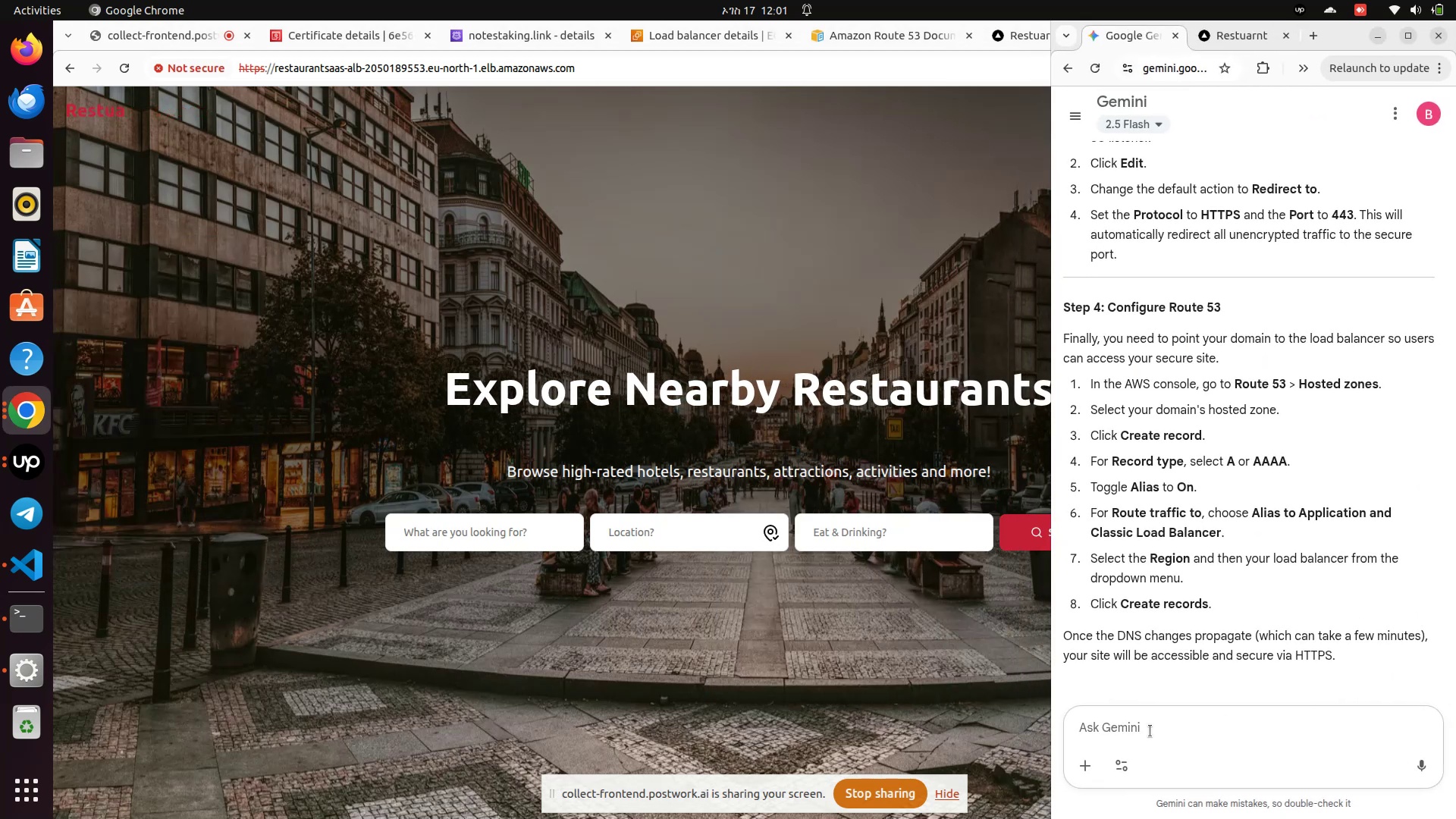 
left_click([1157, 723])
 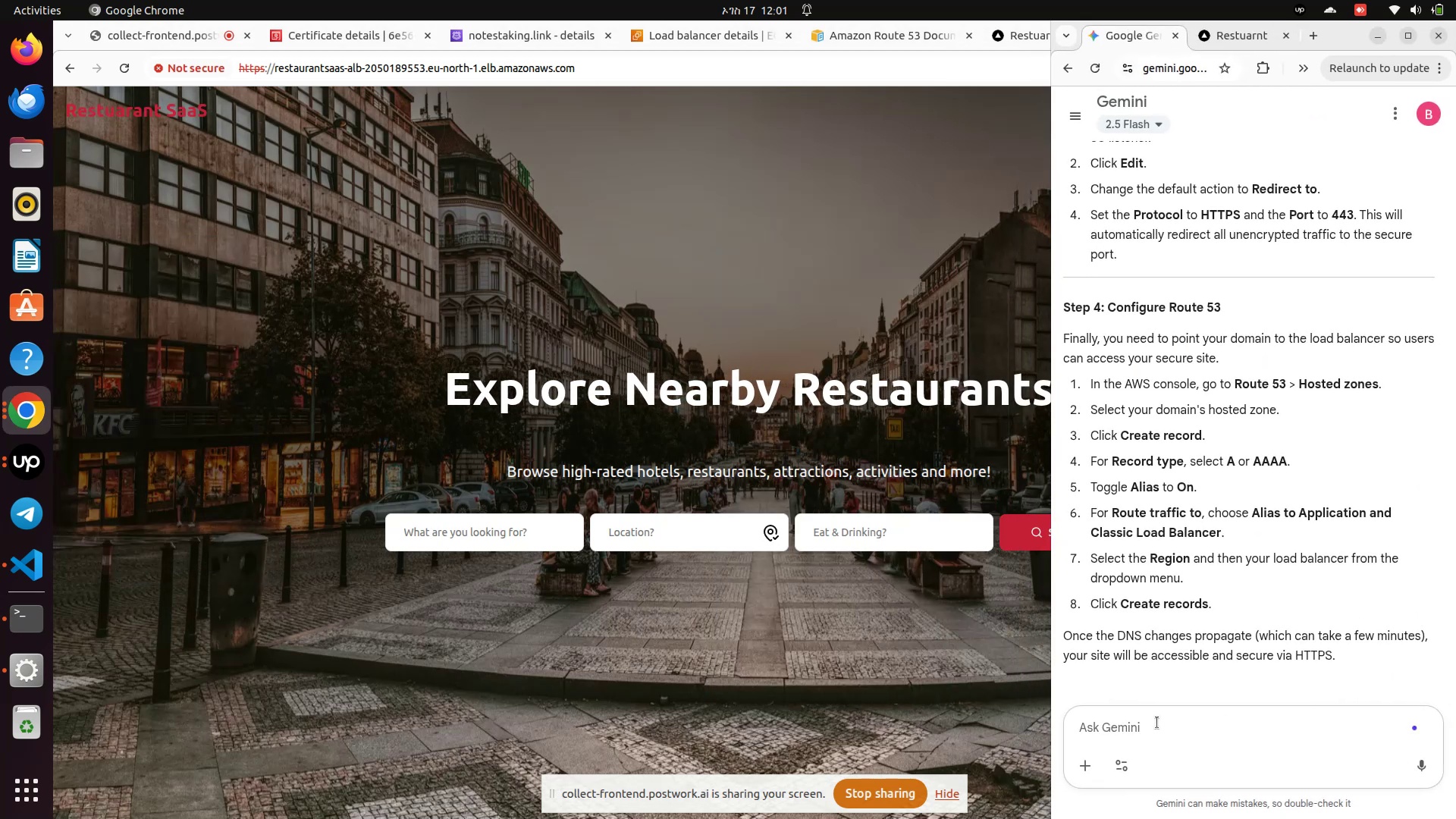 
type(how to prvent the load balace access how to make the loadba)
key(Backspace)
key(Backspace)
type( balance aceess o)
key(Backspace)
key(Backspace)
key(Backspace)
key(Backspace)
key(Backspace)
key(Backspace)
type(s)
key(Backspace)
type(cess only from route 53 subdomain)
 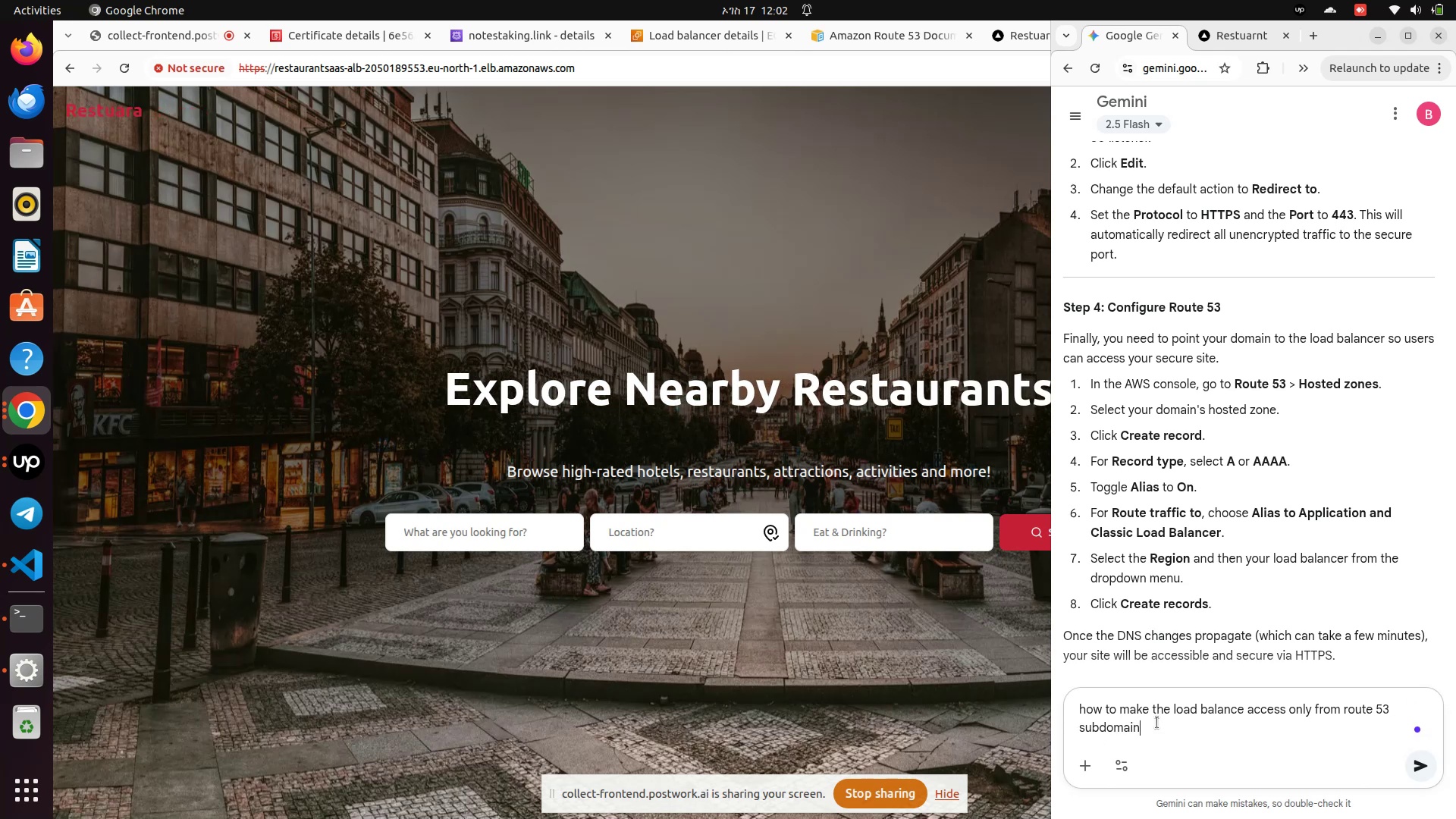 
key(Enter)
 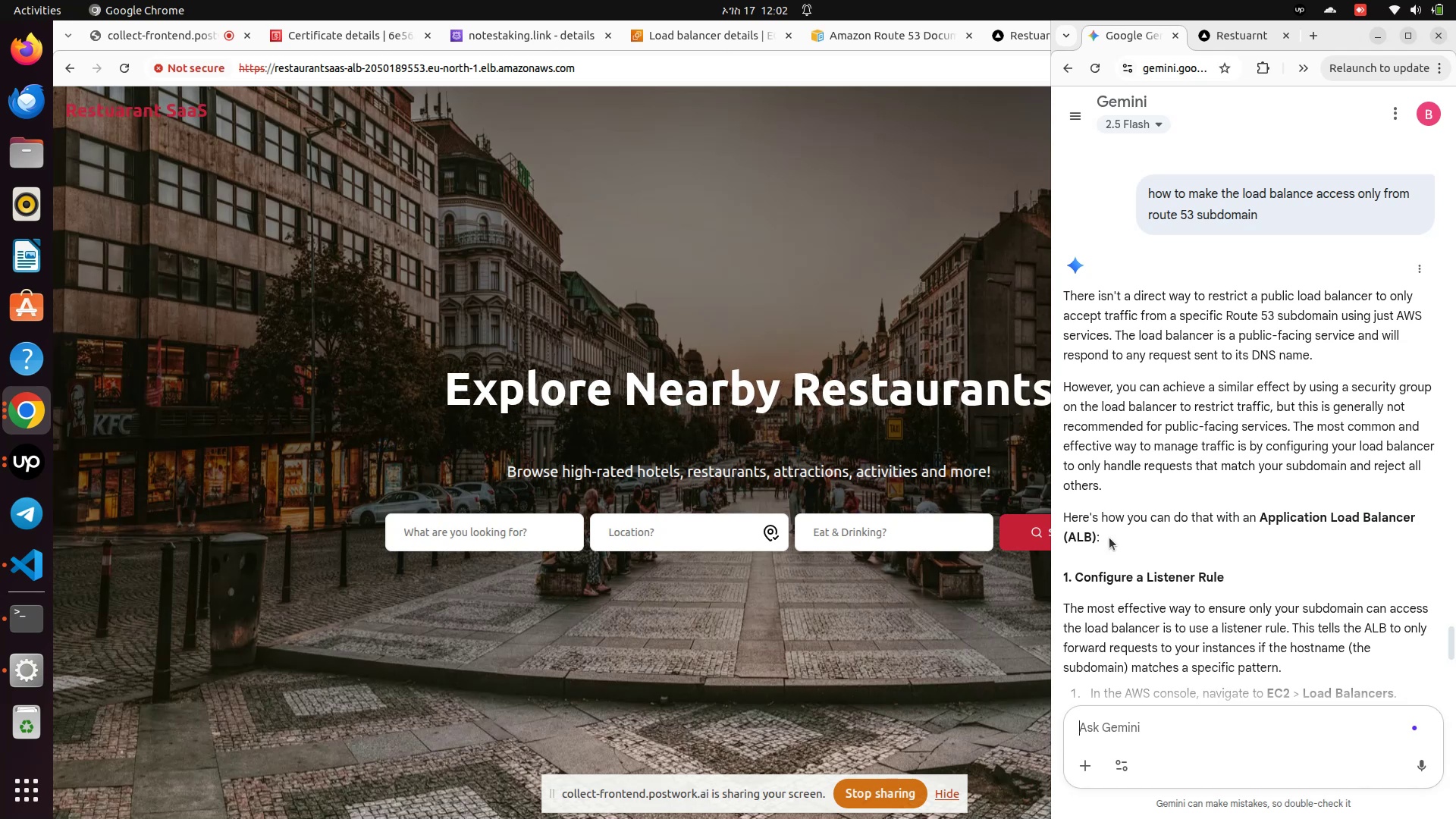 
wait(38.84)
 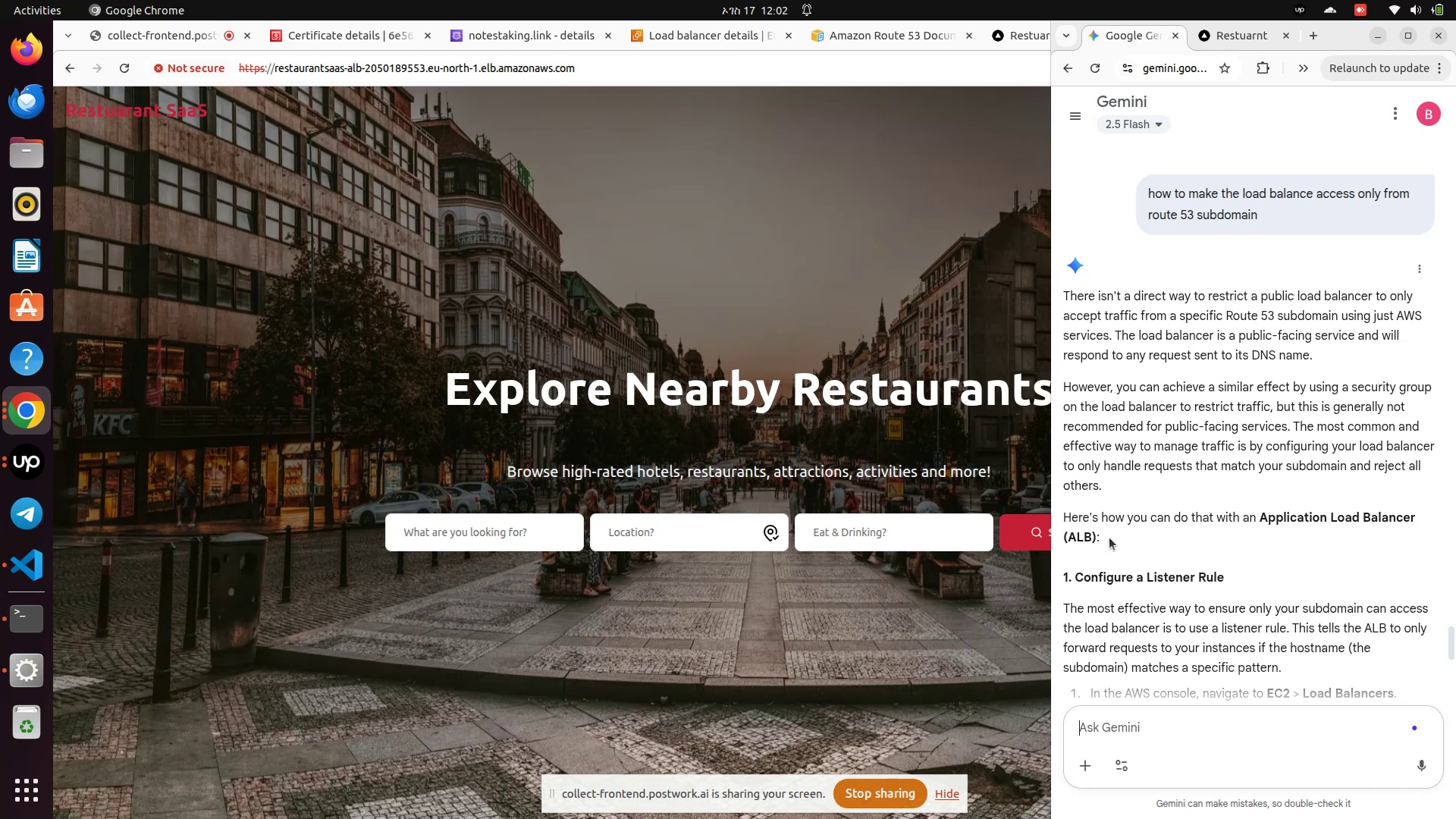 
scroll: coordinate [1117, 623], scroll_direction: down, amount: 4.0
 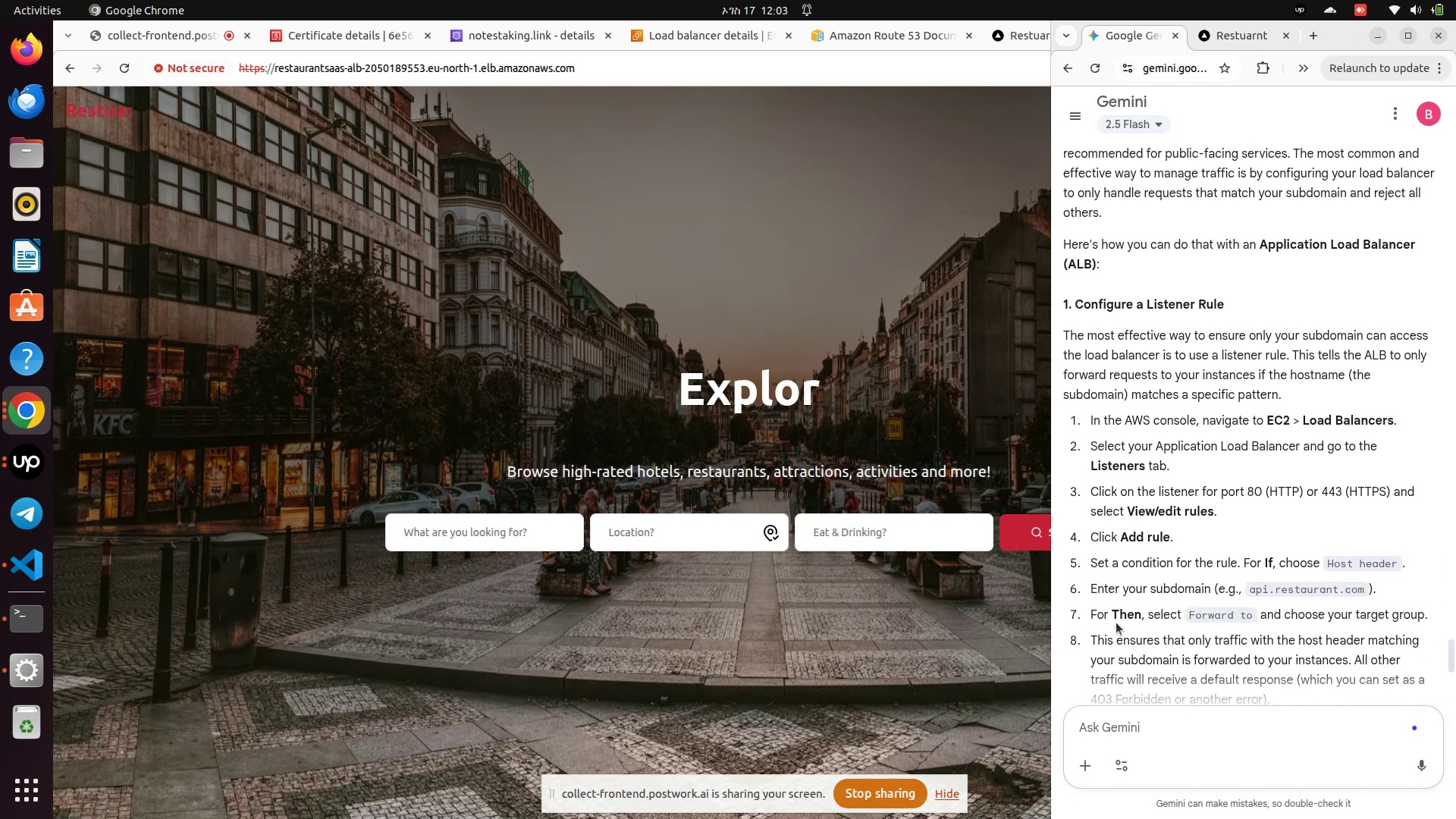 
wait(9.97)
 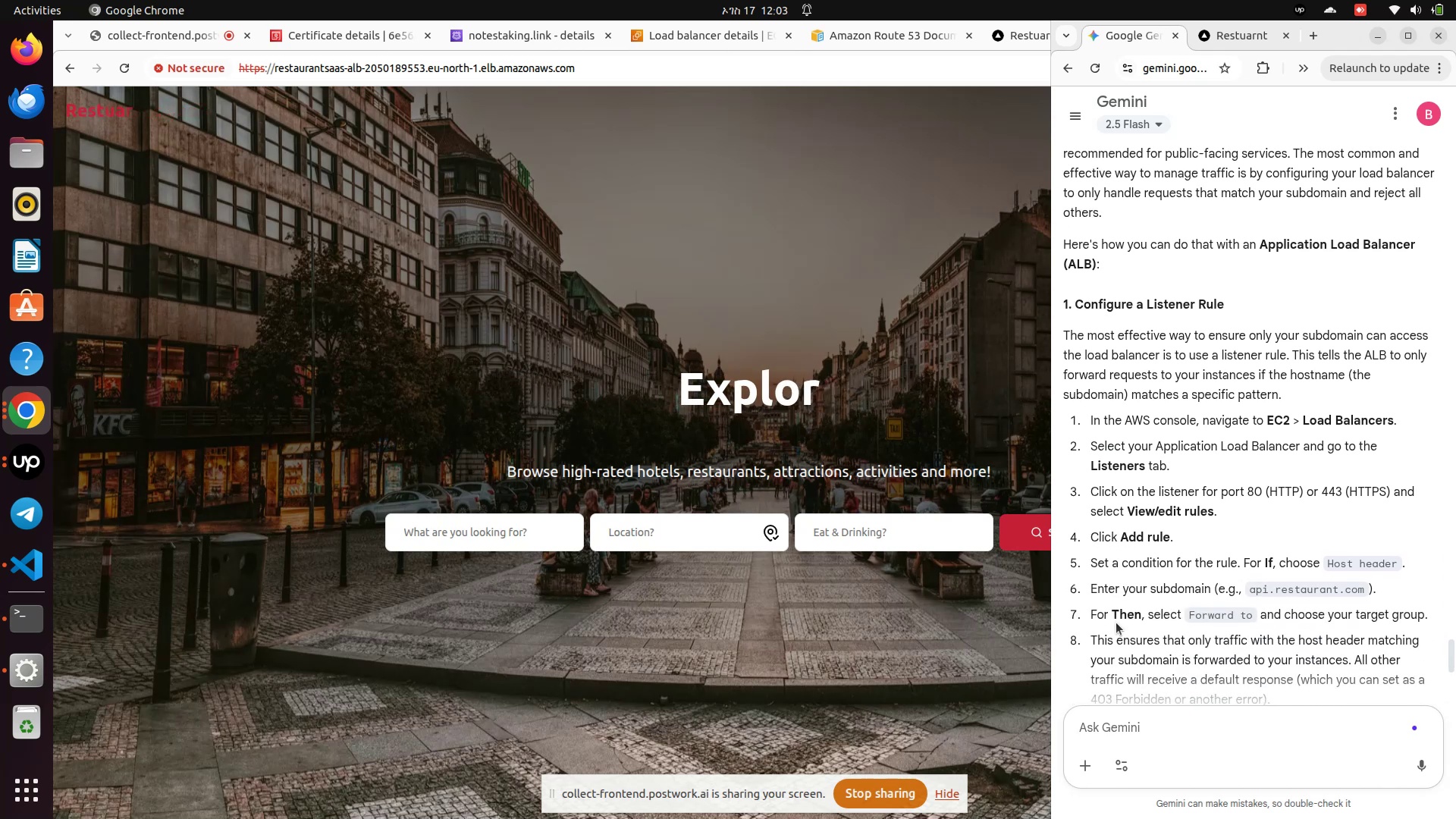 
scroll: coordinate [1116, 623], scroll_direction: down, amount: 1.0
 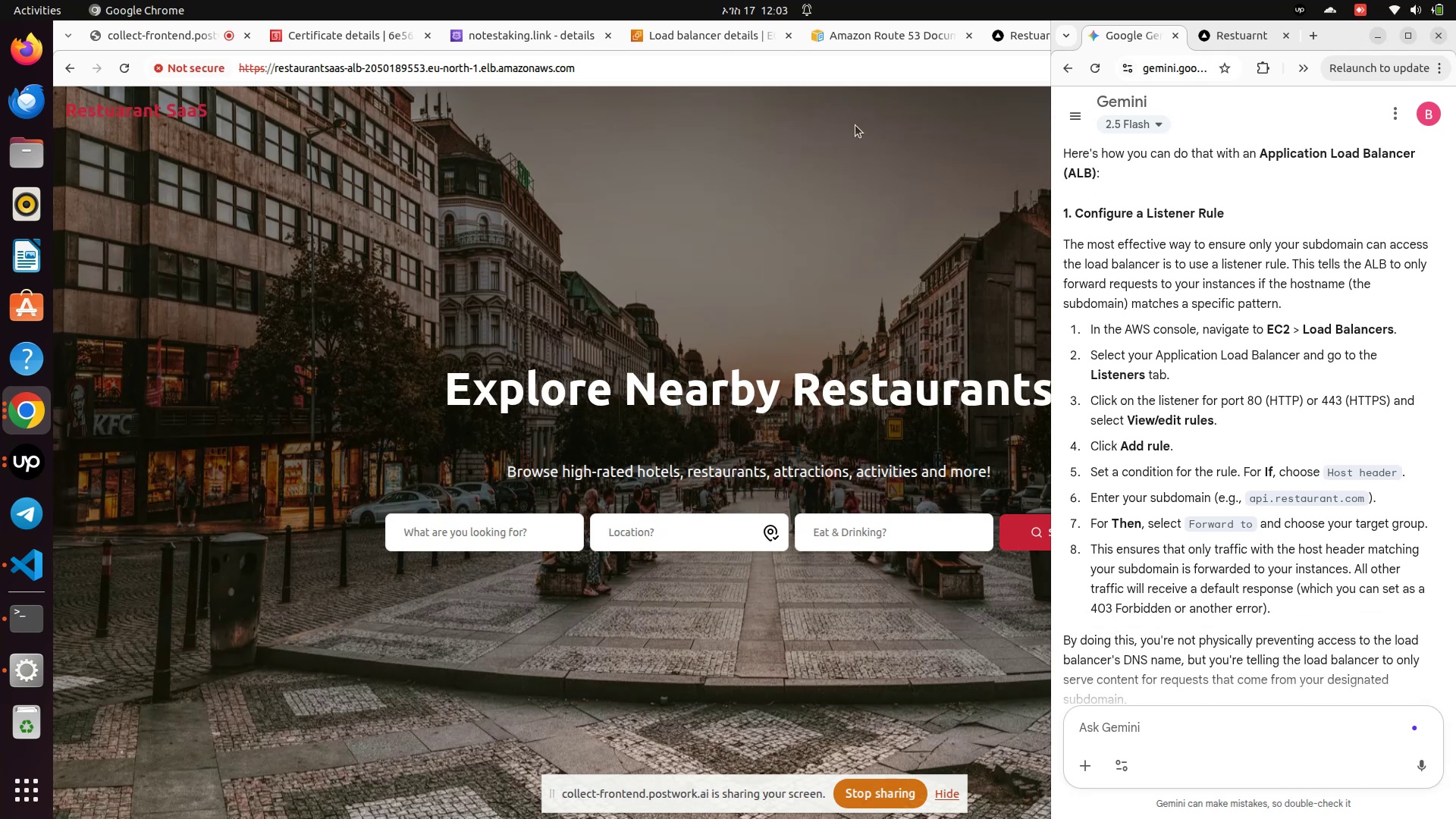 
left_click([700, 29])
 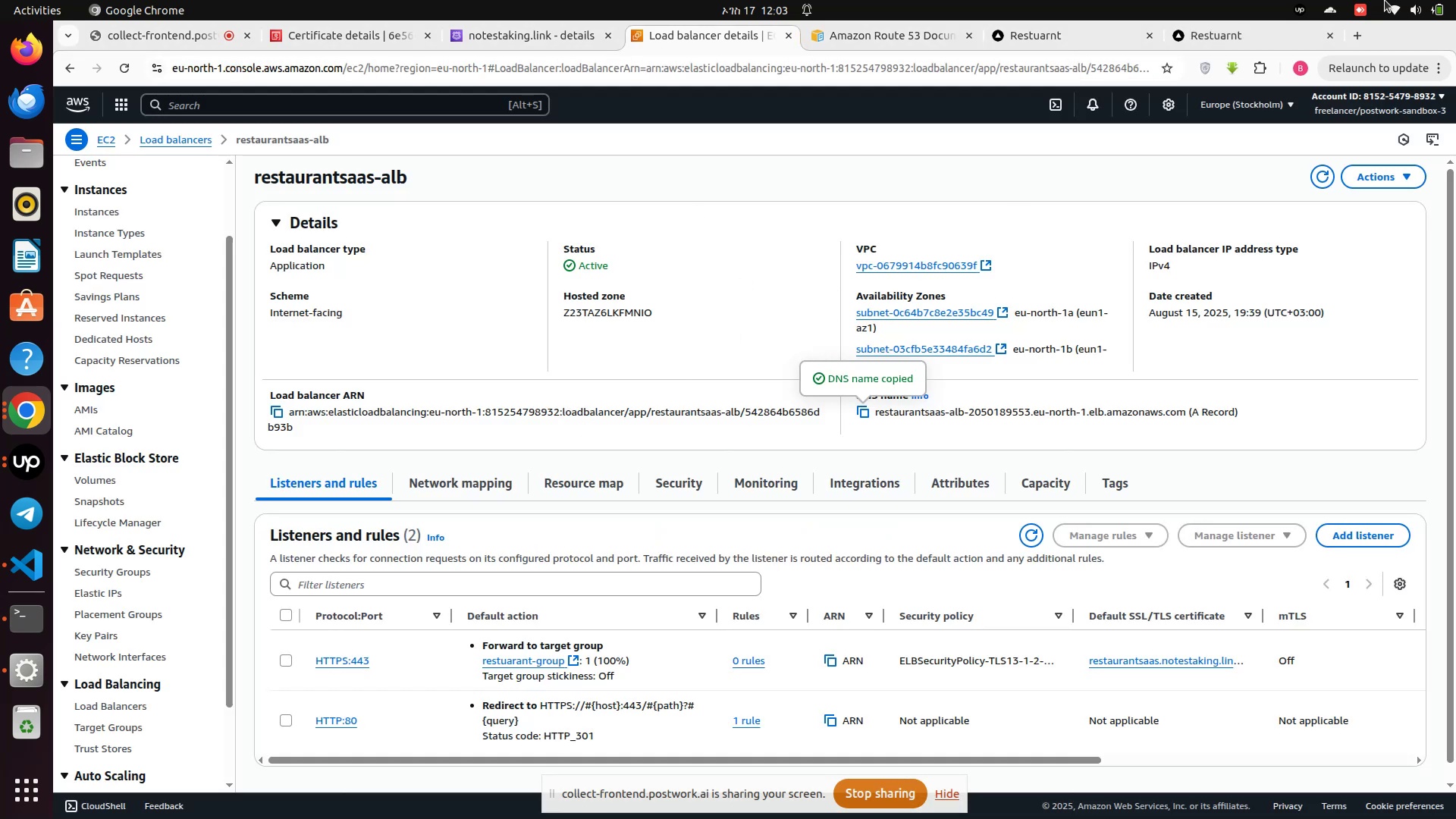 
left_click_drag(start_coordinate=[1392, 41], to_coordinate=[0, 211])
 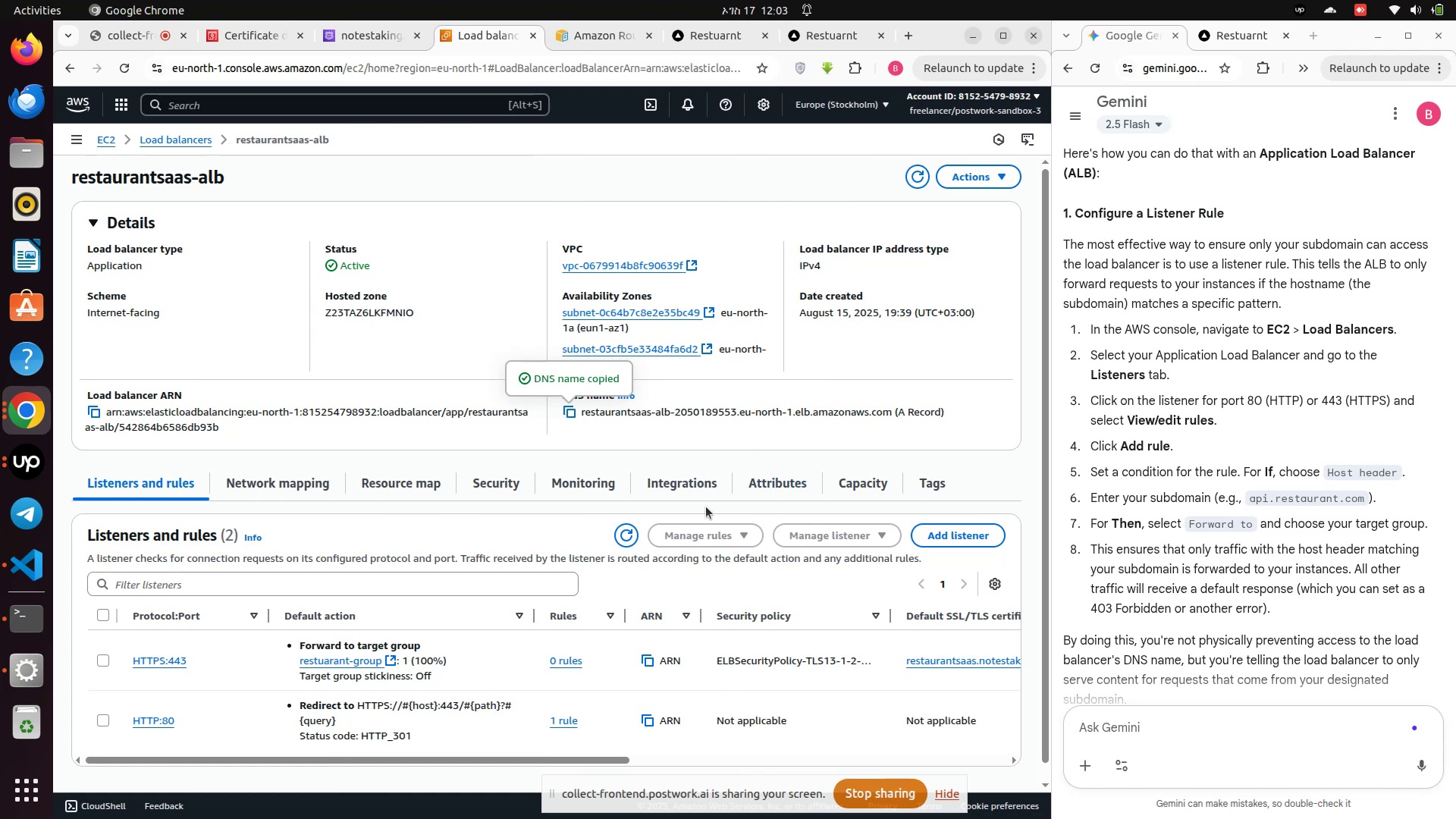 
wait(8.46)
 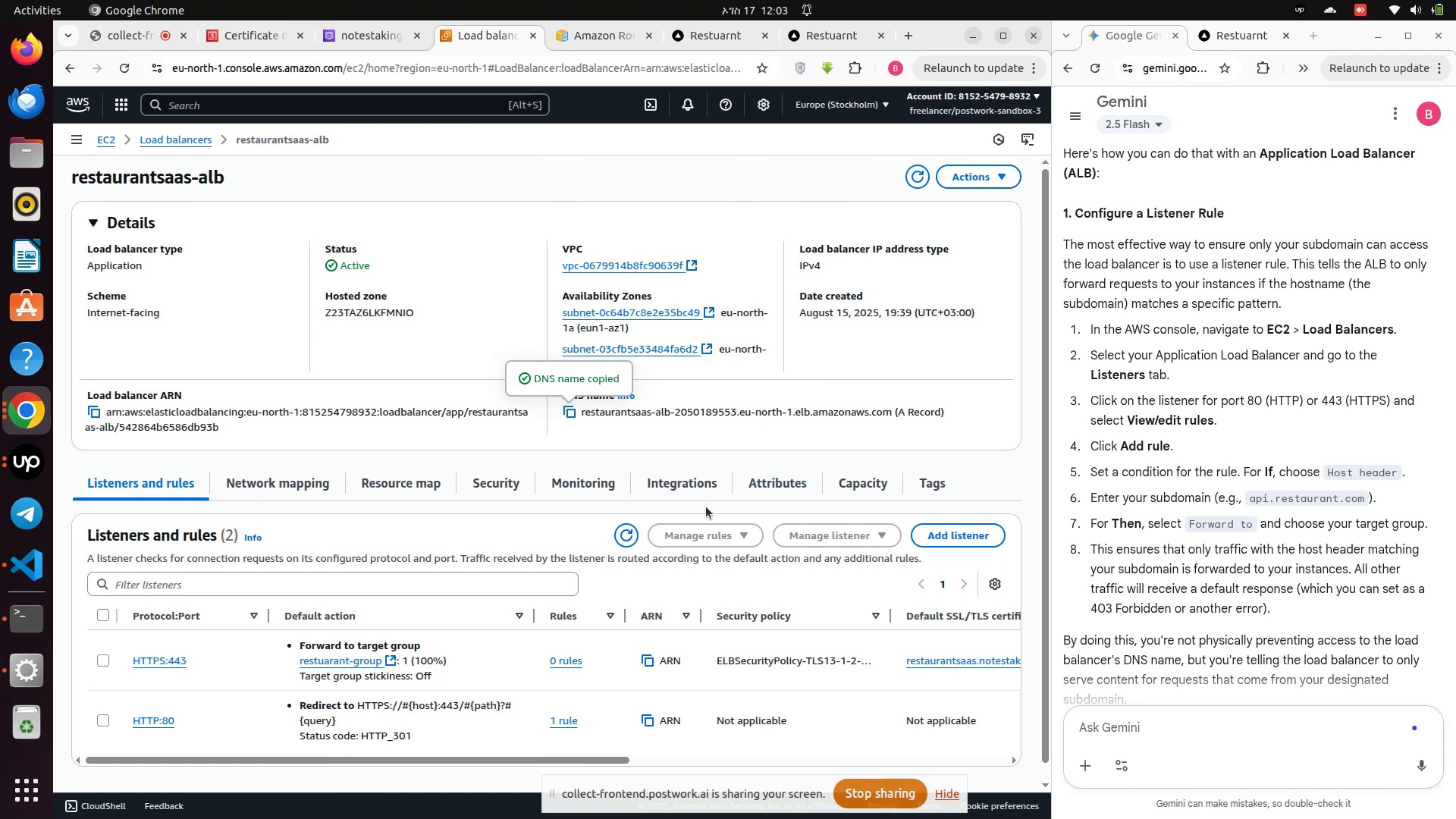 
scroll: coordinate [416, 607], scroll_direction: down, amount: 3.0
 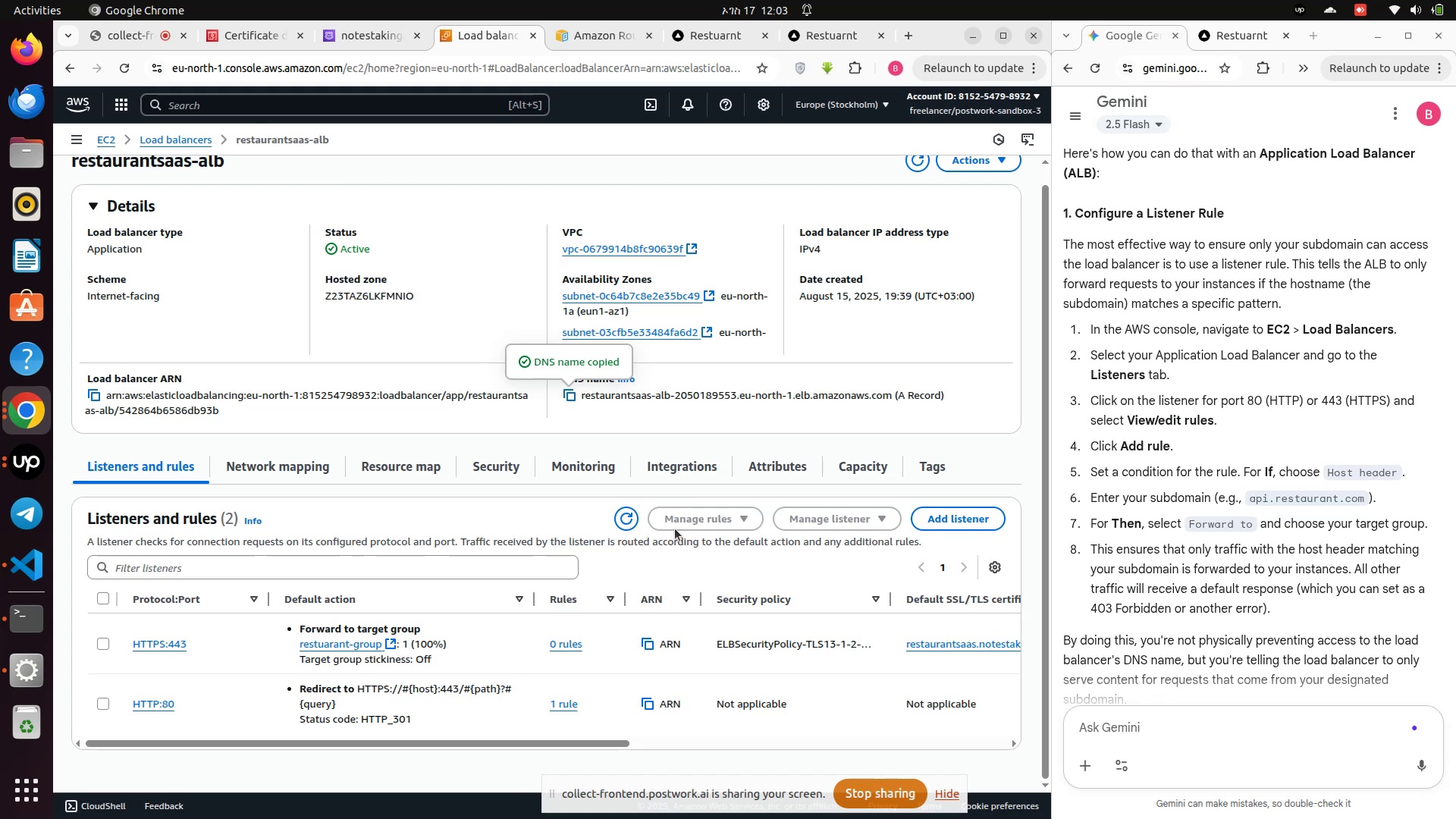 
wait(7.09)
 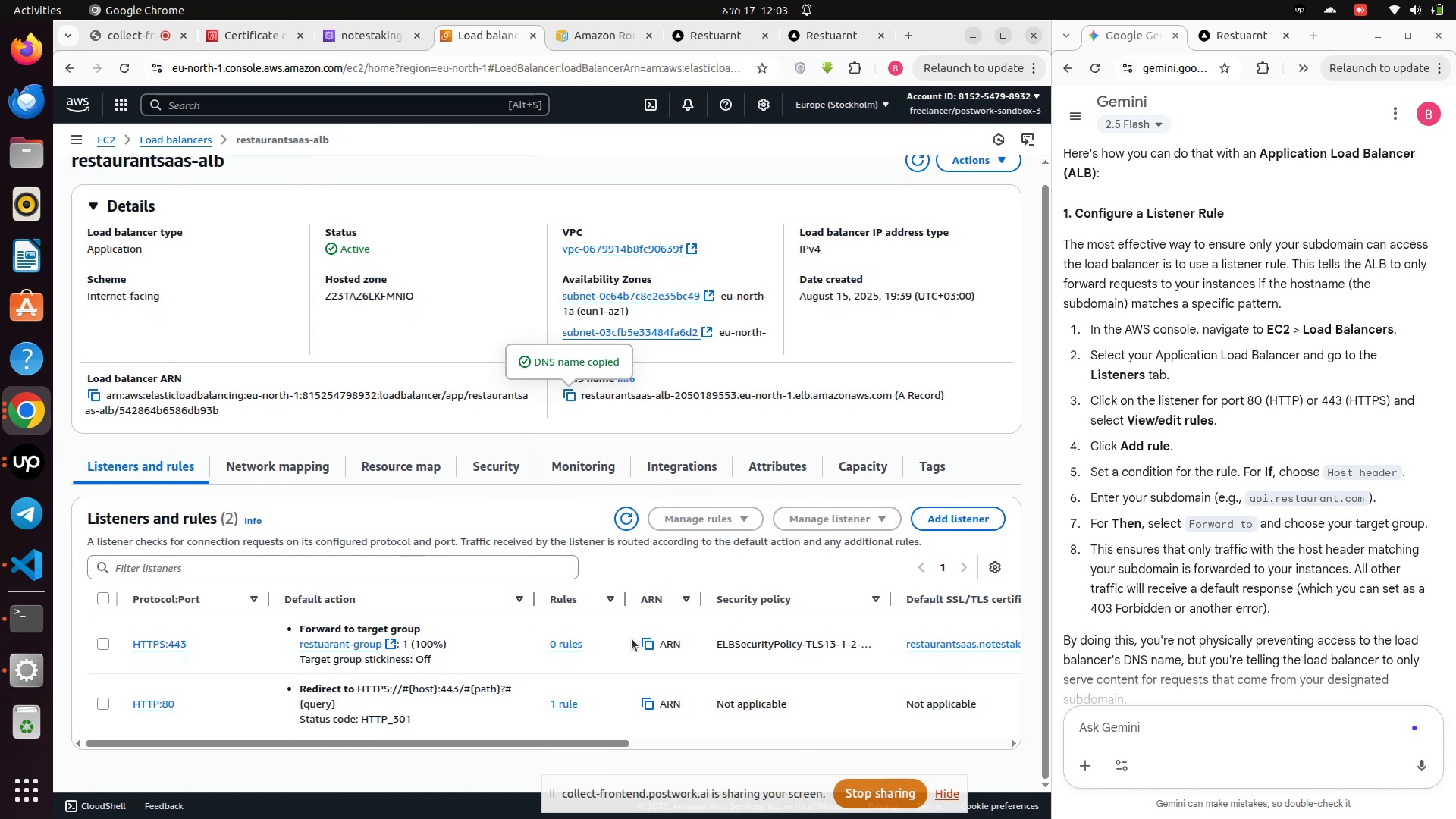 
scroll: coordinate [695, 588], scroll_direction: down, amount: 1.0
 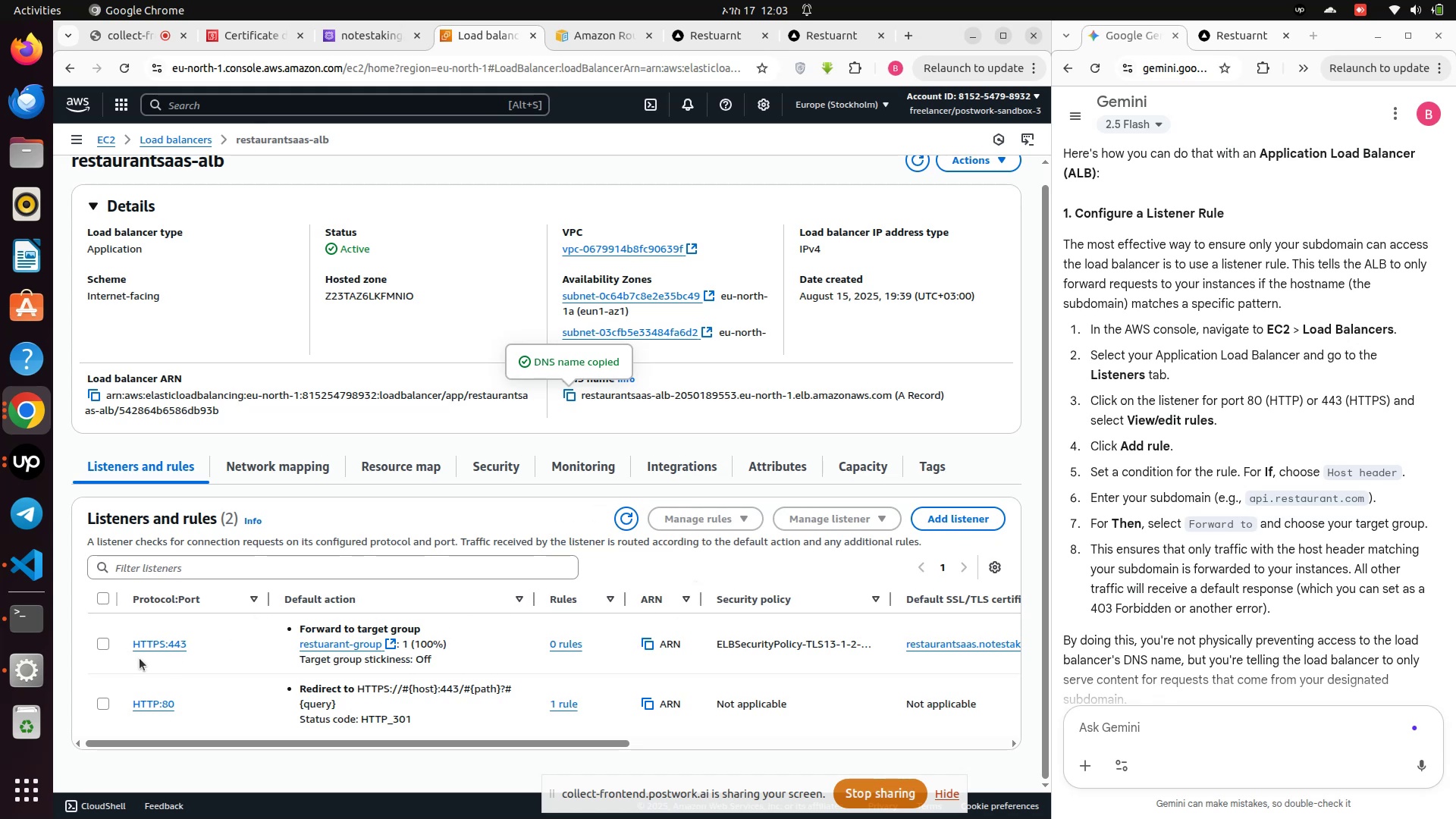 
left_click([149, 637])
 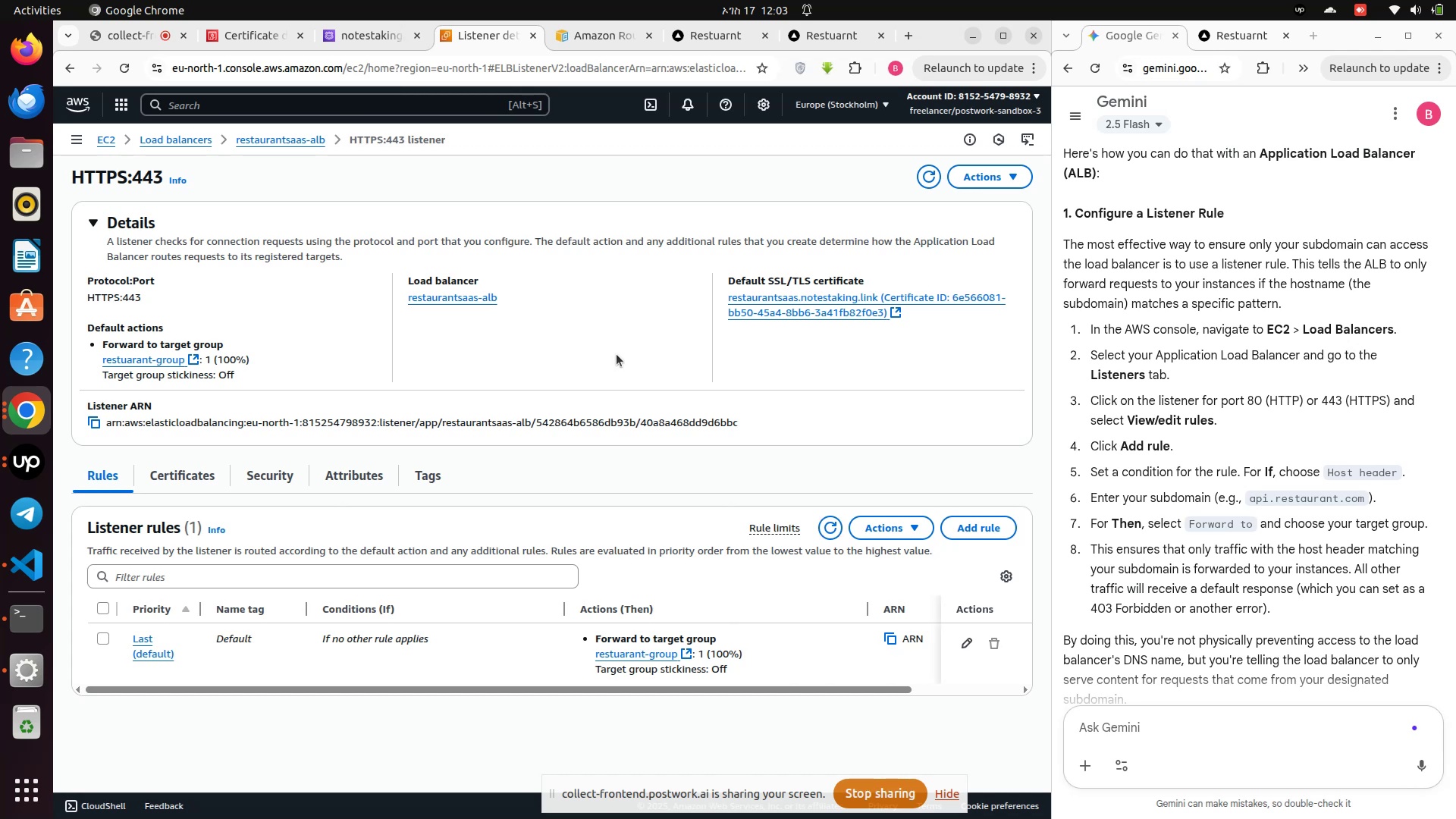 
scroll: coordinate [688, 395], scroll_direction: down, amount: 1.0
 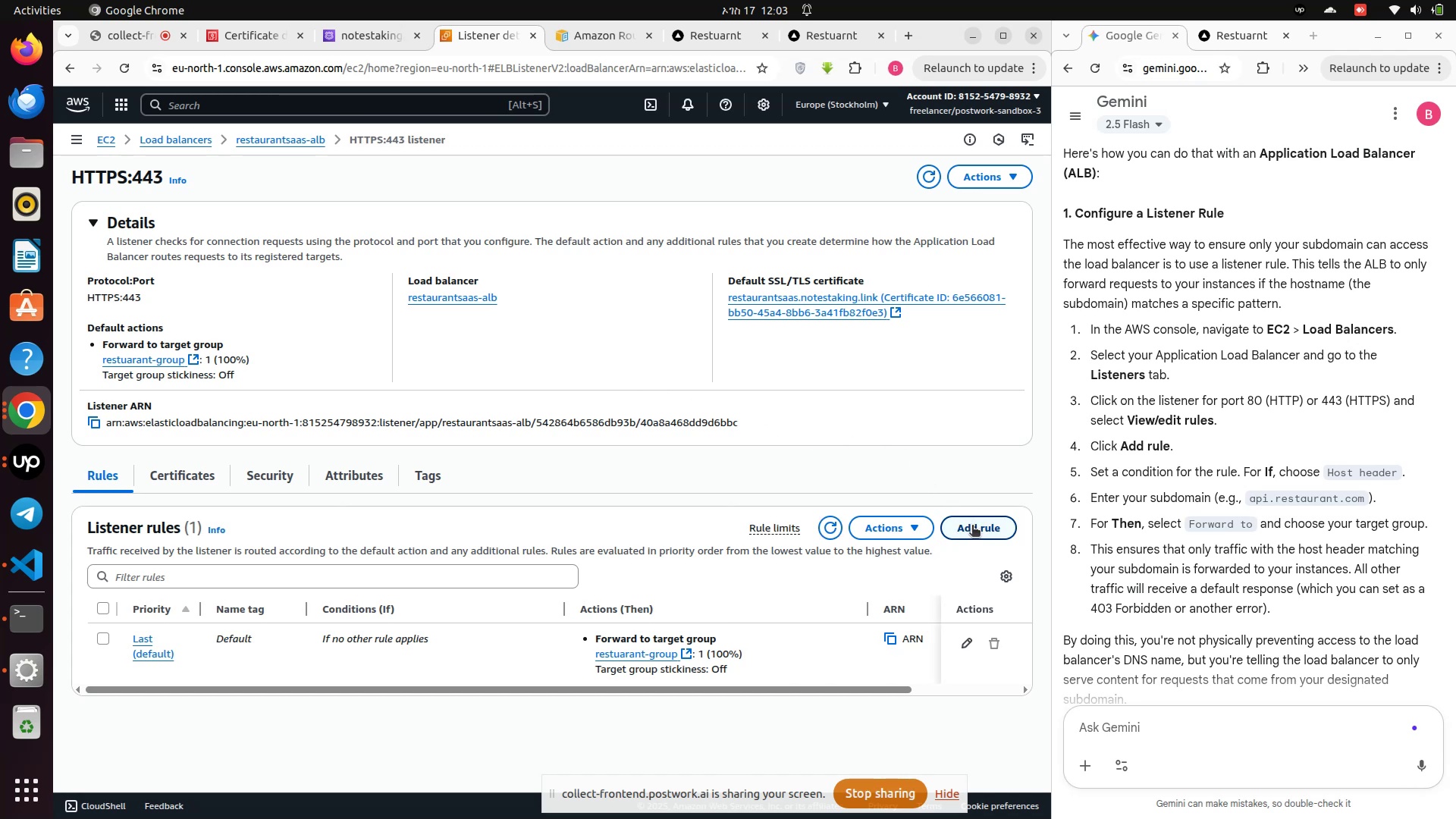 
left_click([972, 526])
 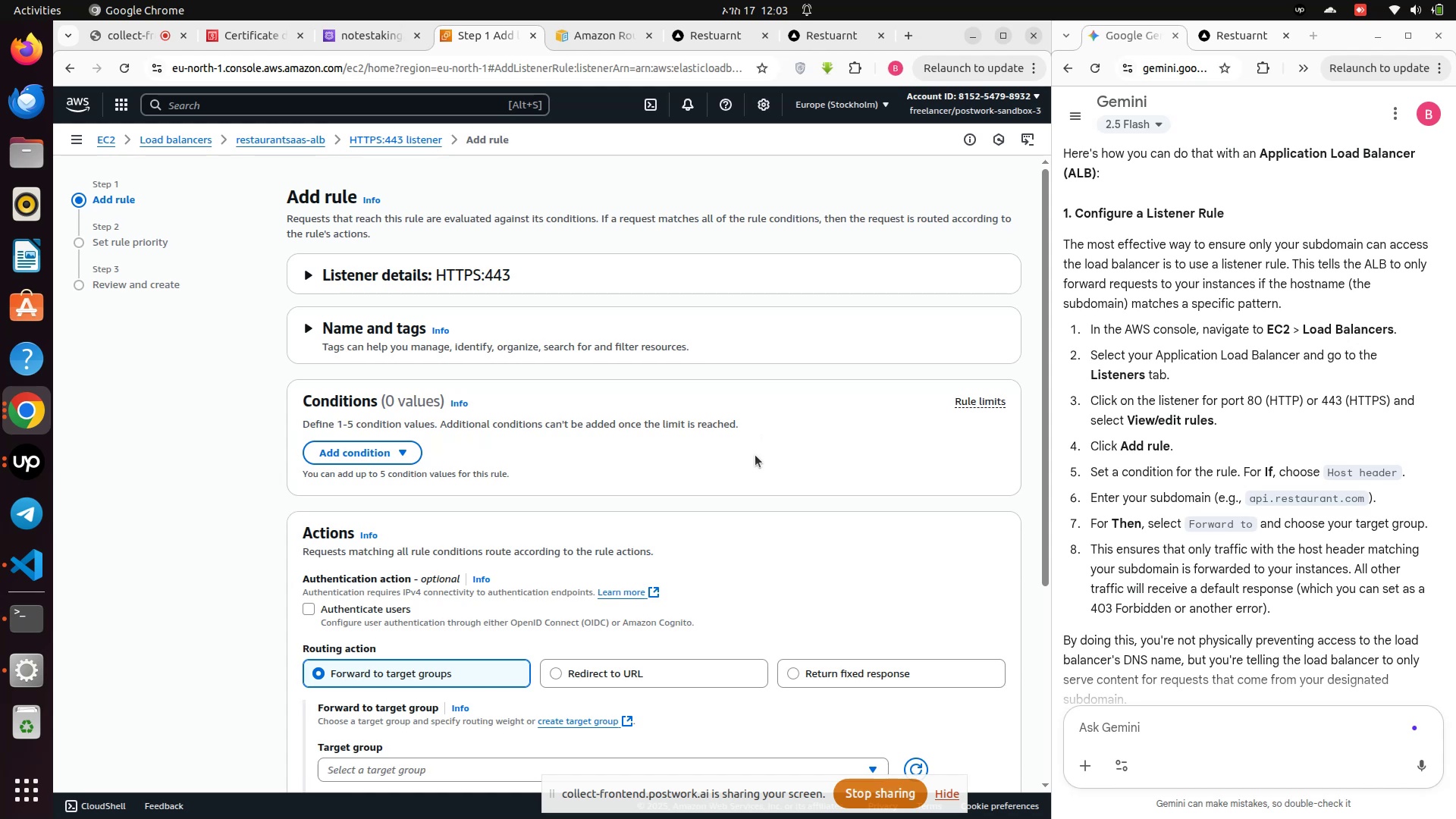 
wait(16.15)
 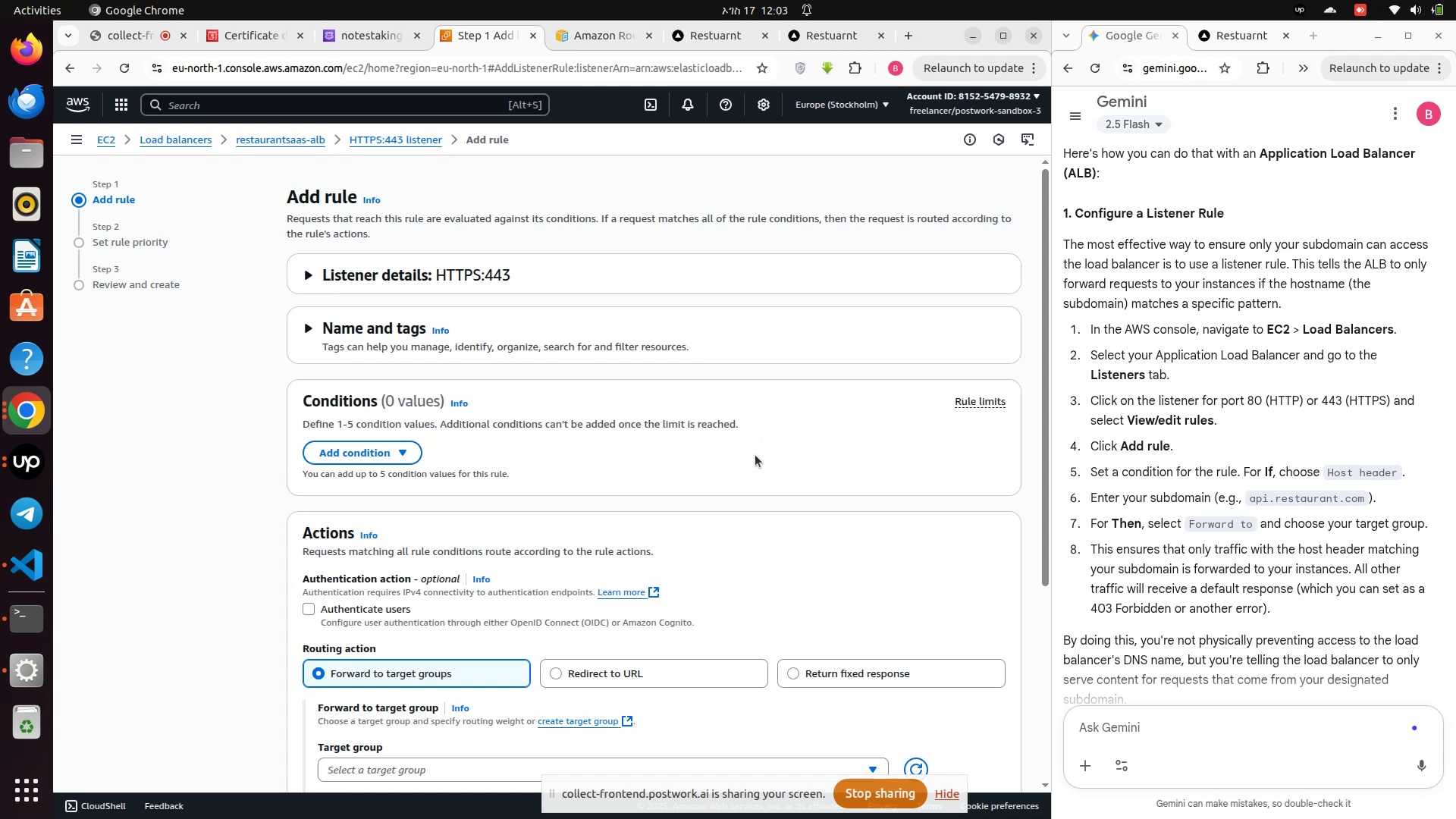 
left_click([386, 449])
 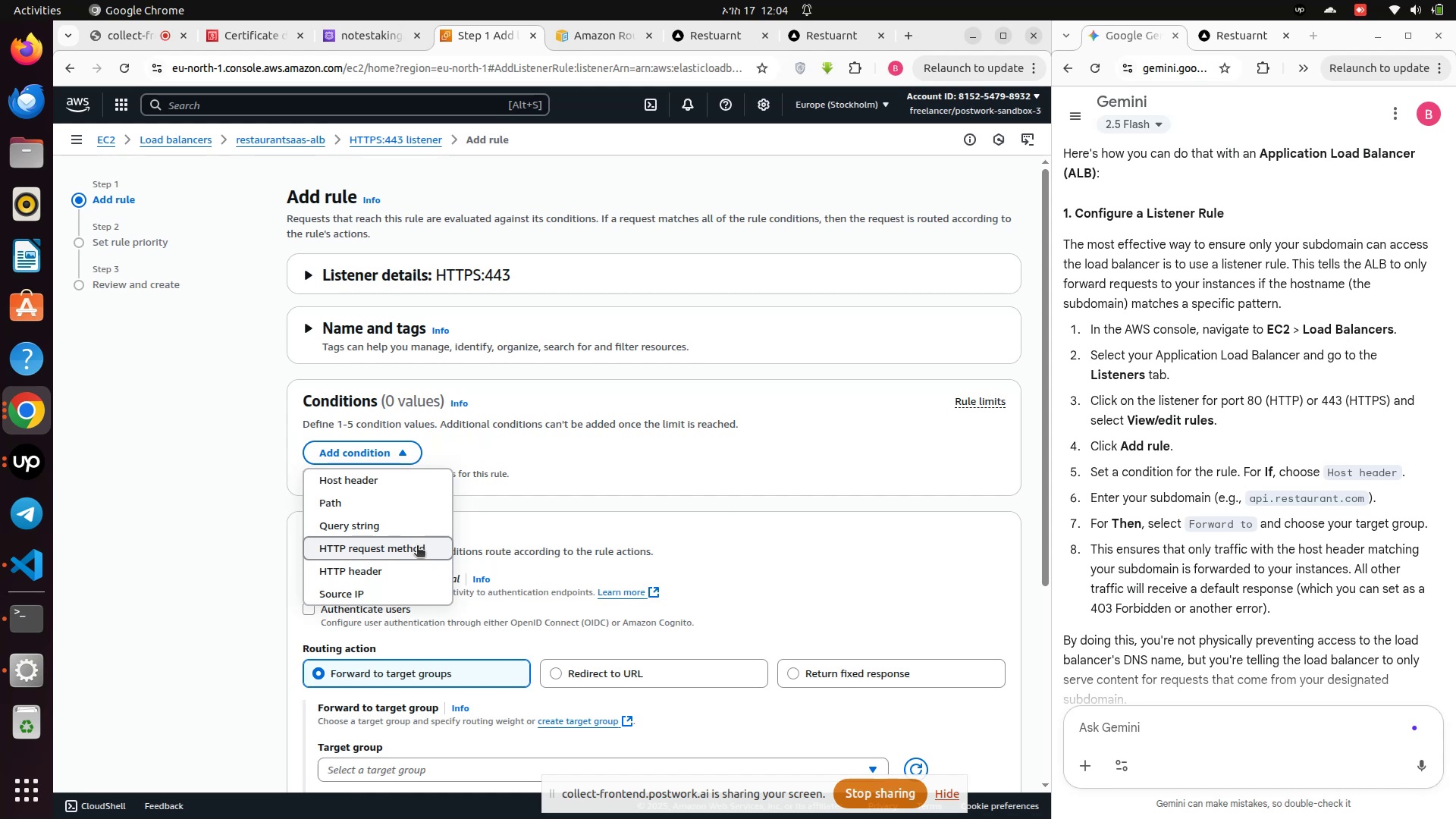 
wait(15.13)
 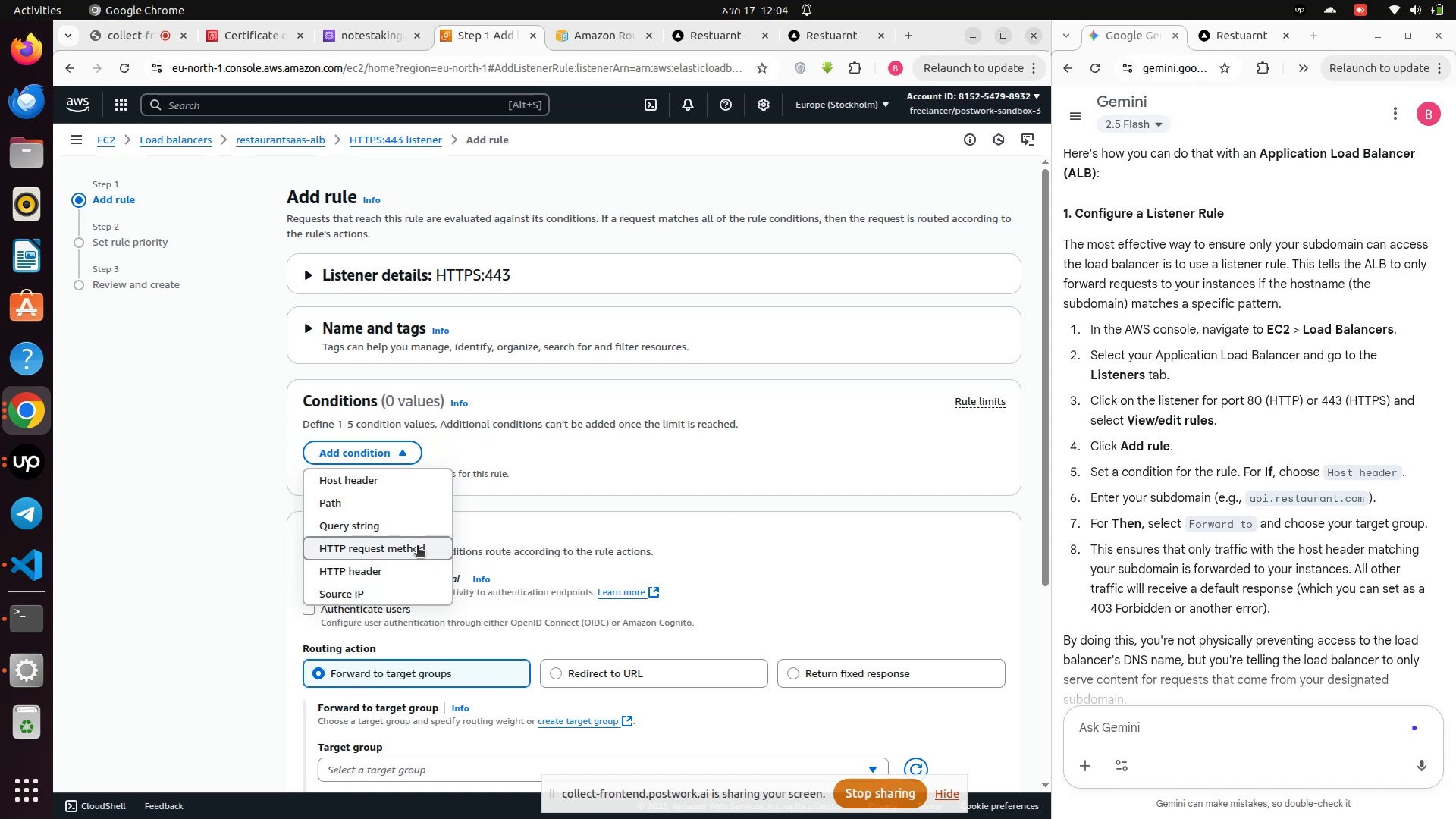 
left_click([392, 573])
 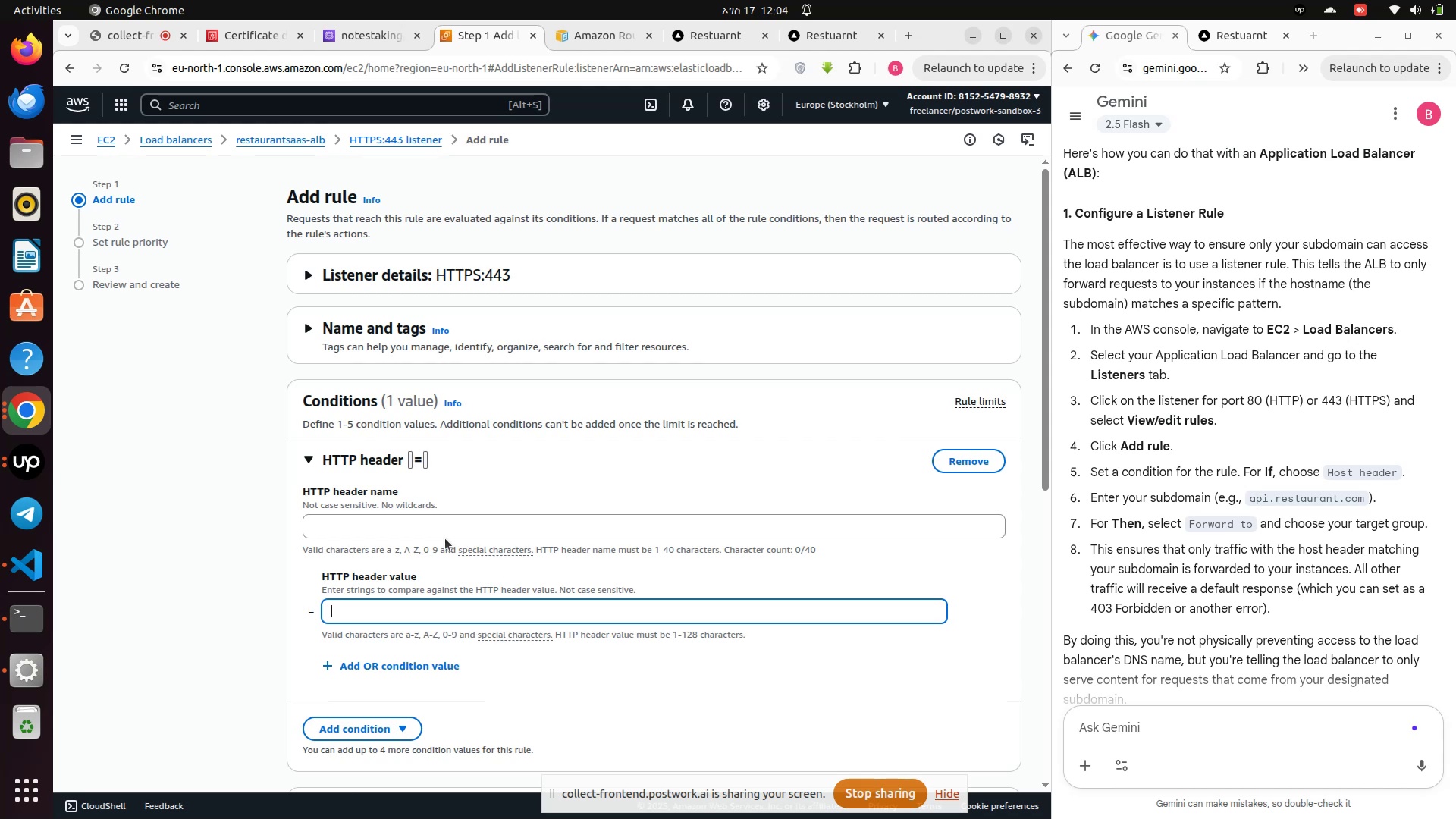 
wait(9.12)
 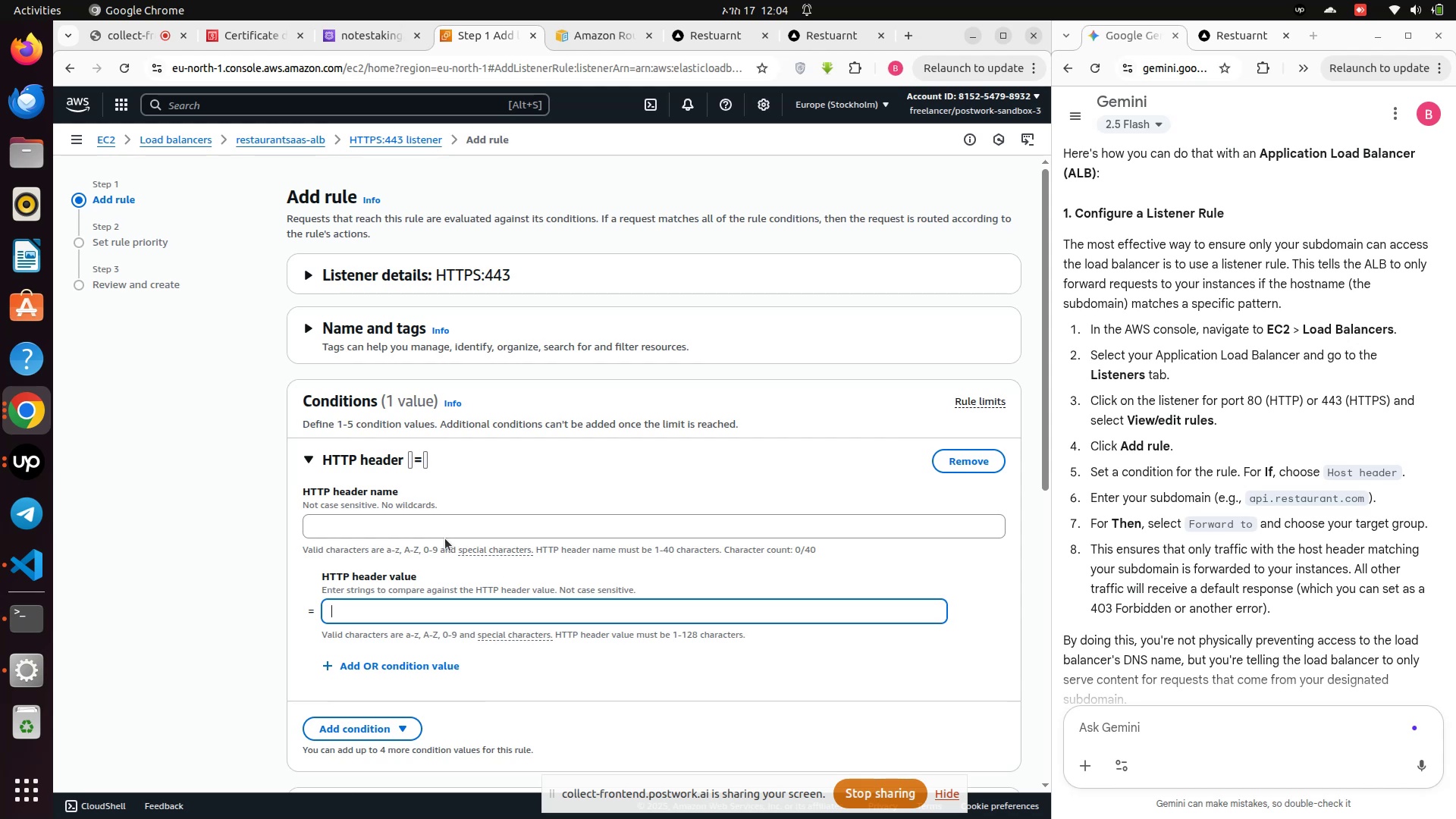 
left_click([697, 44])
 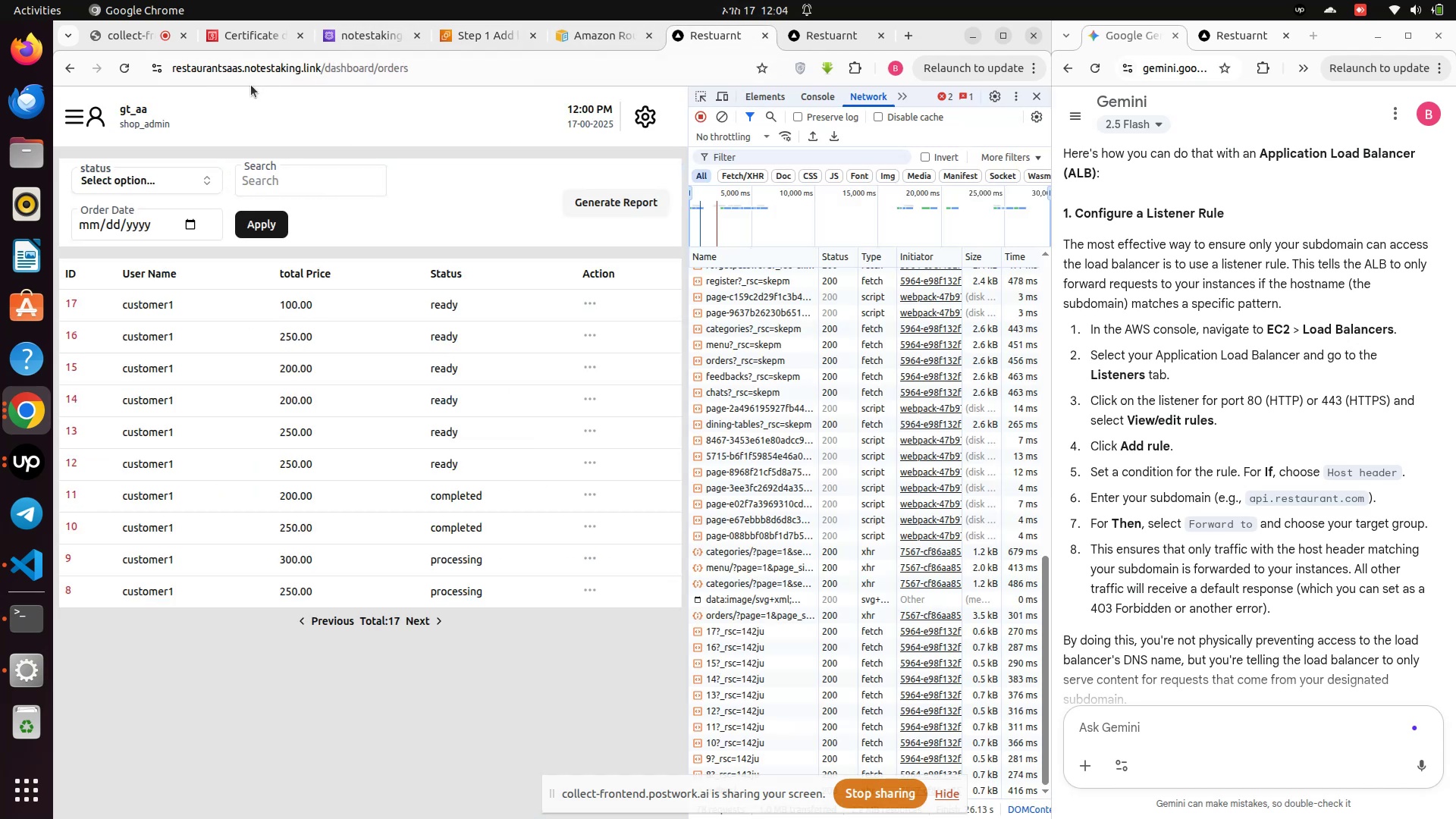 
left_click([280, 68])
 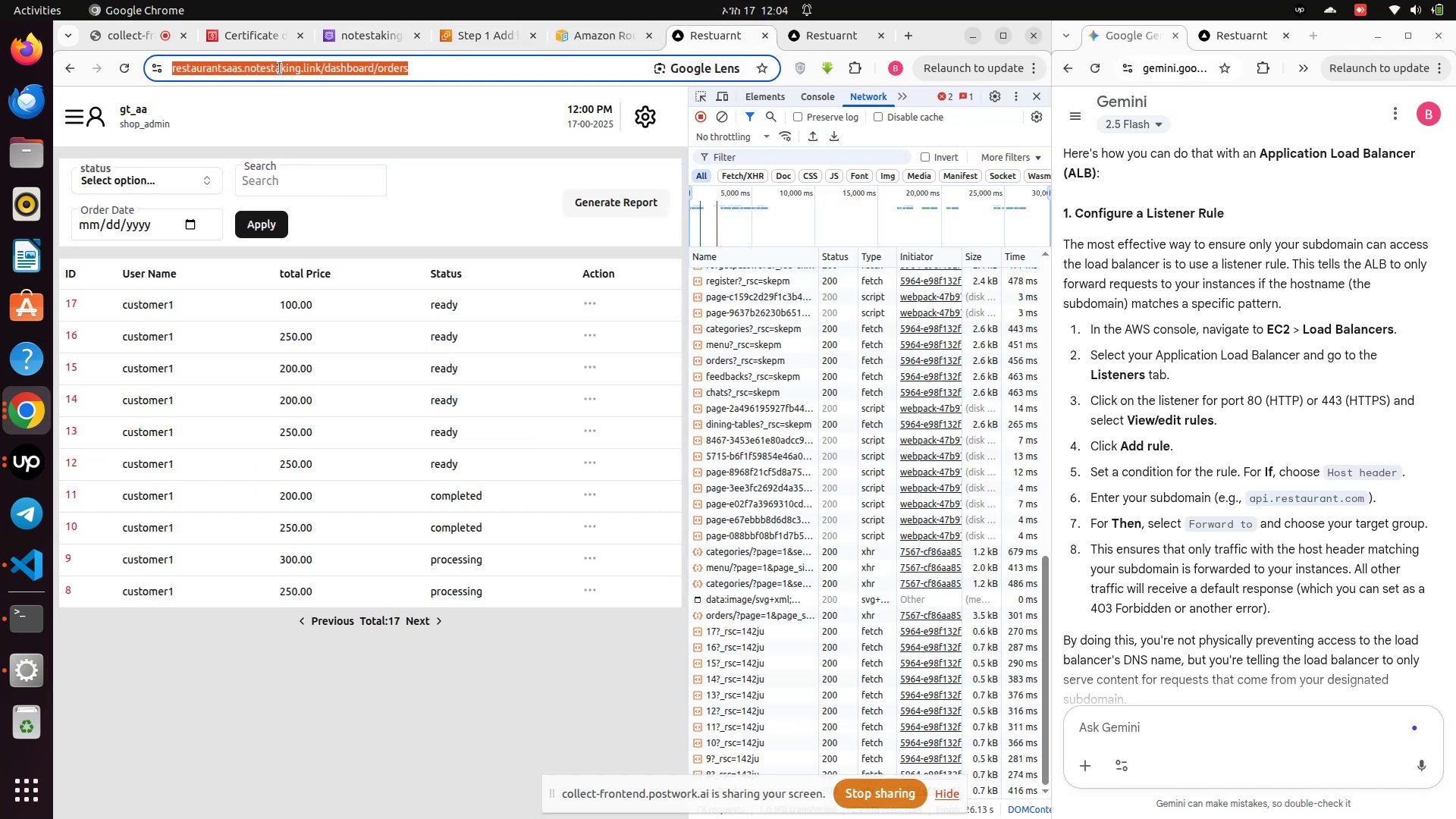 
left_click([280, 68])
 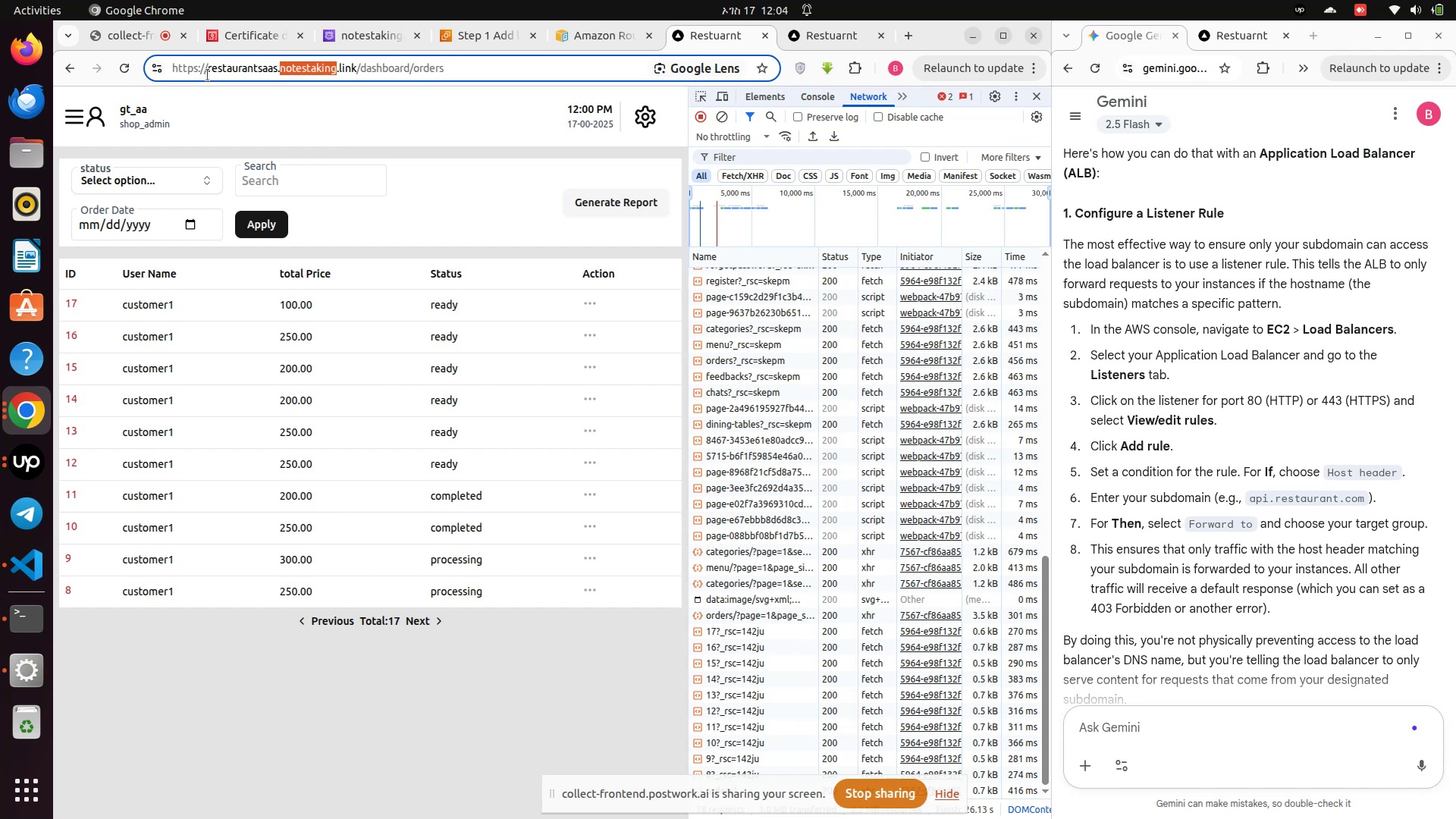 
left_click_drag(start_coordinate=[209, 68], to_coordinate=[356, 65])
 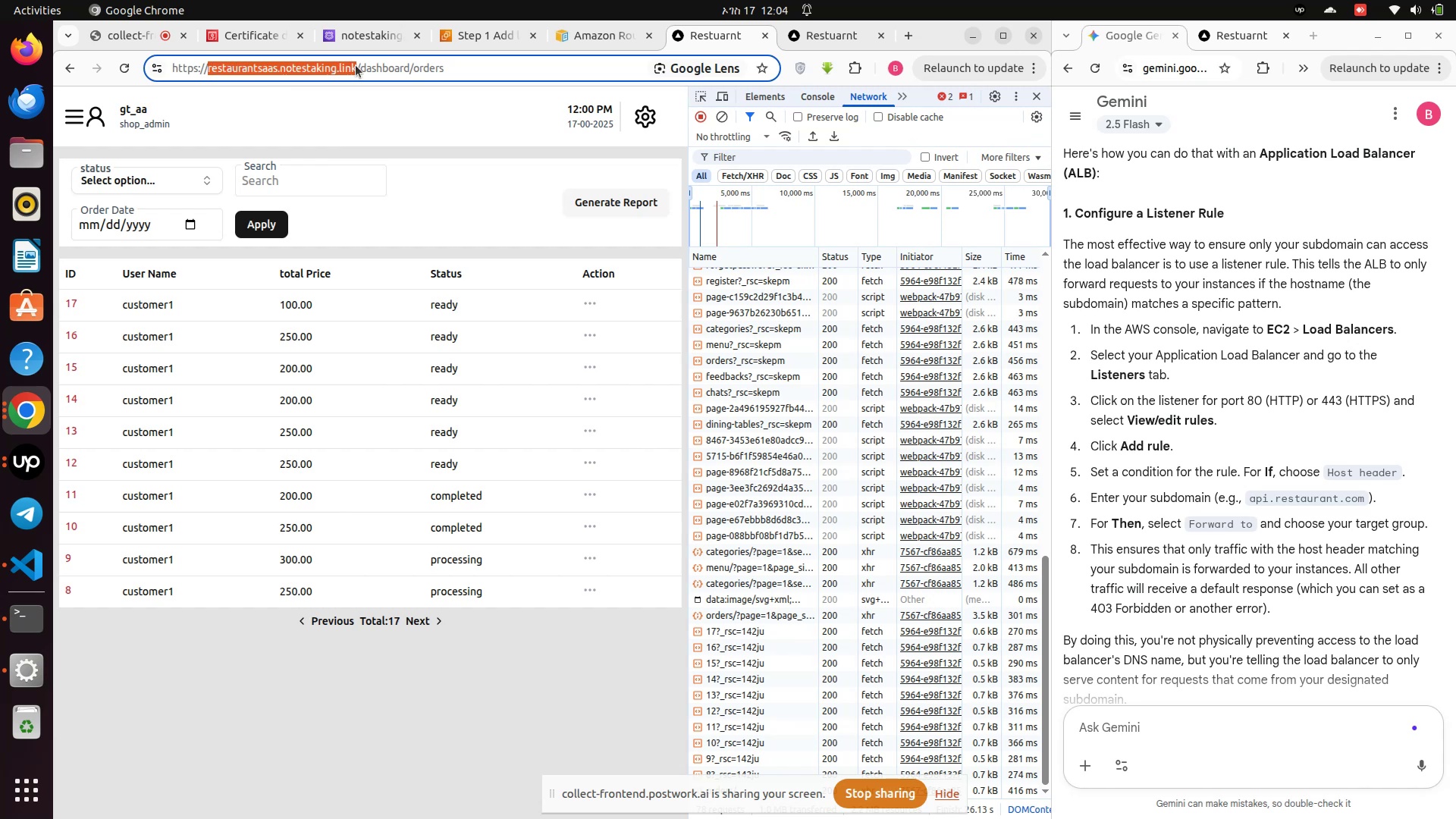 
hold_key(key=ControlLeft, duration=0.85)
 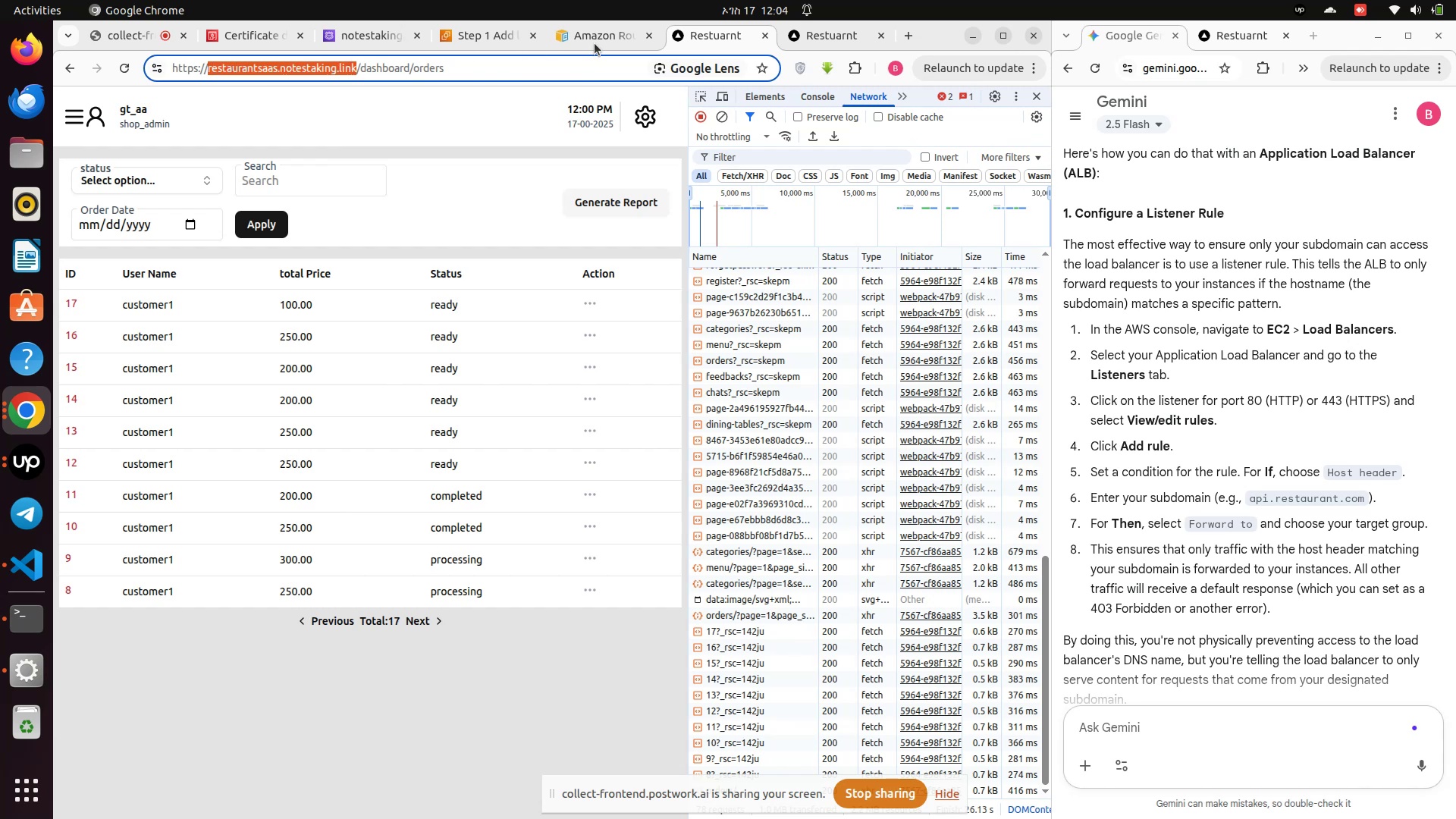 
hold_key(key=C, duration=0.3)
 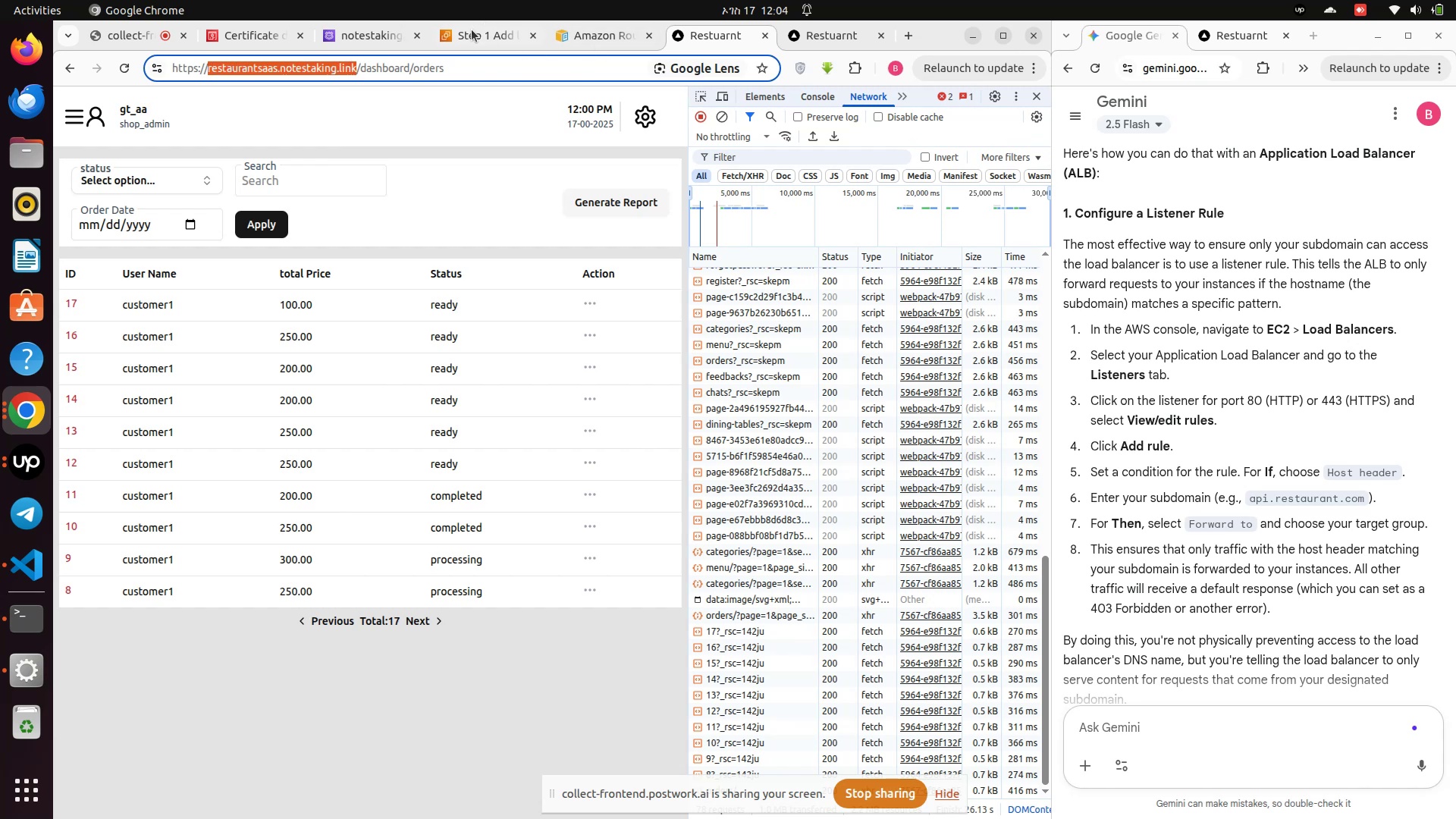 
left_click([469, 30])
 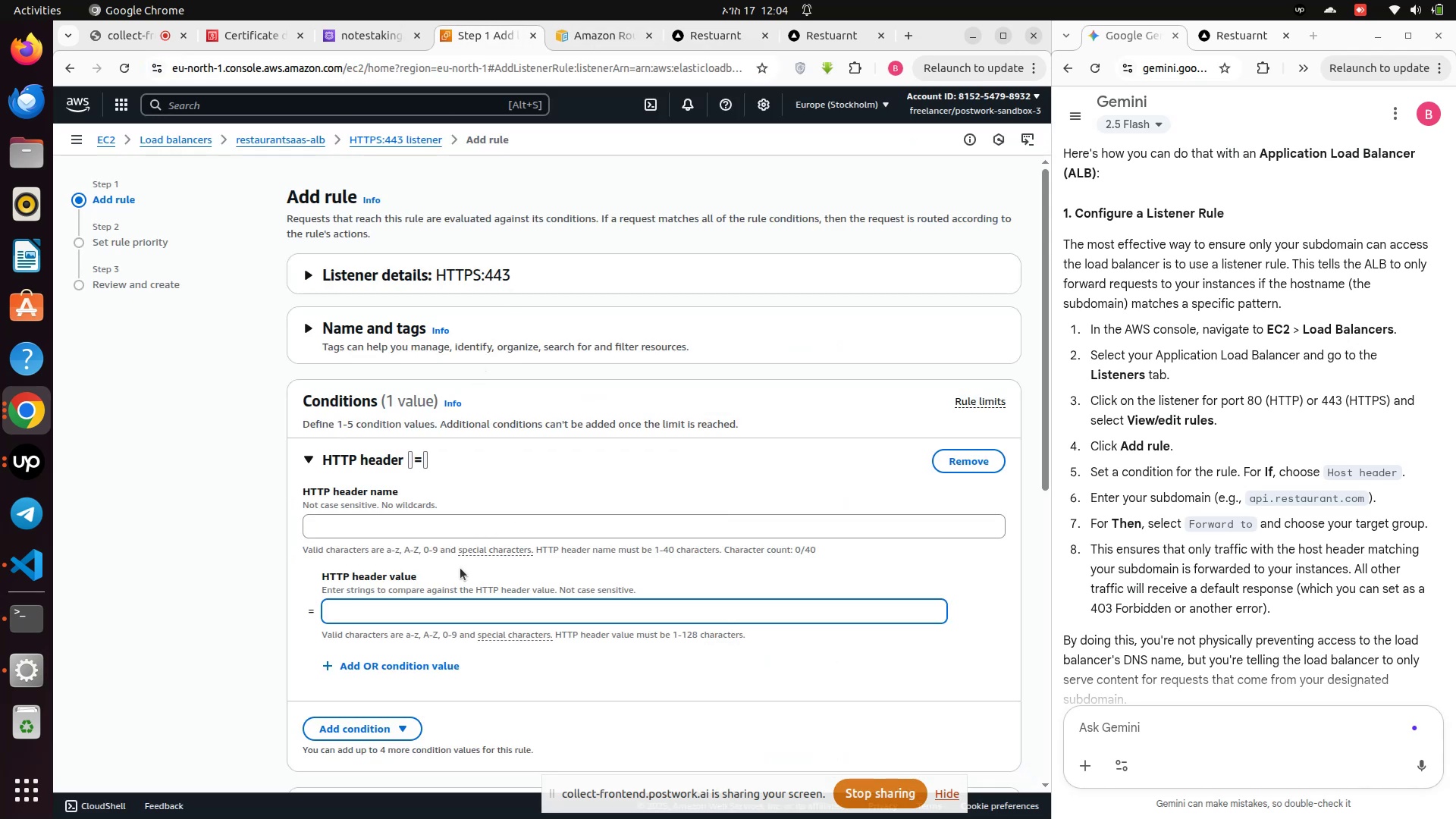 
key(Control+V)
 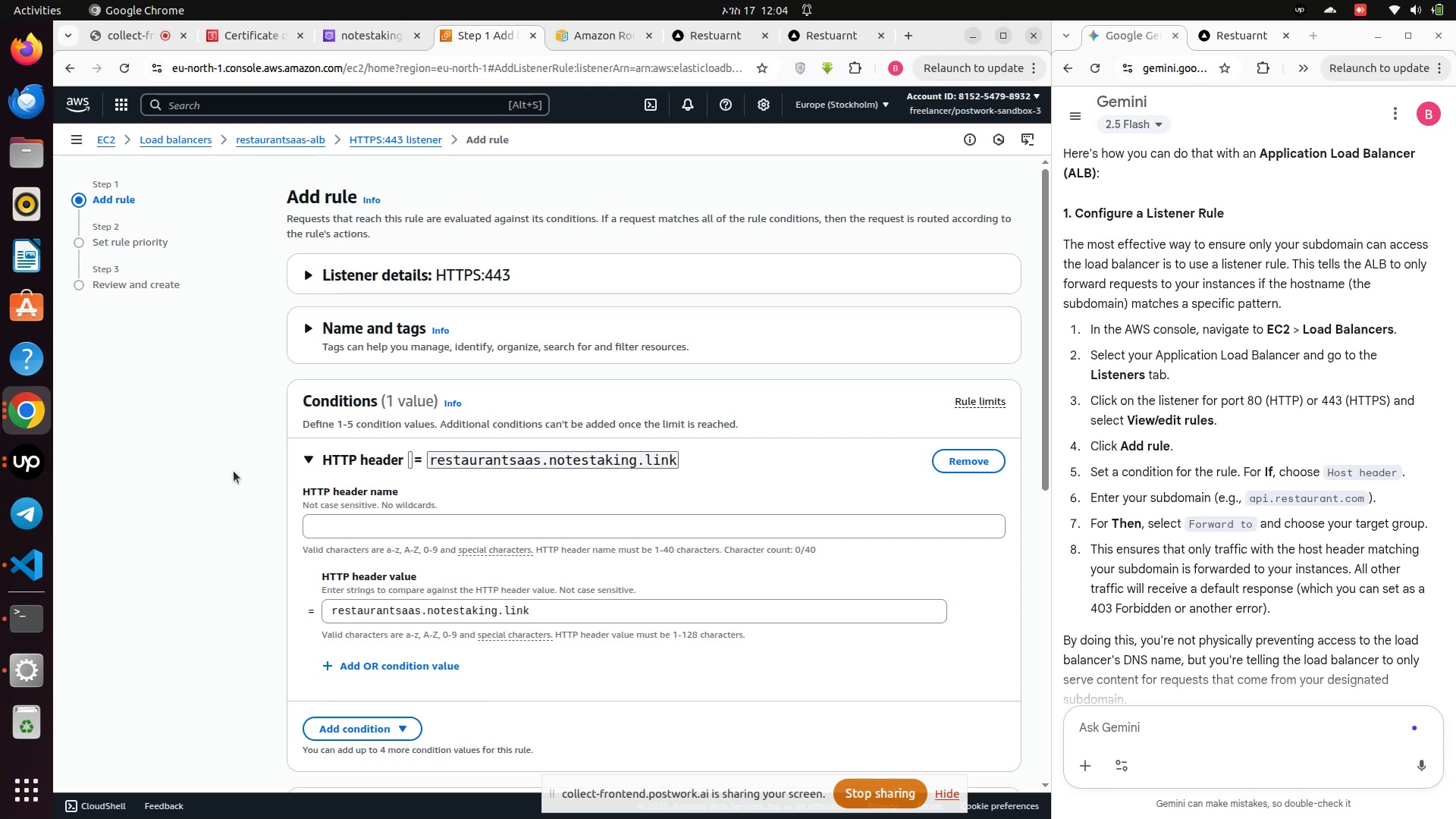 
wait(8.7)
 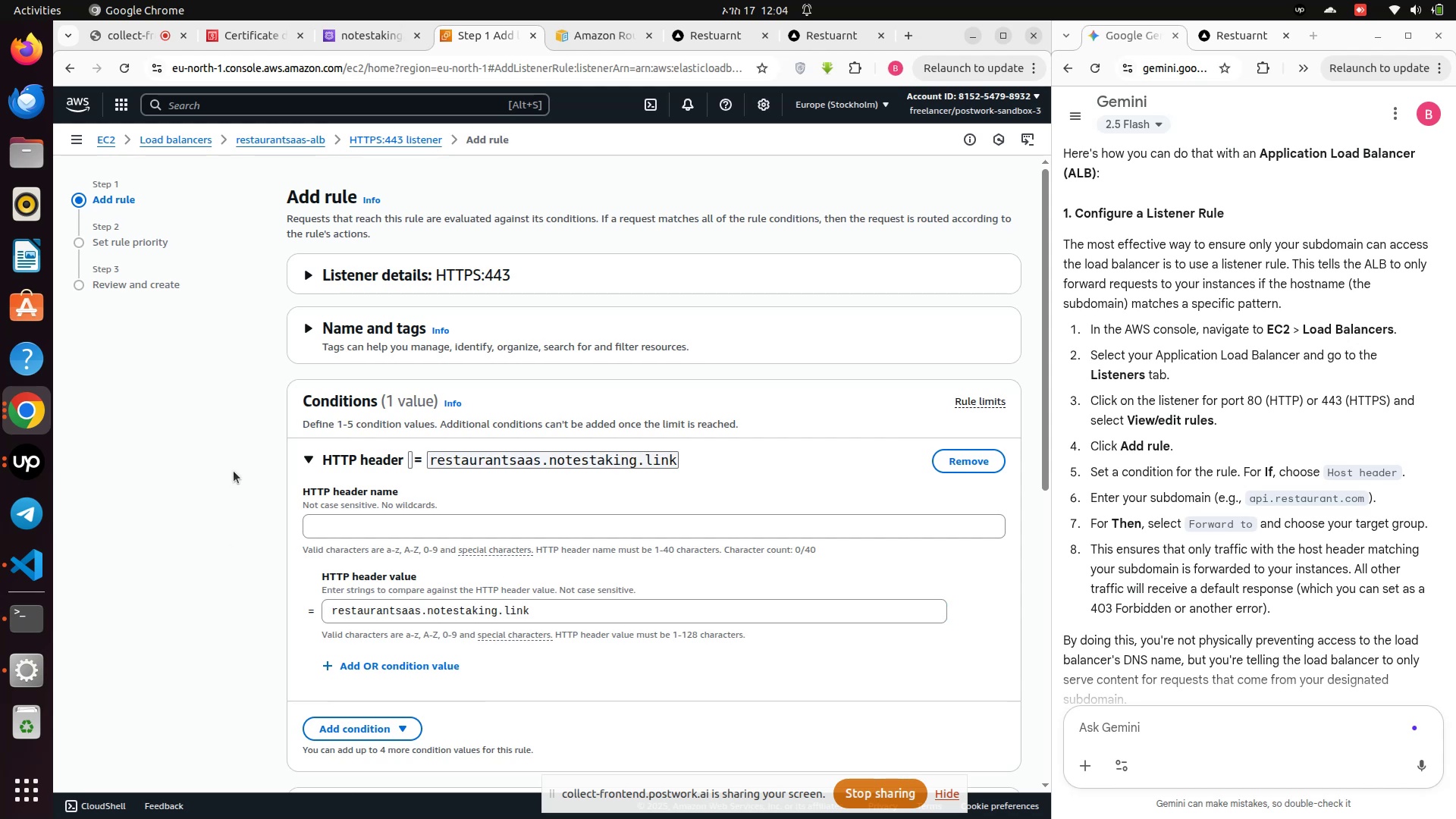 
scroll: coordinate [232, 470], scroll_direction: down, amount: 1.0
 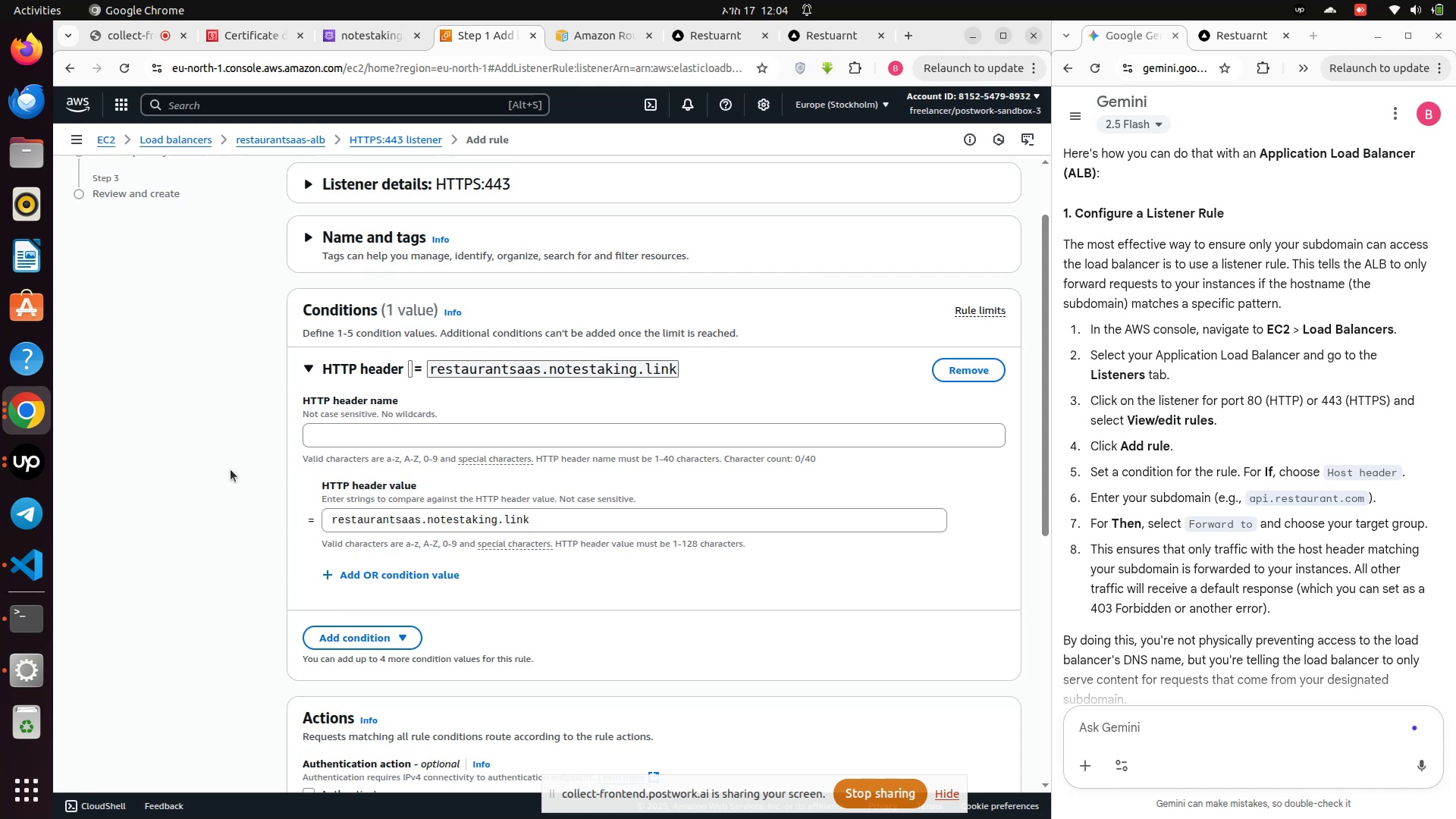 
wait(18.17)
 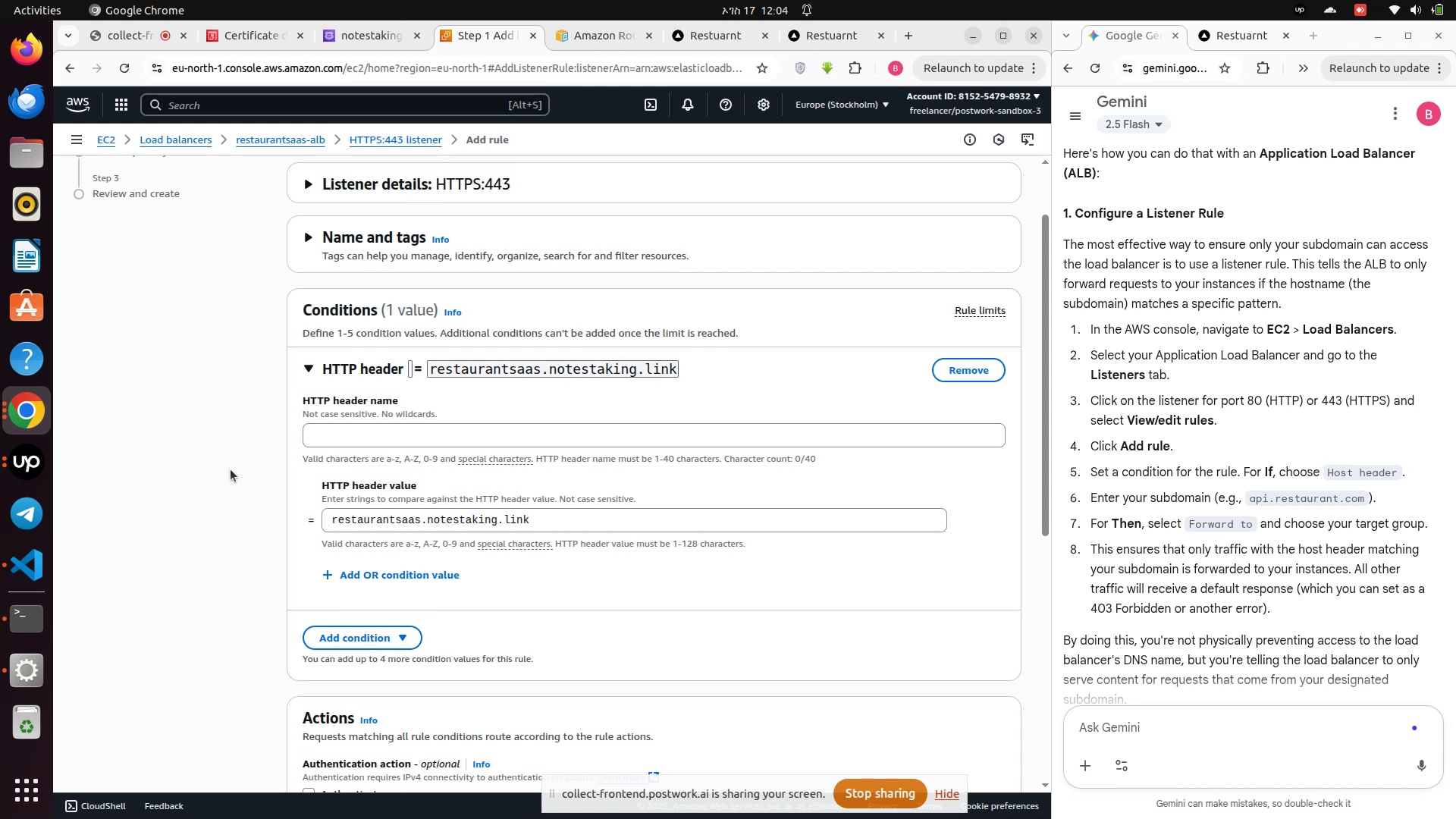 
scroll: coordinate [469, 558], scroll_direction: down, amount: 3.0
 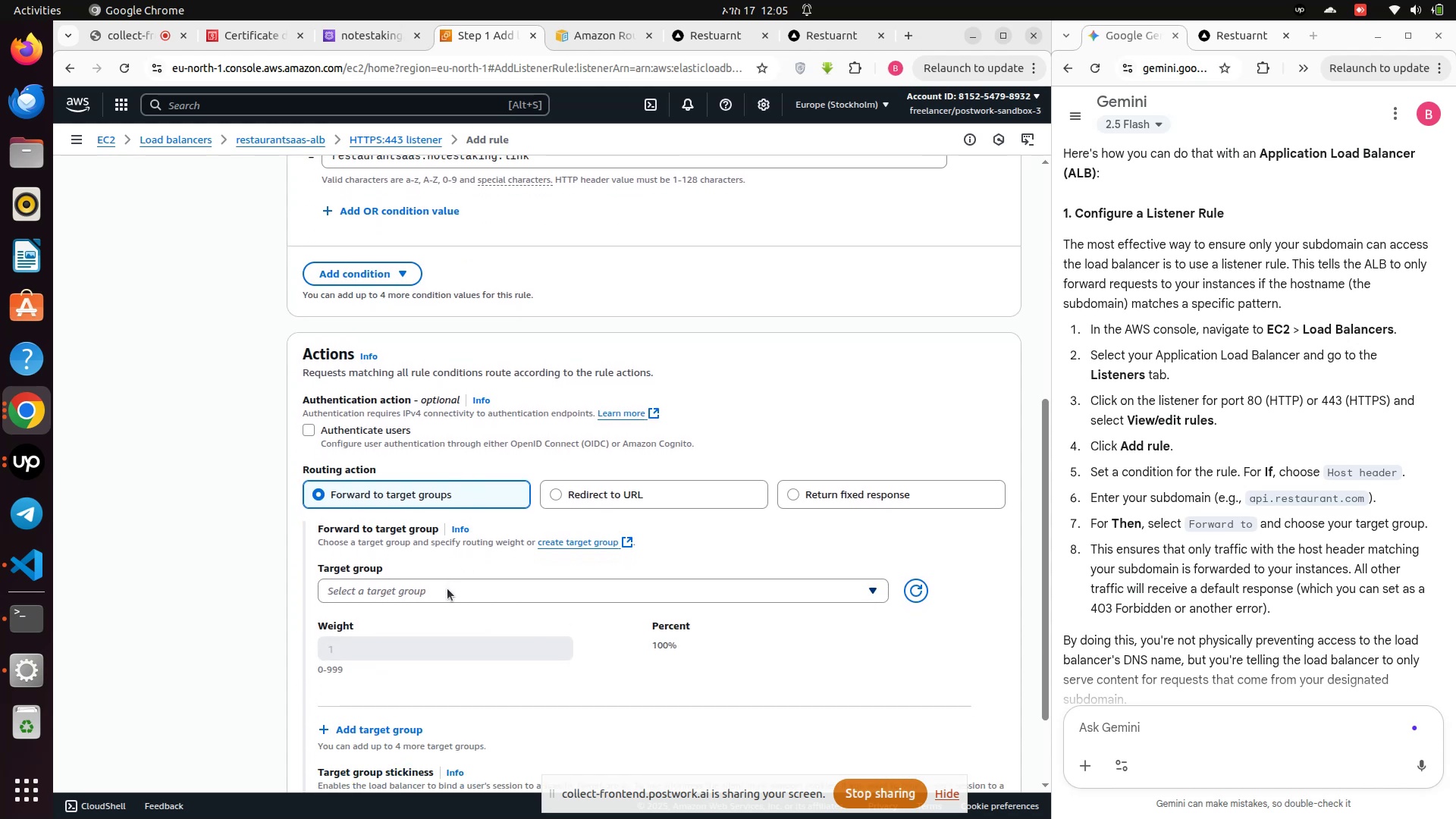 
left_click([442, 592])
 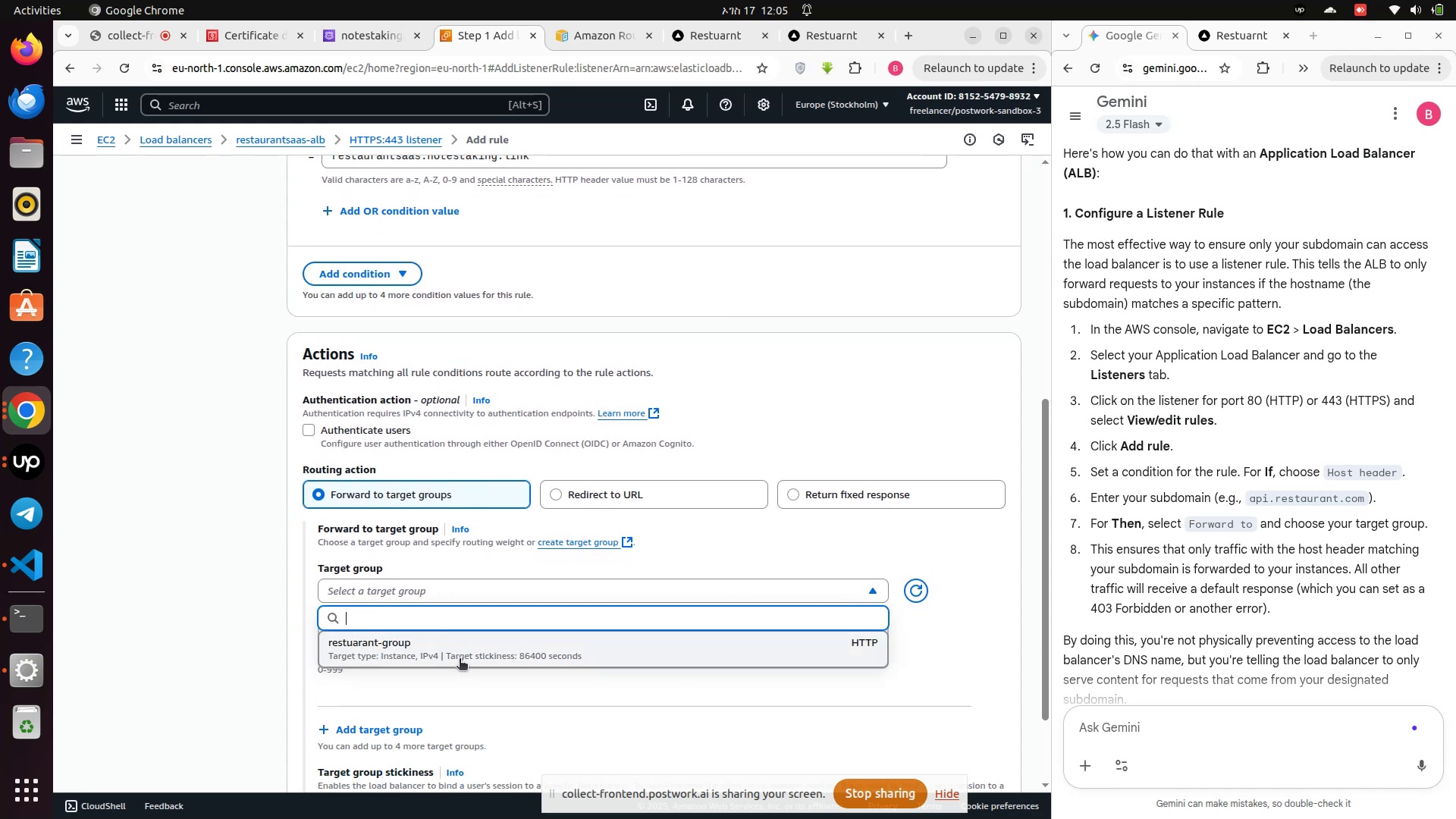 
left_click([456, 646])
 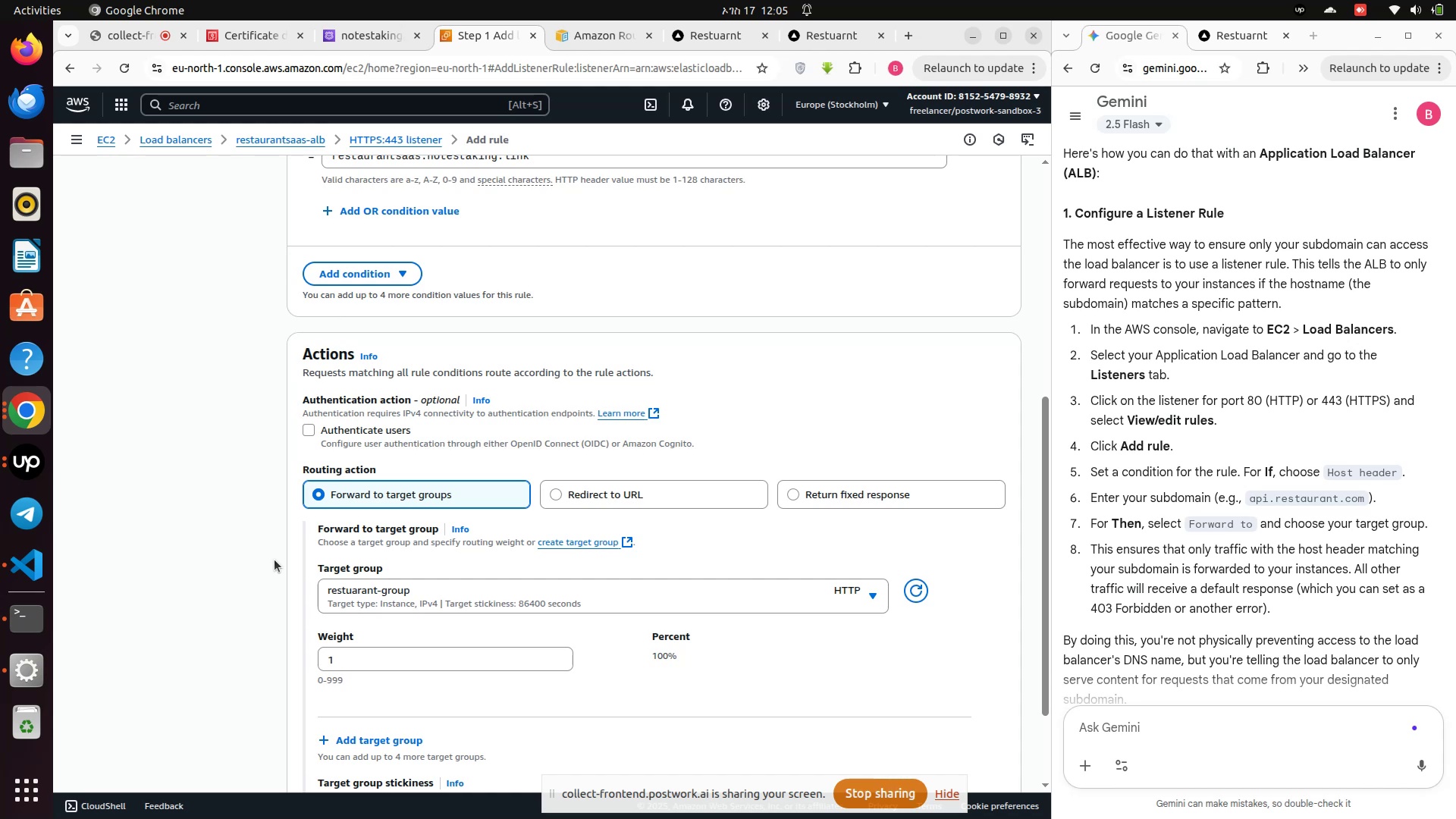 
wait(13.32)
 